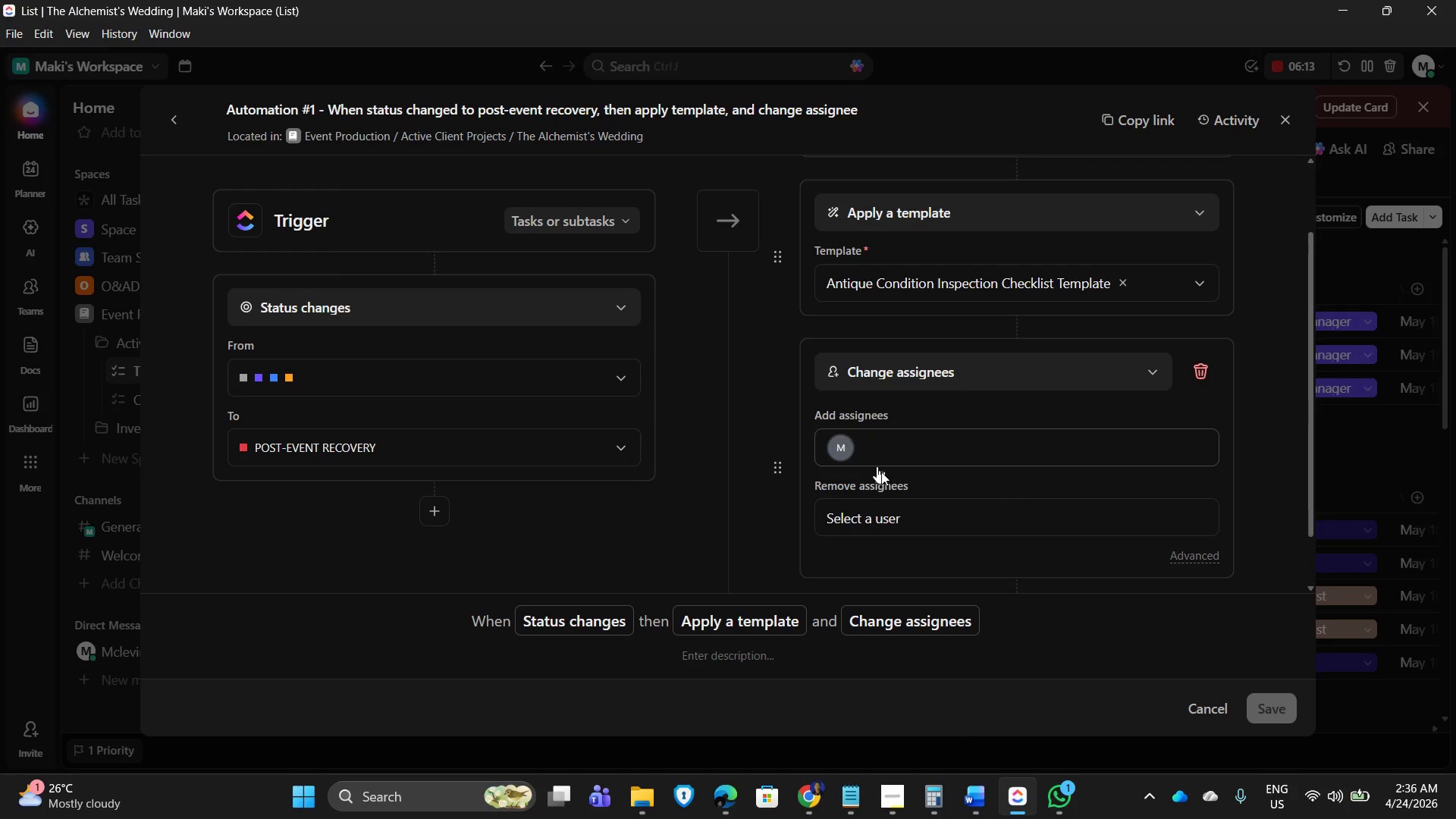 
wait(19.2)
 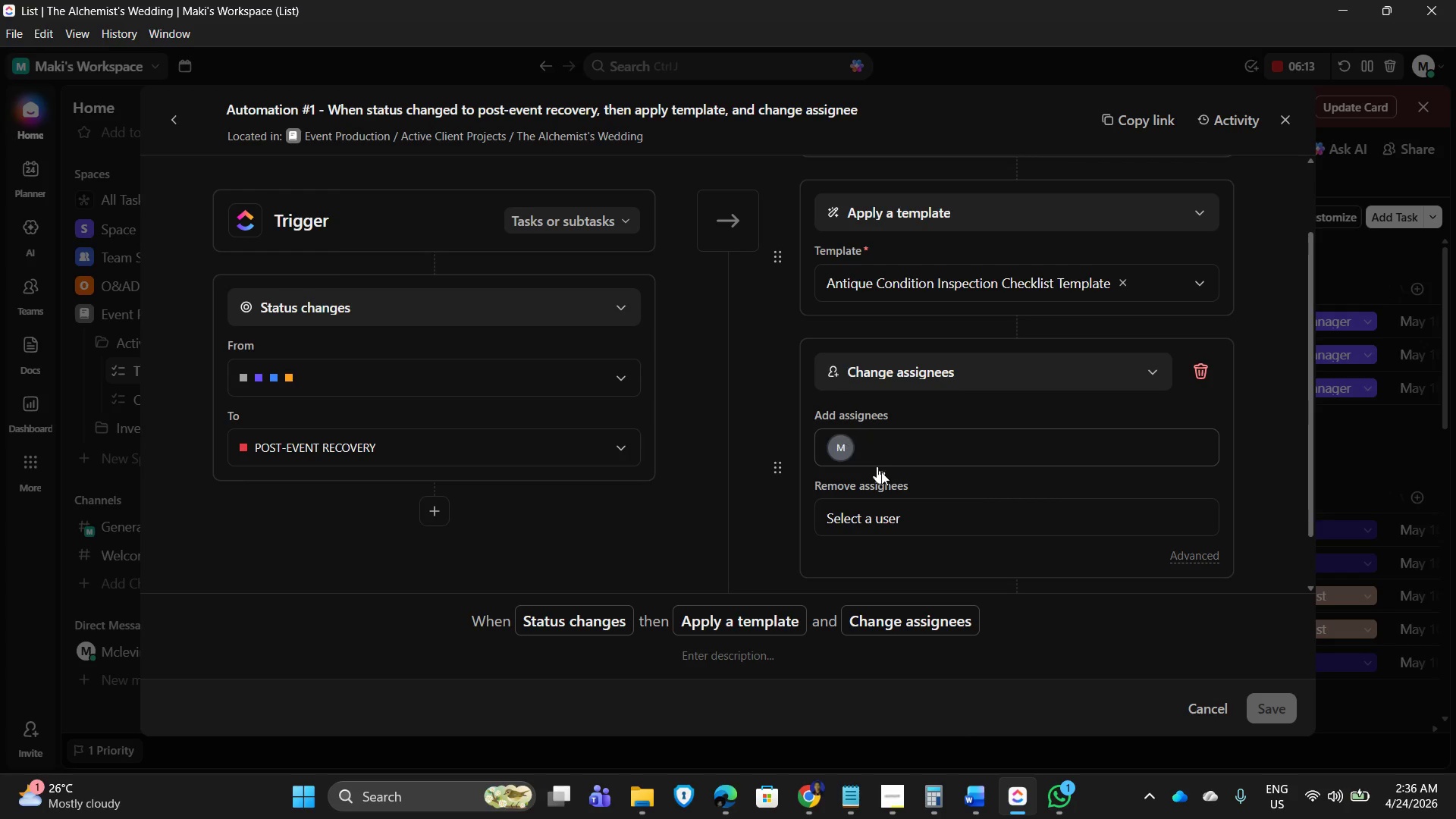 
scroll: coordinate [1455, 158], scroll_direction: down, amount: 1.0
 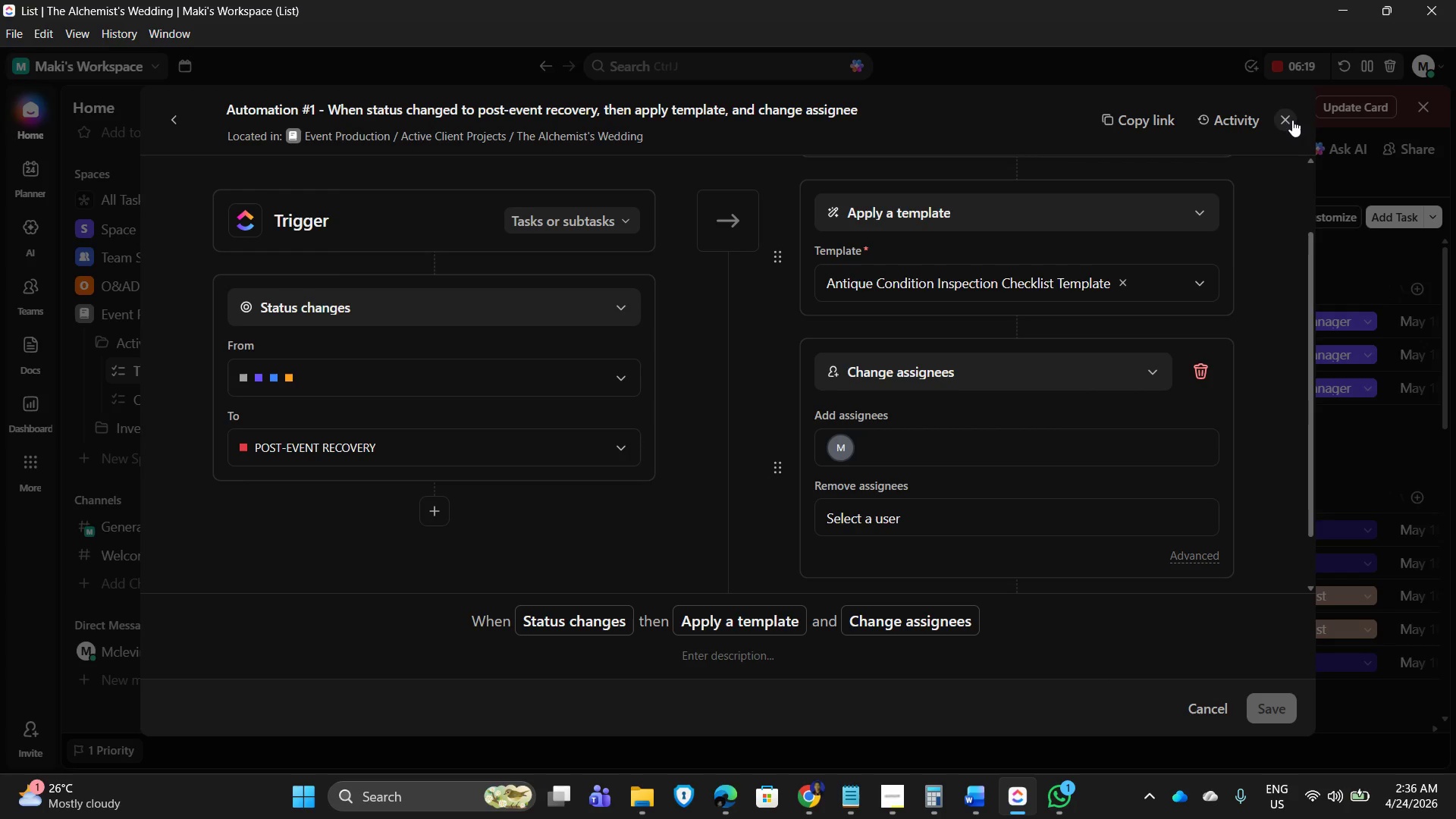 
left_click([1288, 120])
 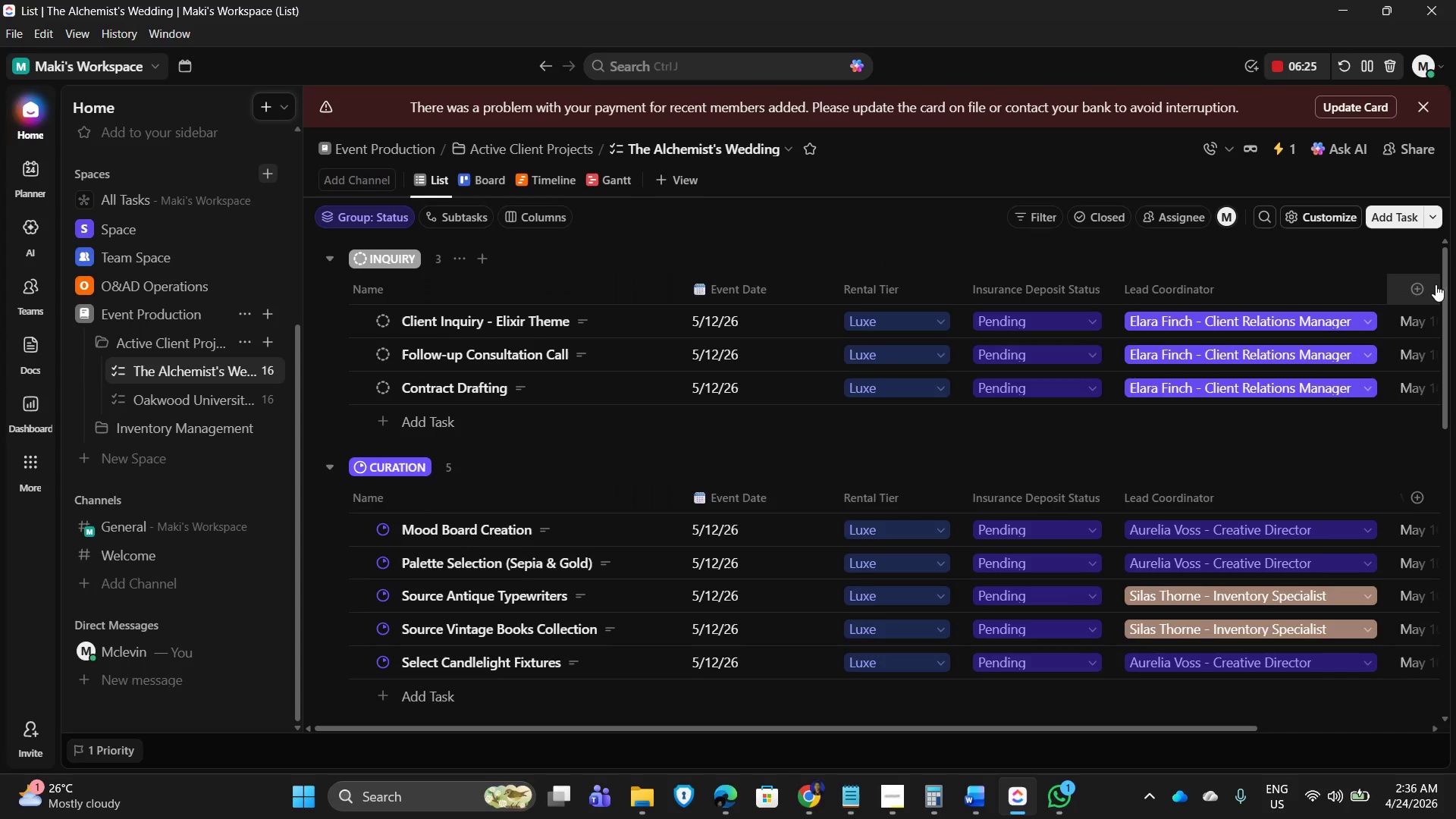 
wait(10.19)
 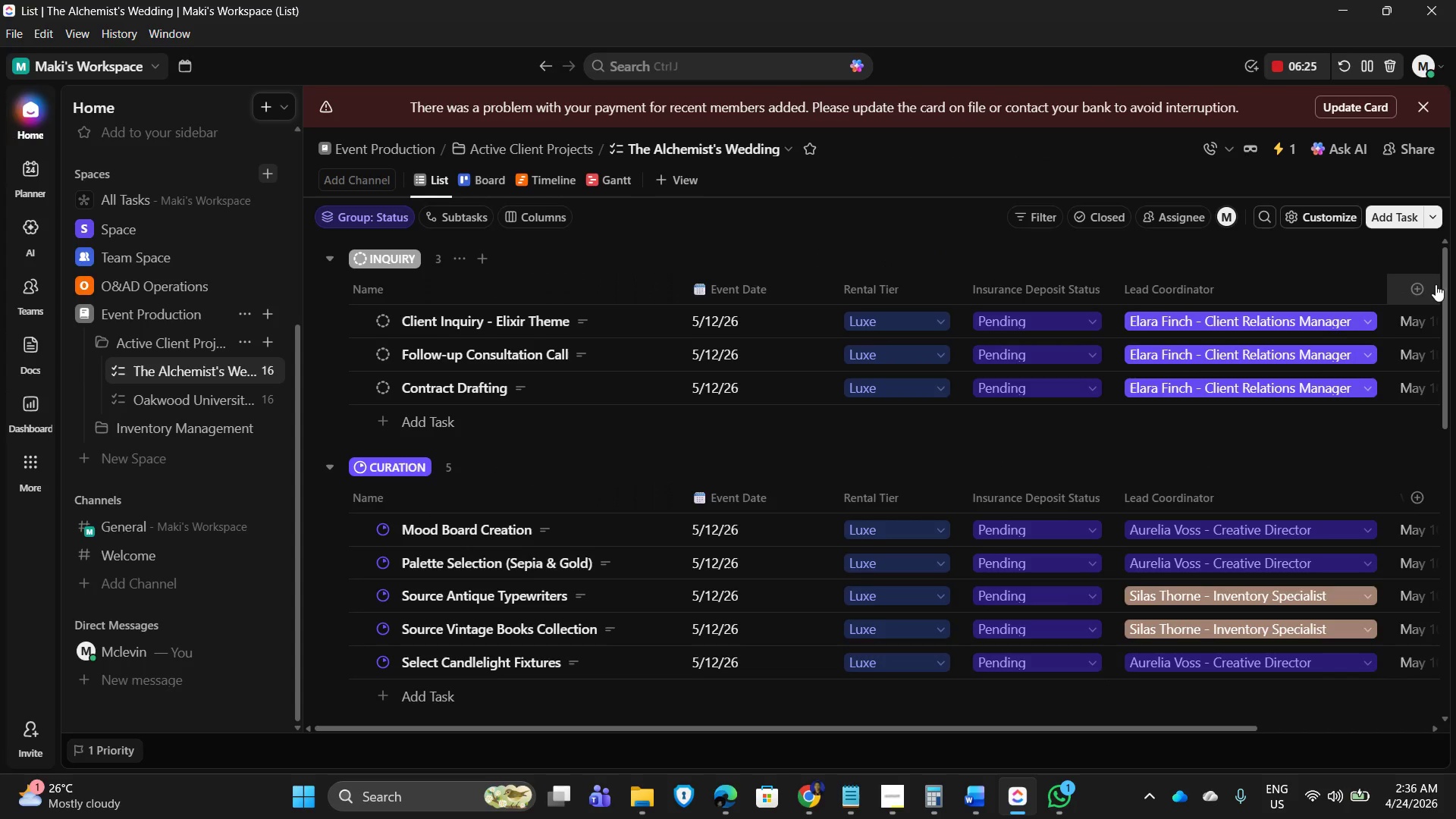 
scroll: coordinate [149, 538], scroll_direction: down, amount: 3.0
 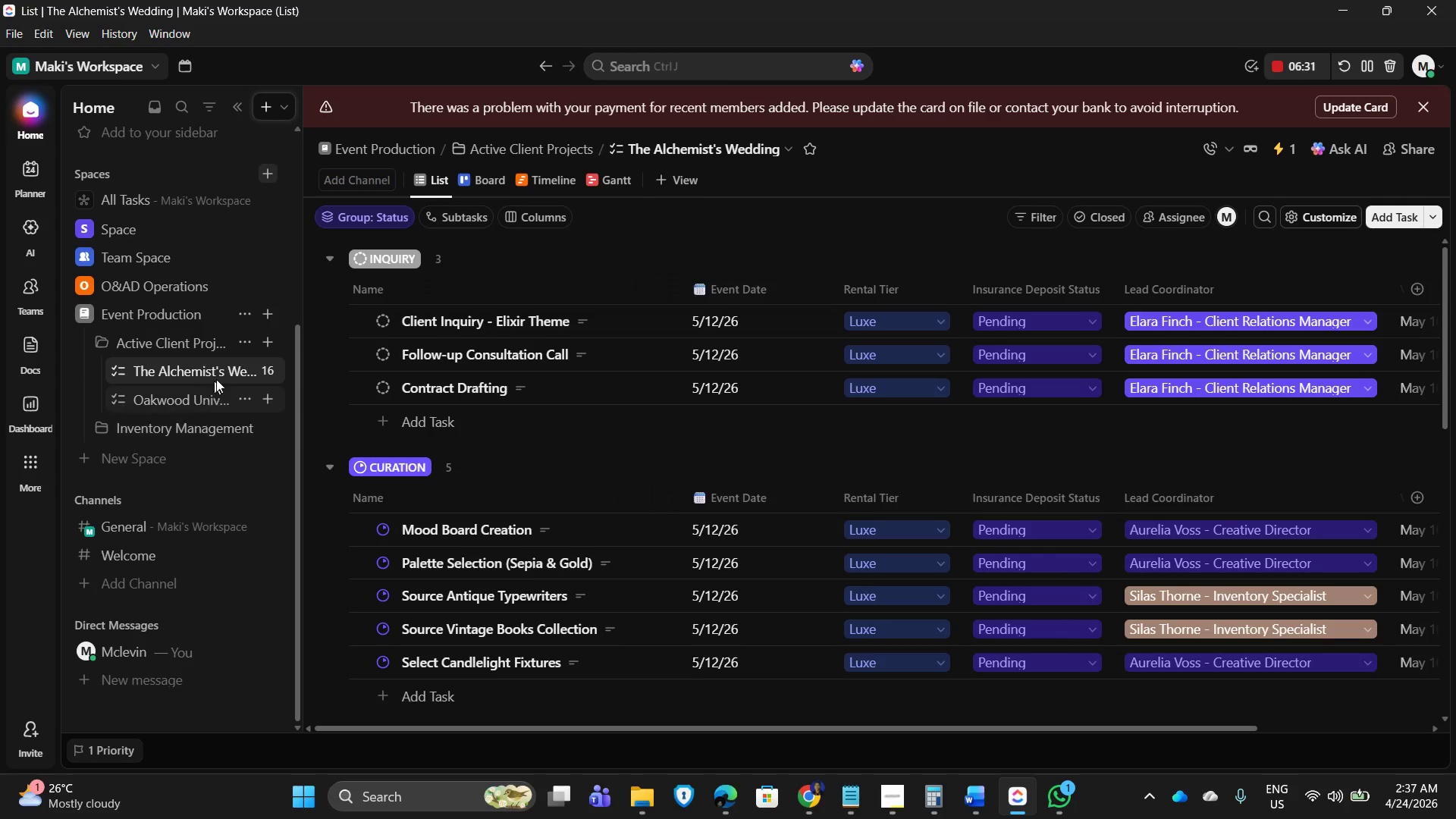 
scroll: coordinate [750, 312], scroll_direction: up, amount: 2.0
 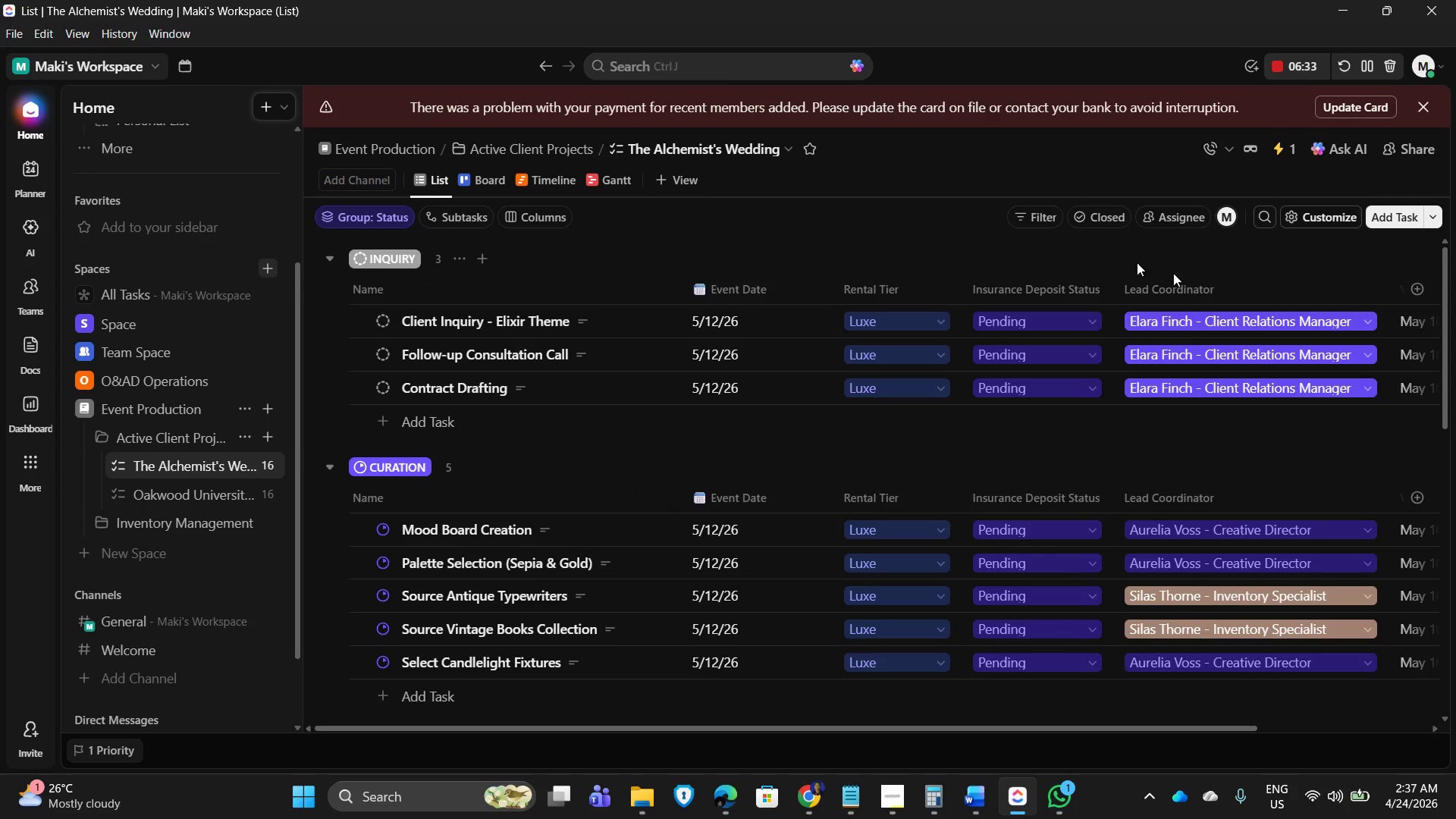 
scroll: coordinate [612, 559], scroll_direction: down, amount: 5.0
 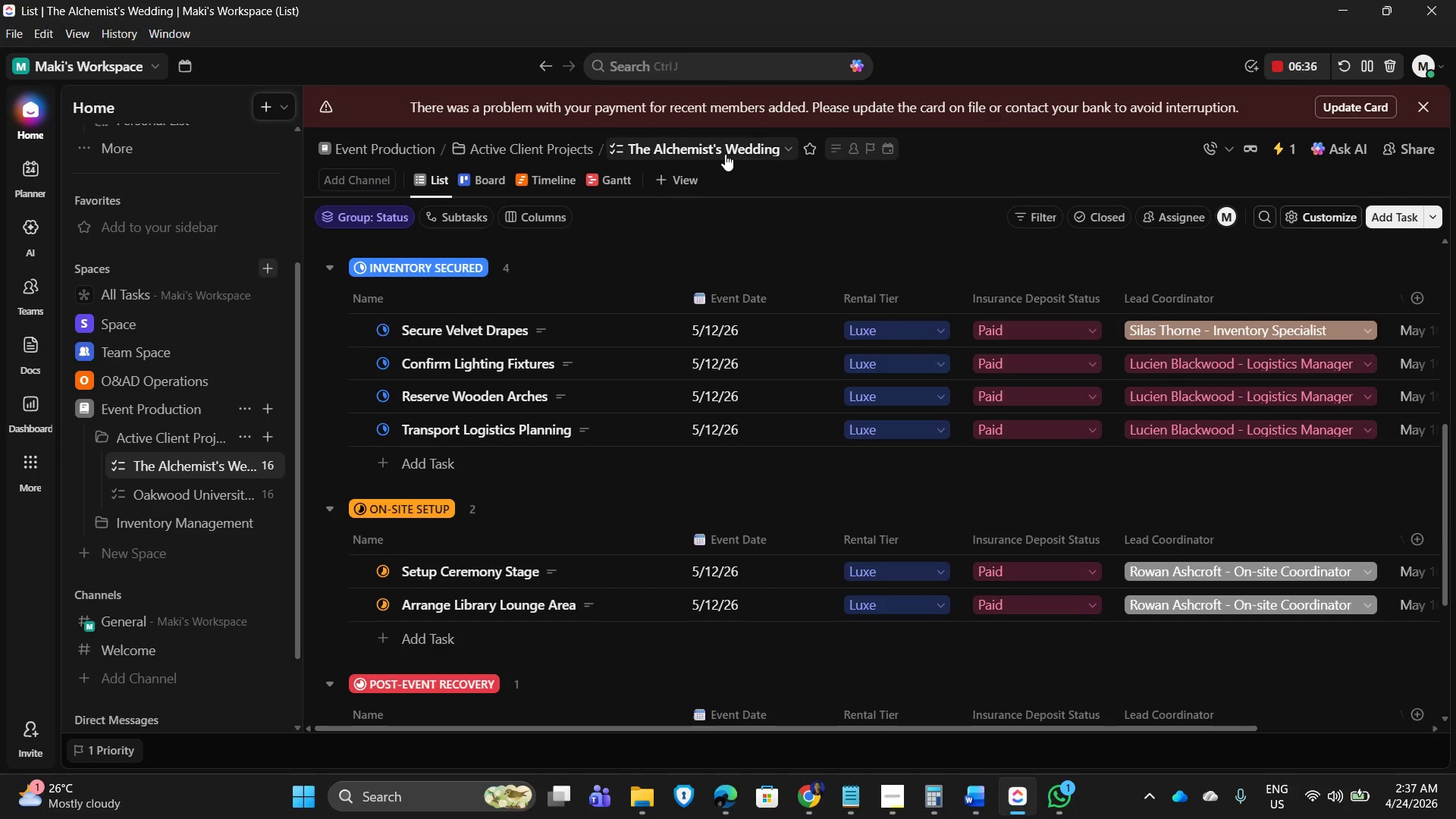 
left_click([729, 149])
 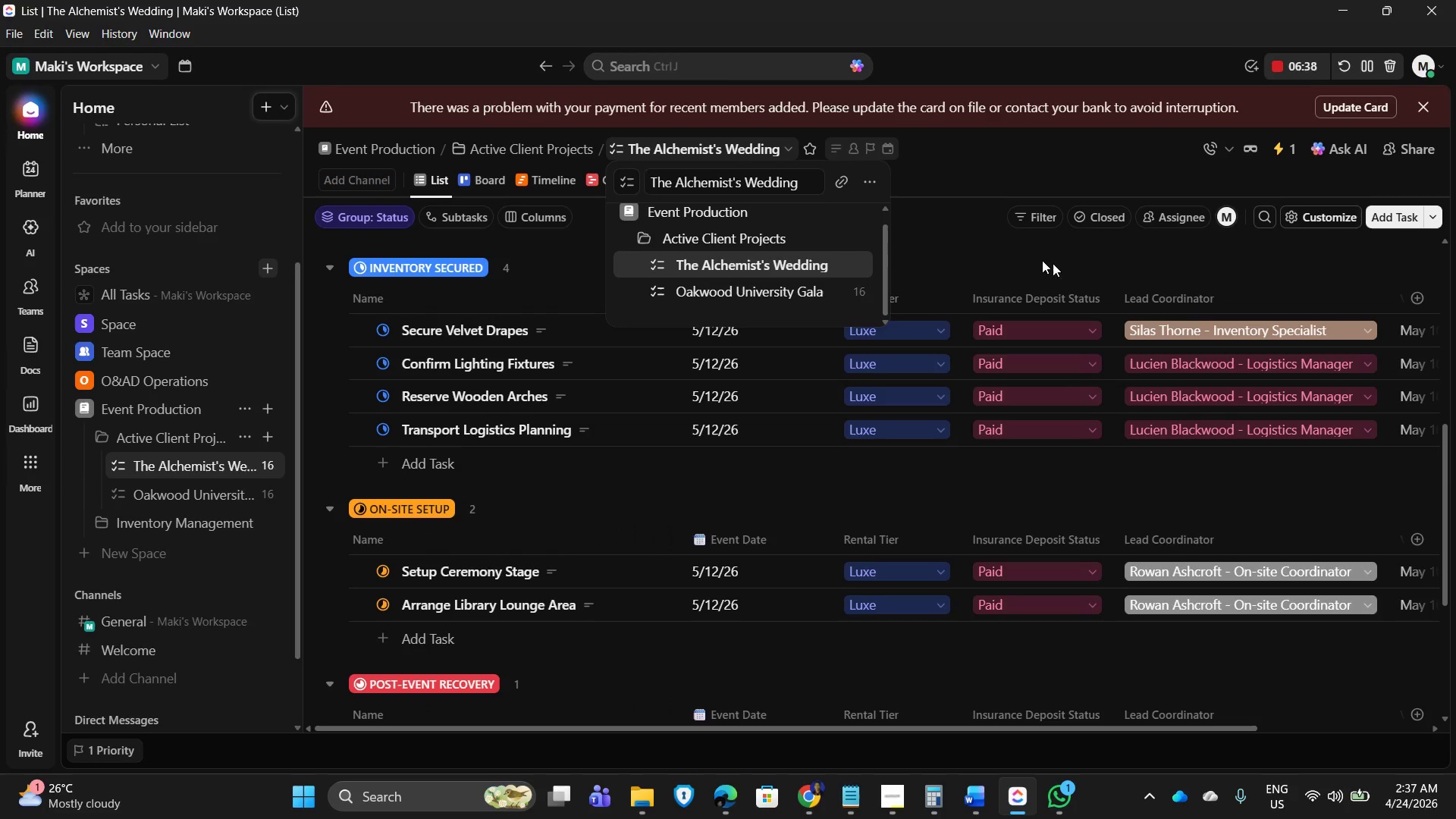 
left_click([1002, 253])
 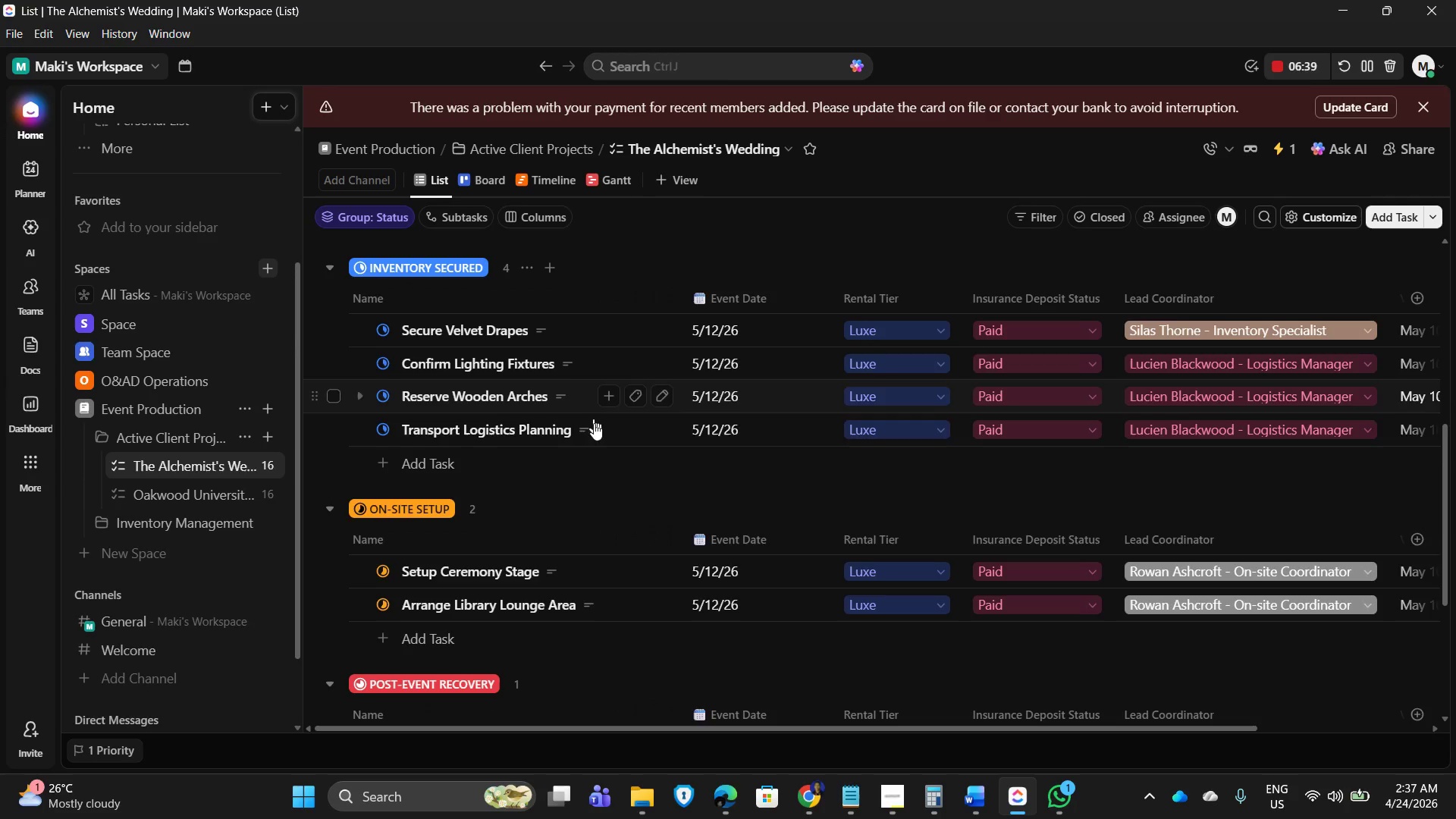 
scroll: coordinate [528, 515], scroll_direction: down, amount: 4.0
 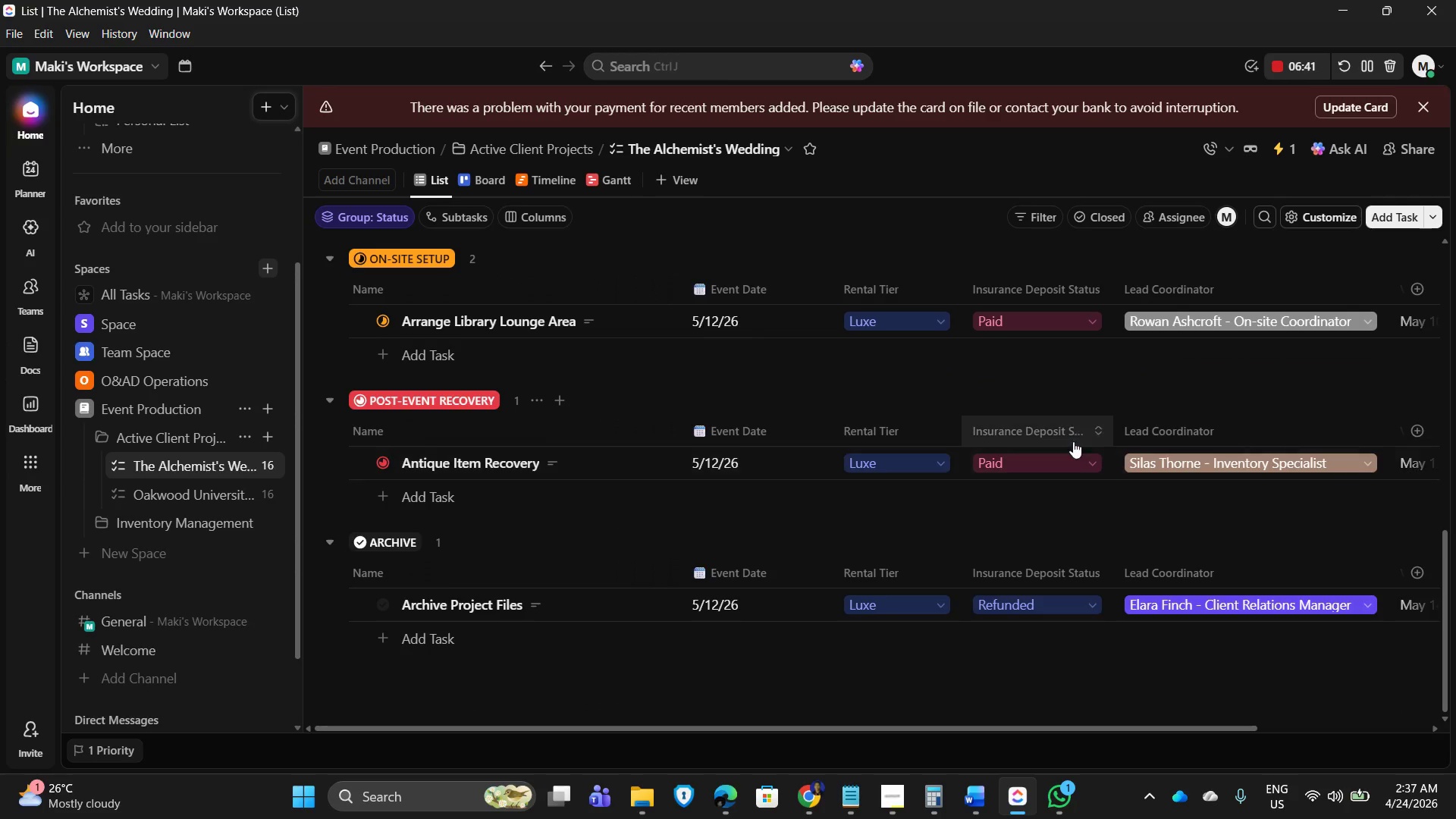 
scroll: coordinate [1042, 444], scroll_direction: up, amount: 2.0
 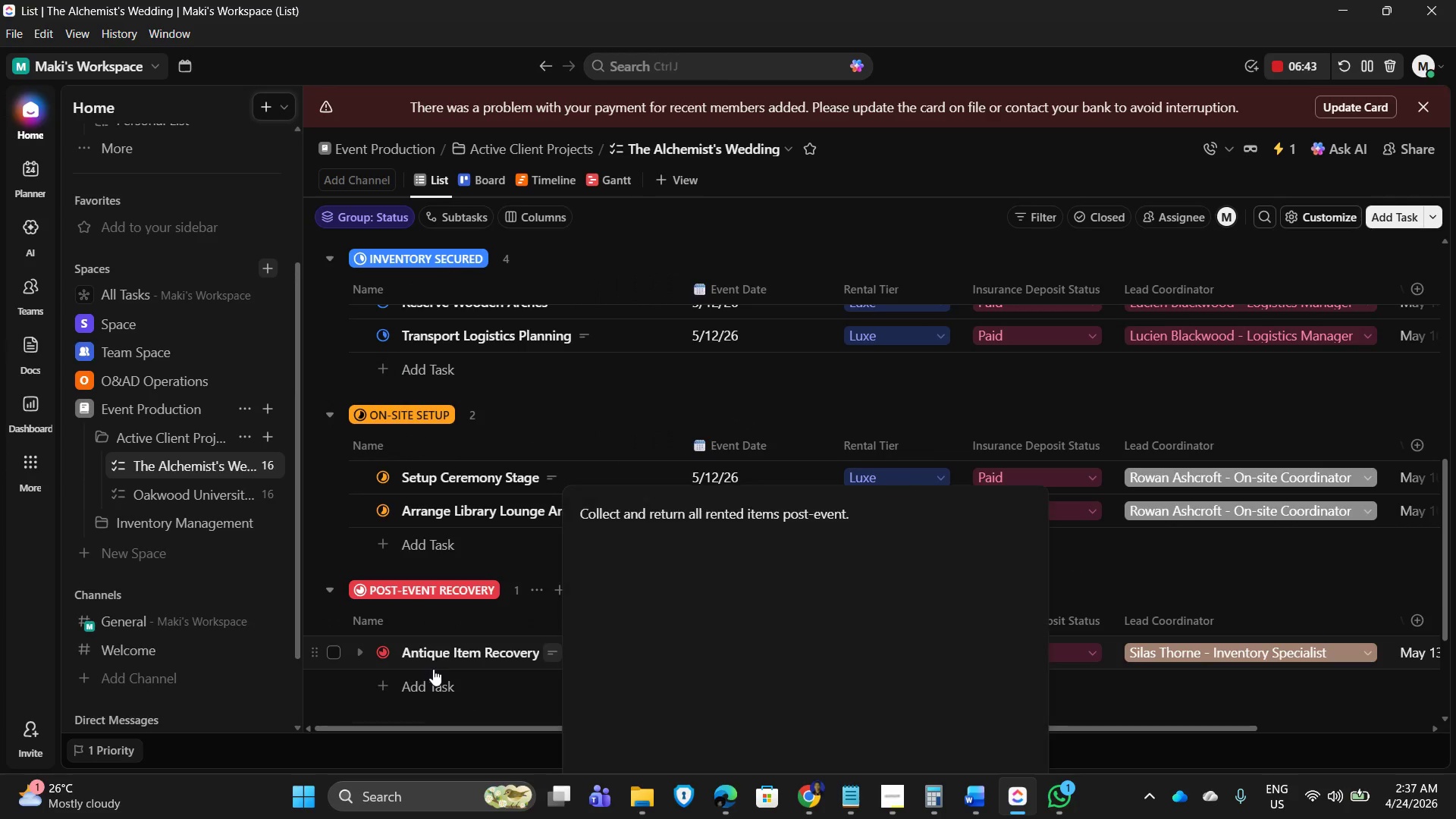 
scroll: coordinate [427, 637], scroll_direction: down, amount: 1.0
 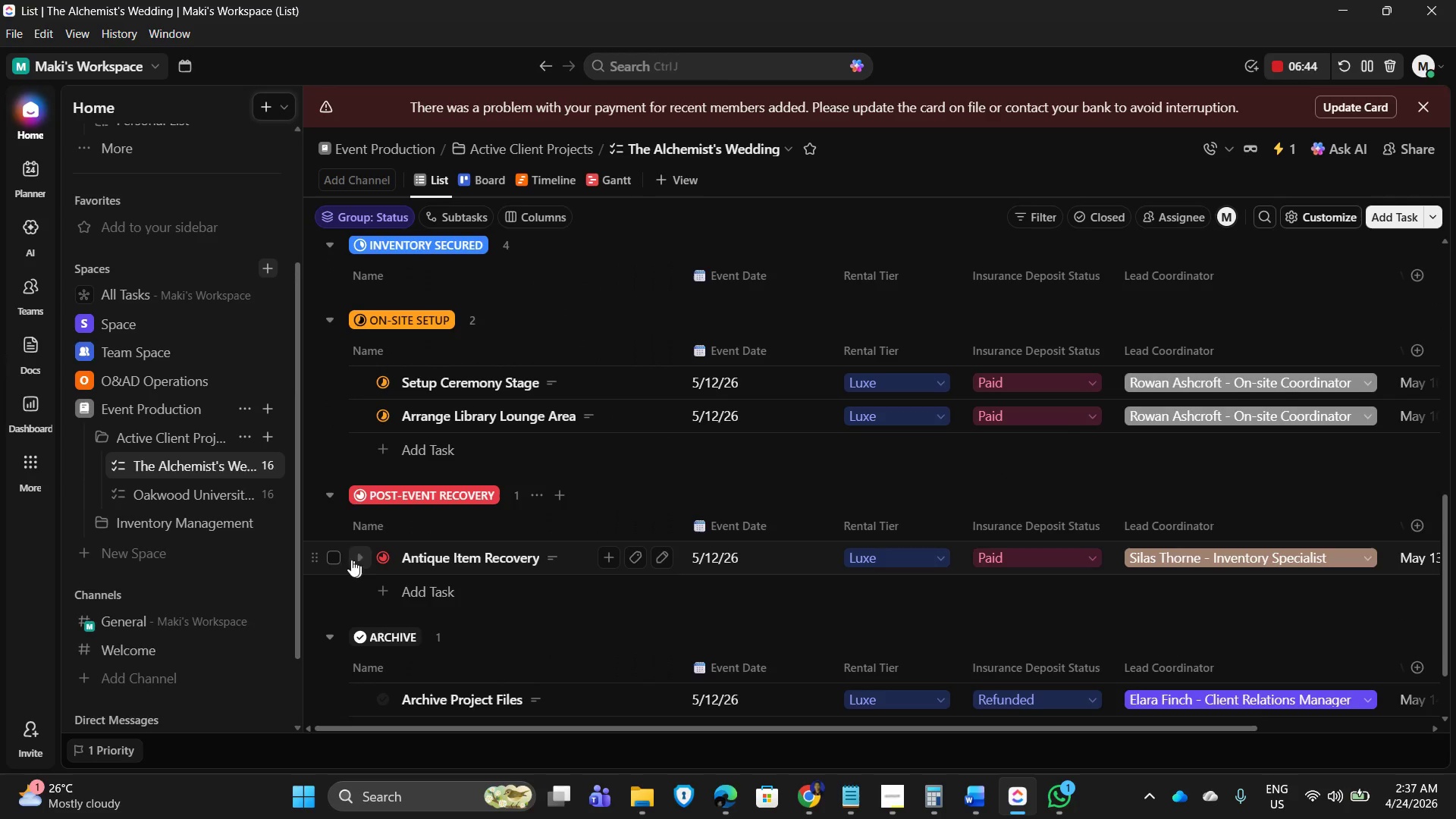 
left_click([334, 558])
 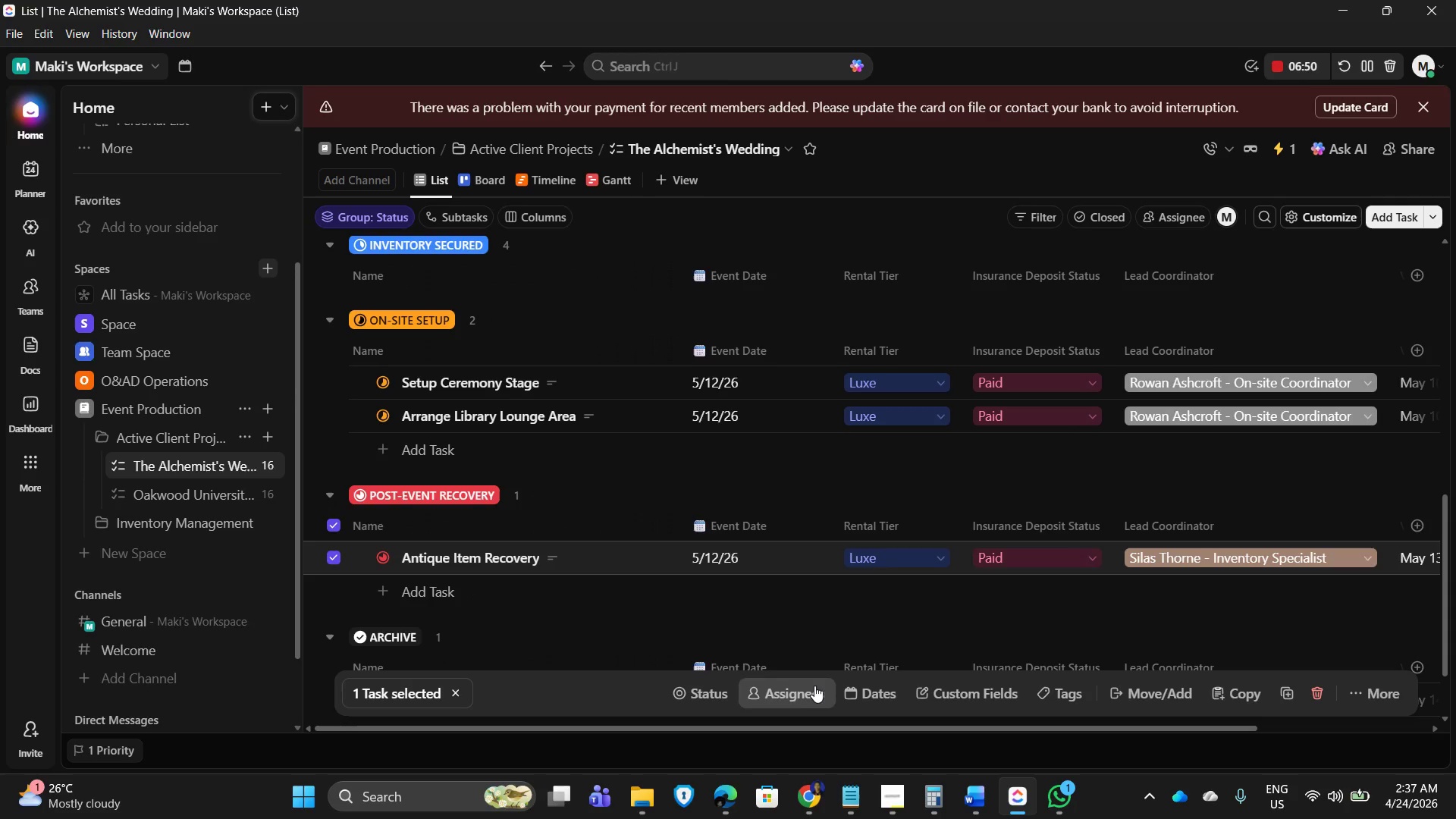 
wait(6.7)
 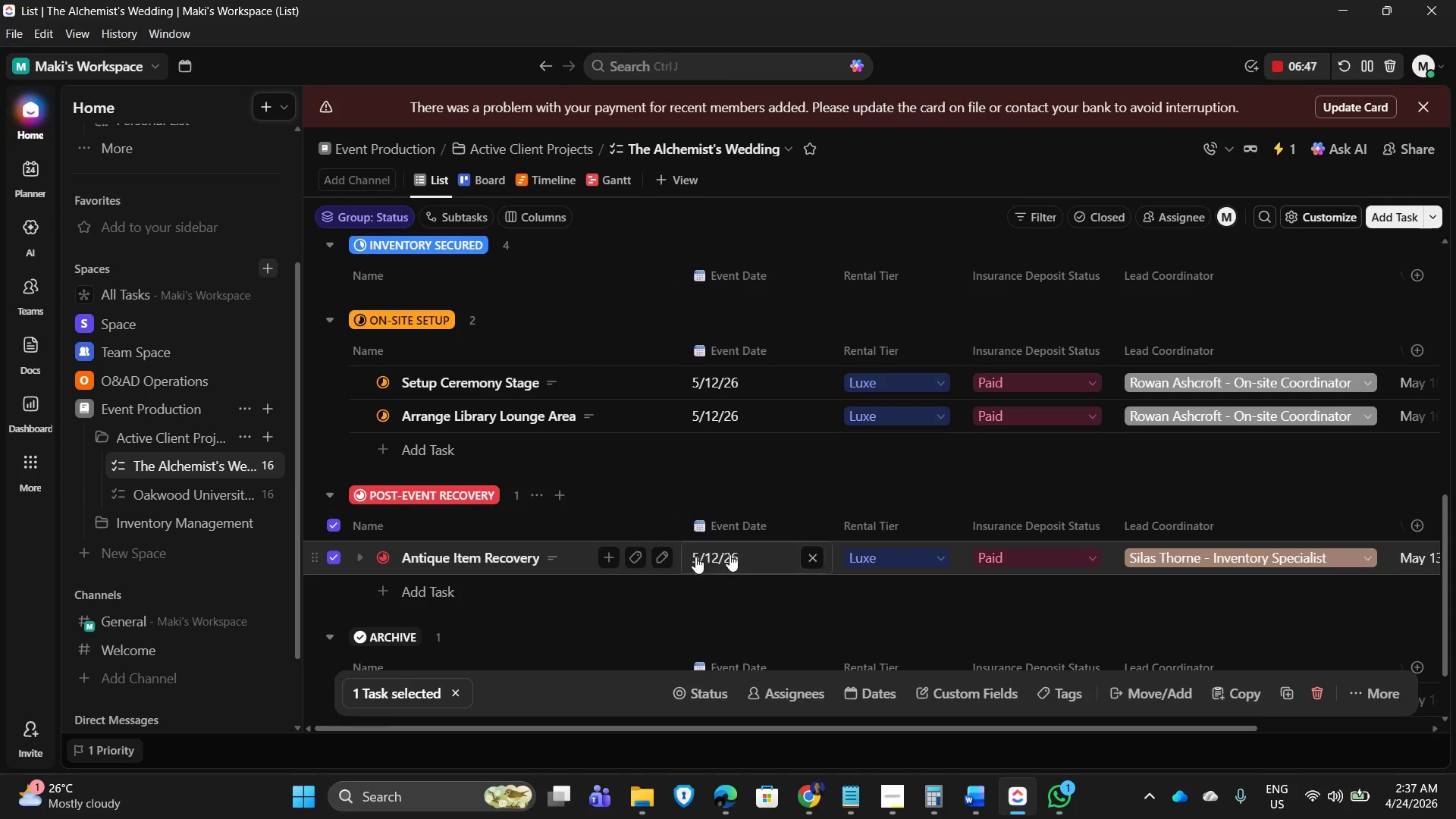 
left_click([692, 693])
 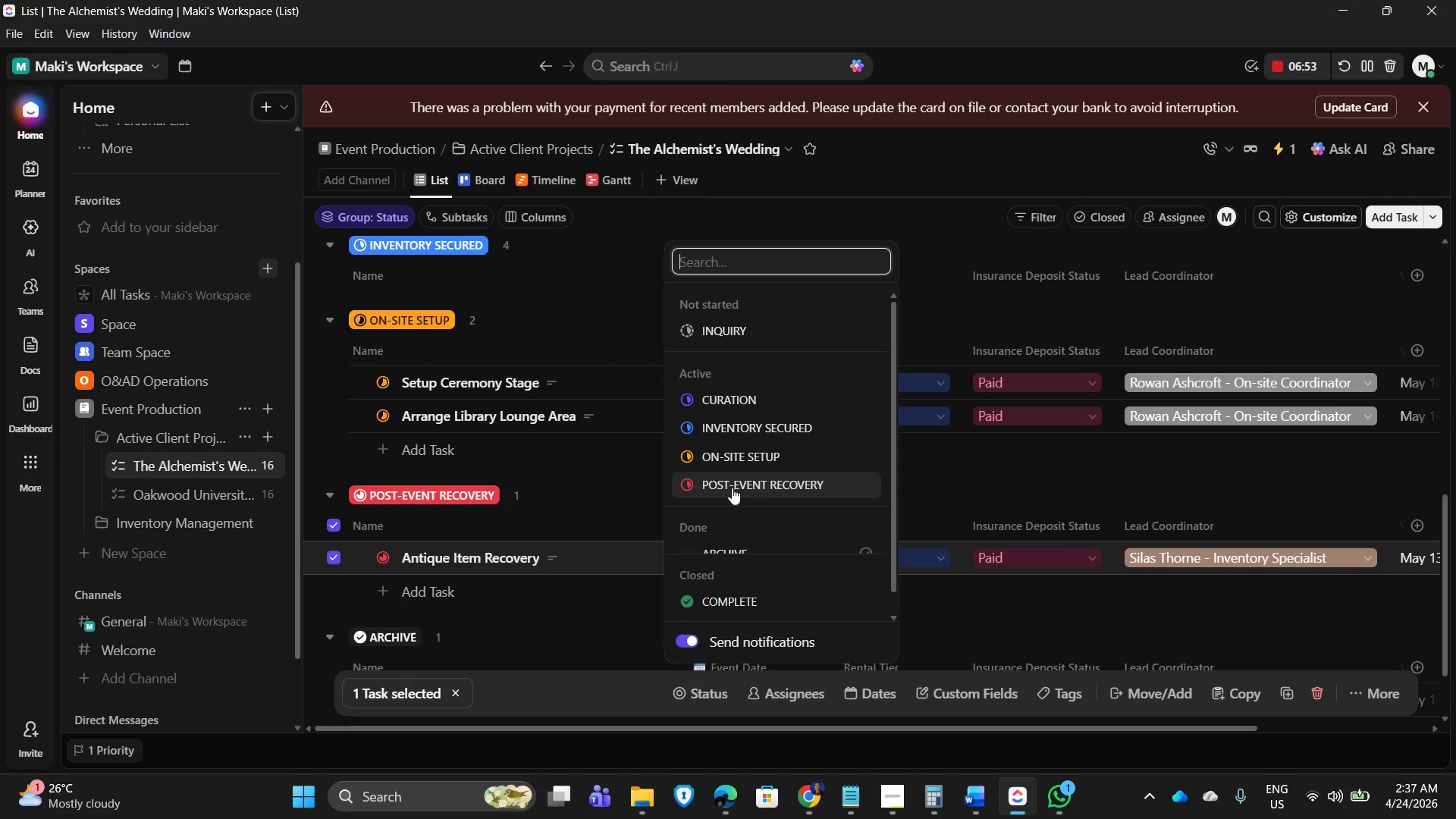 
left_click([725, 462])
 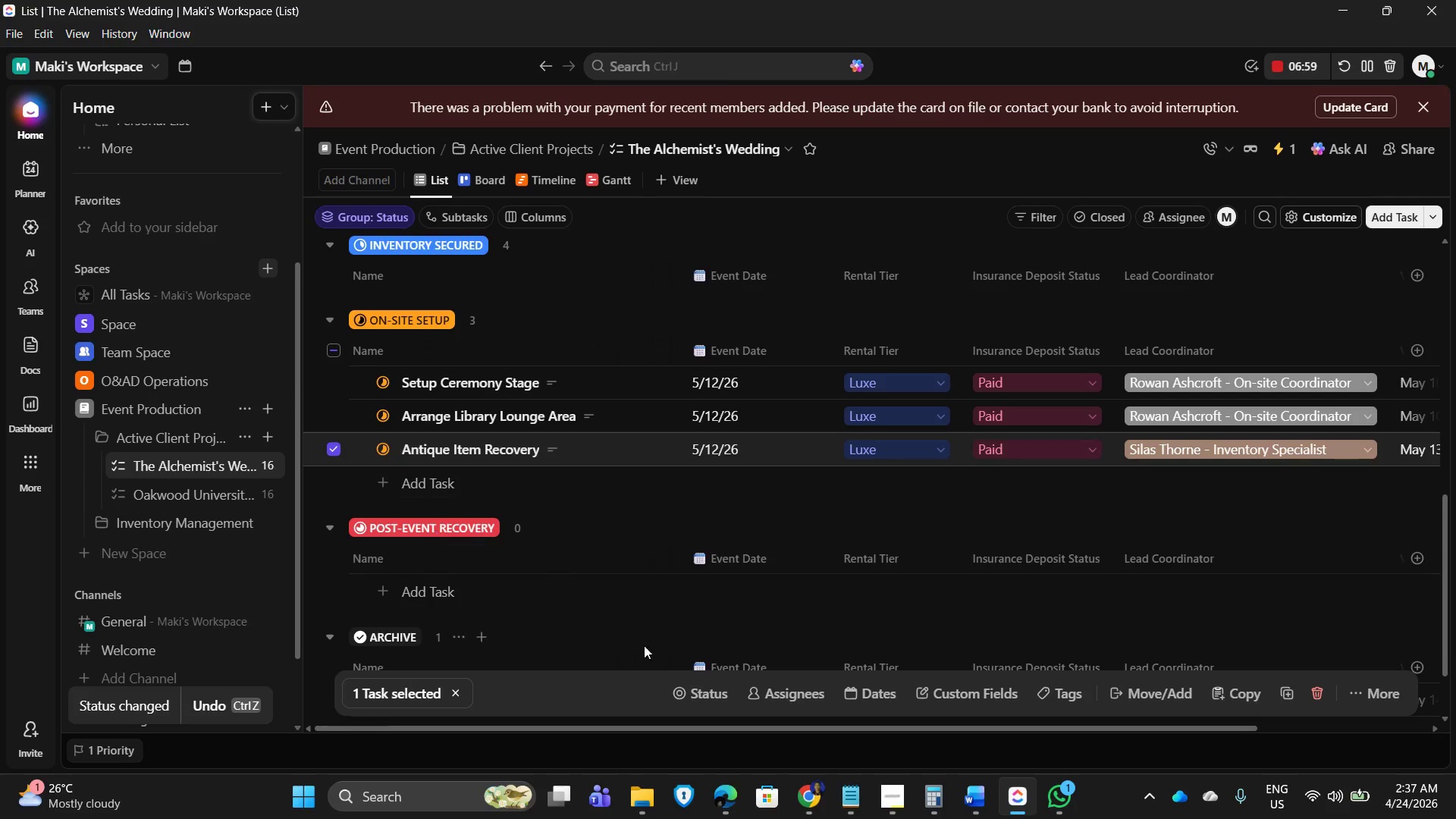 
wait(6.58)
 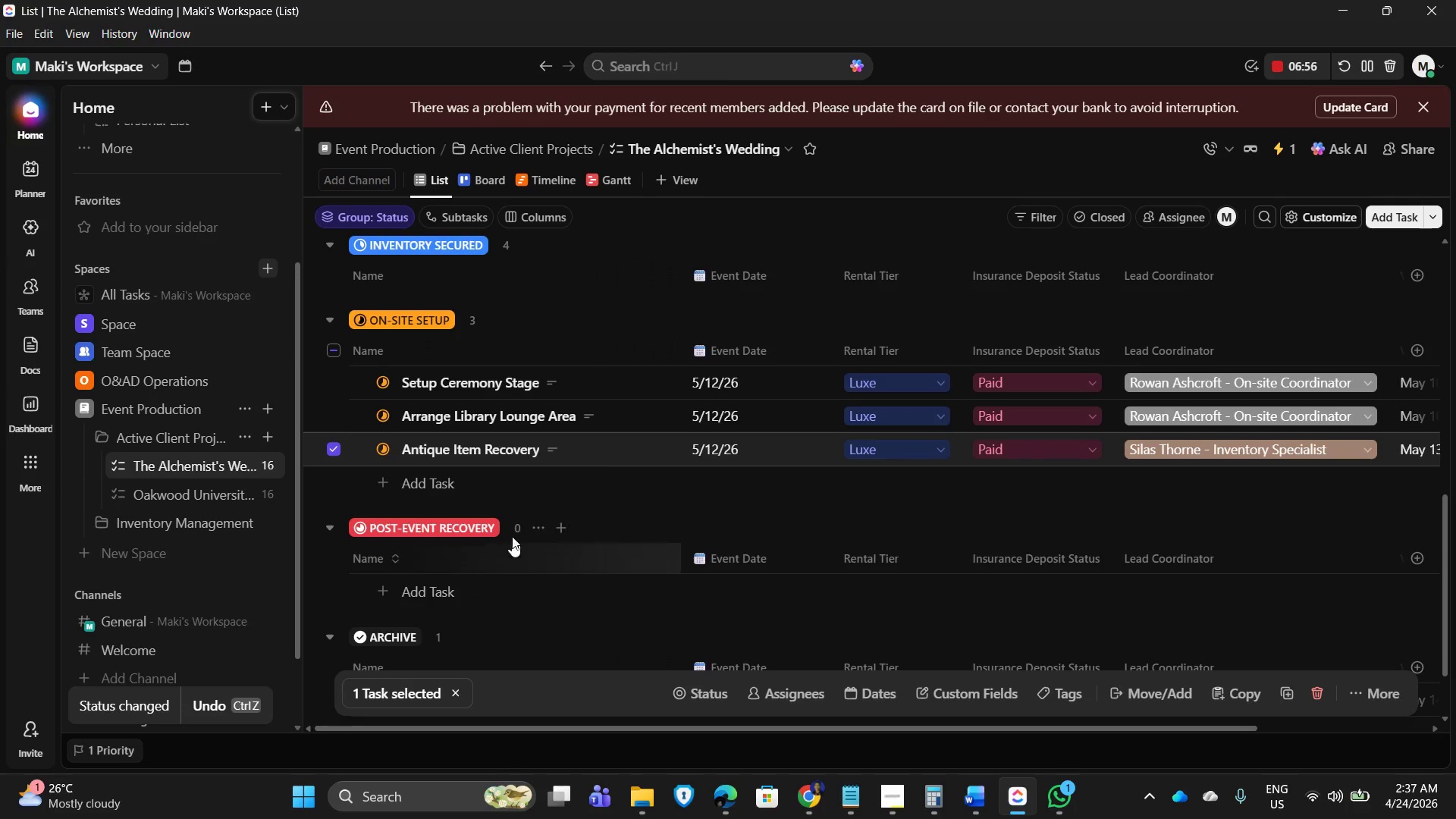 
left_click([340, 447])
 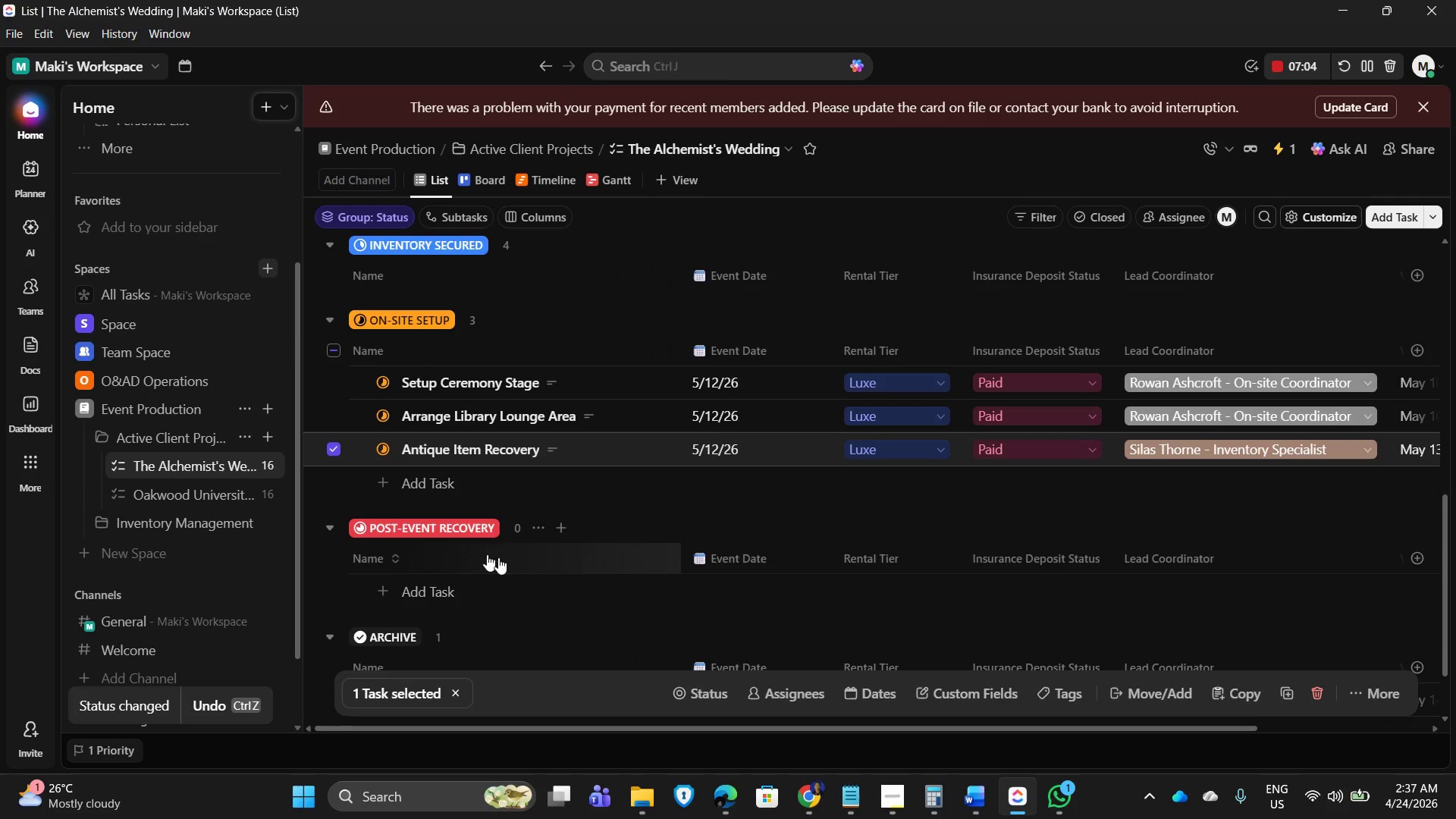 
left_click([673, 682])
 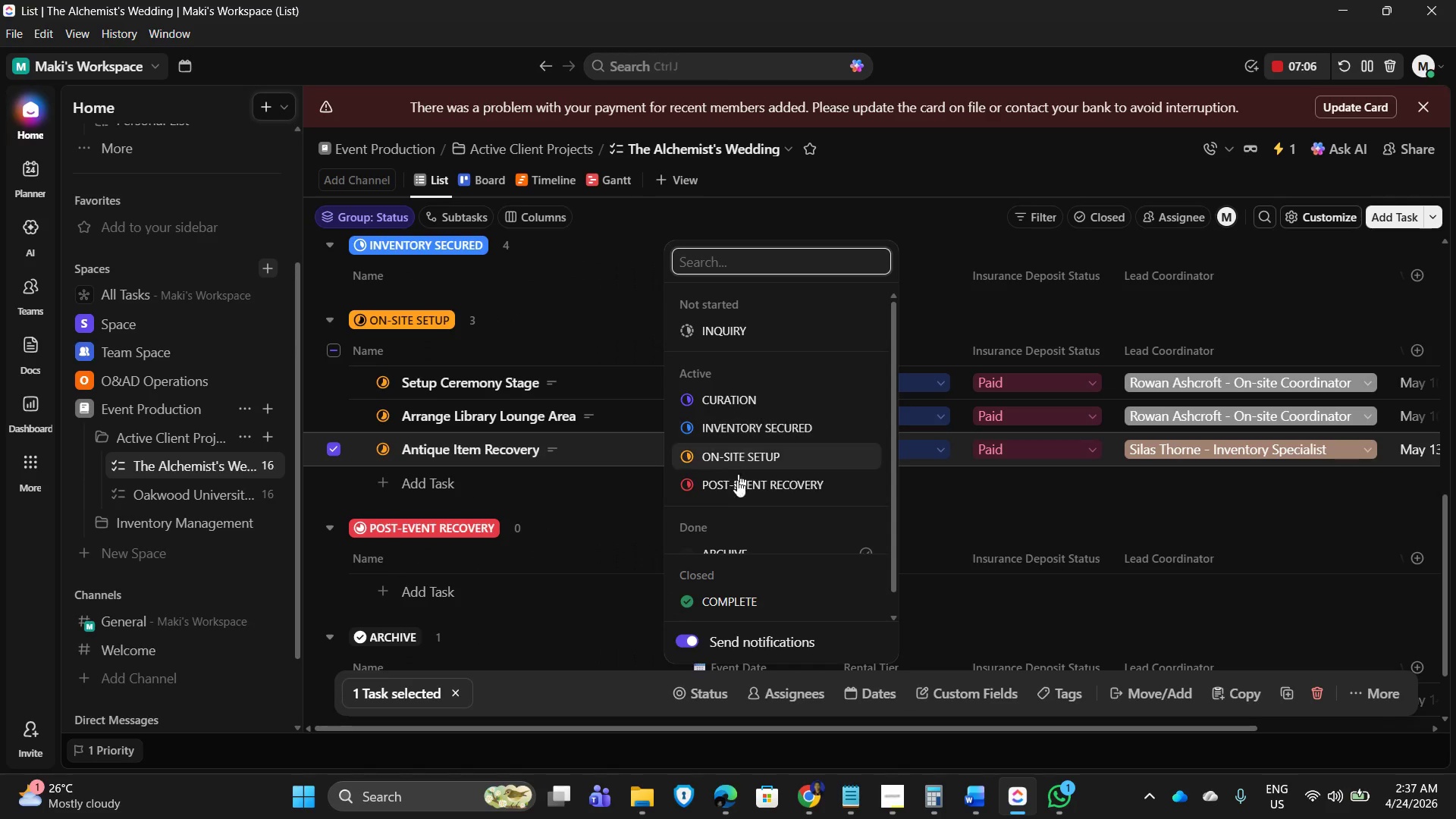 
left_click([736, 489])
 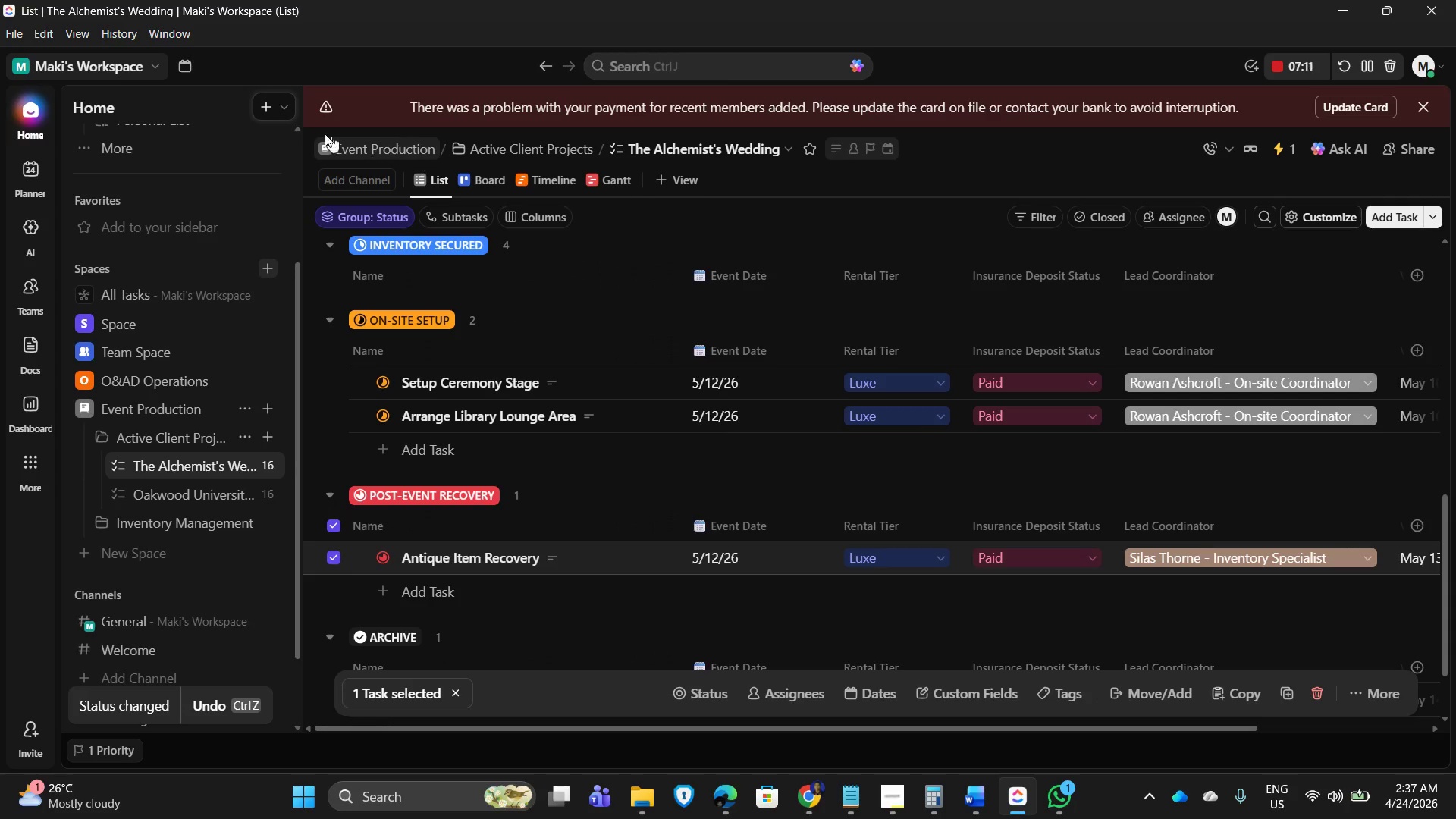 
wait(5.09)
 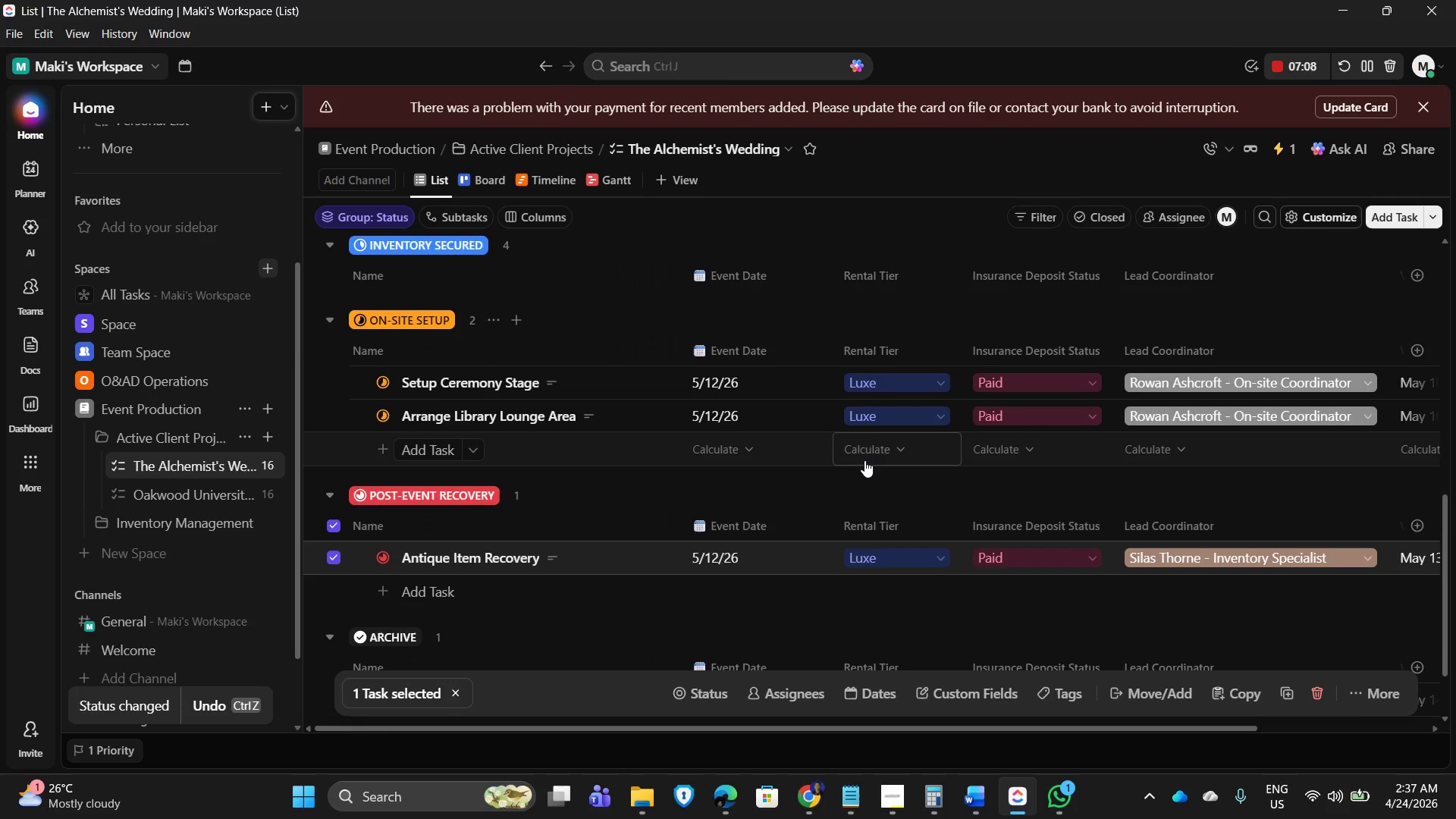 
left_click([237, 102])
 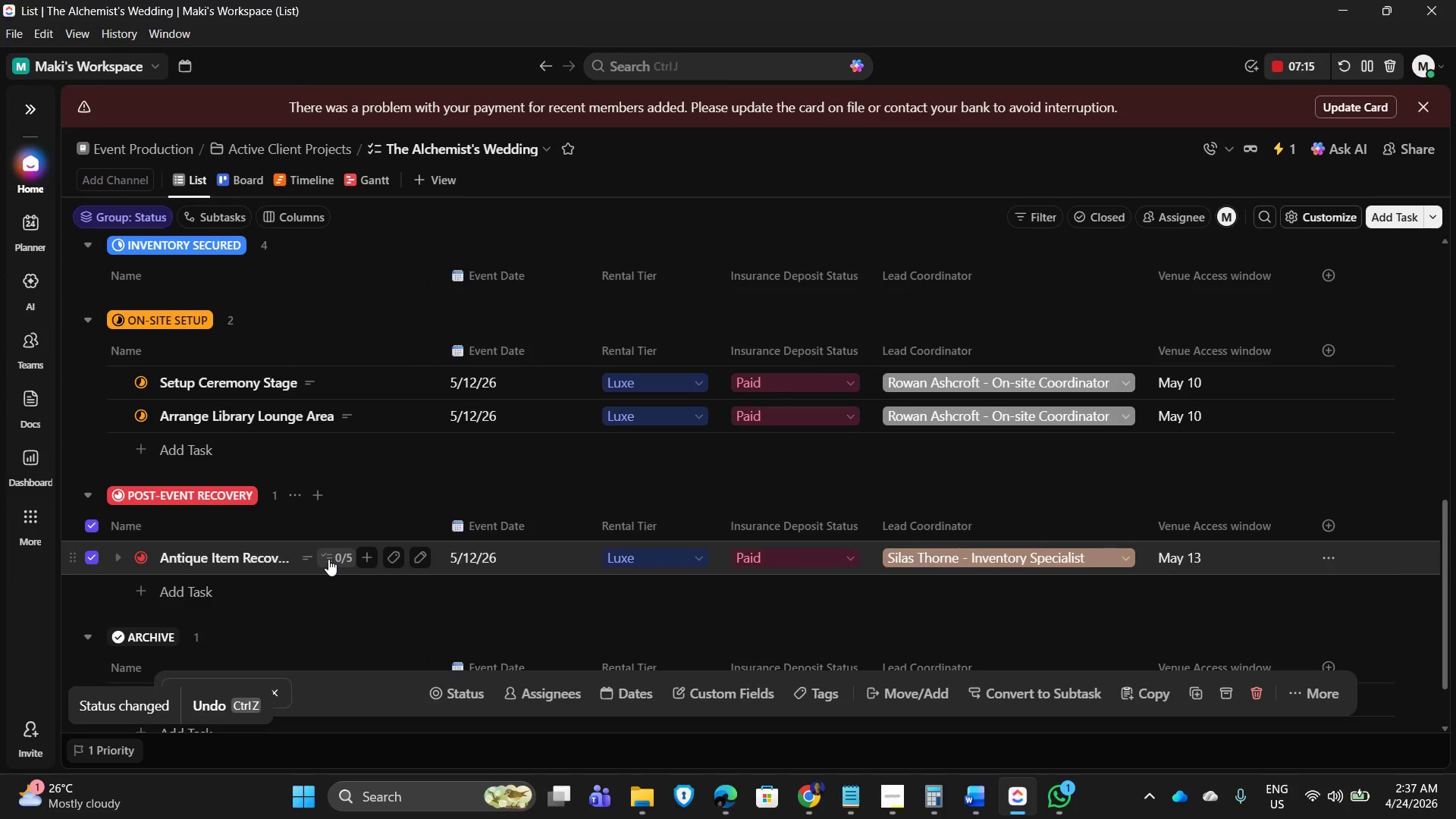 
left_click([328, 559])
 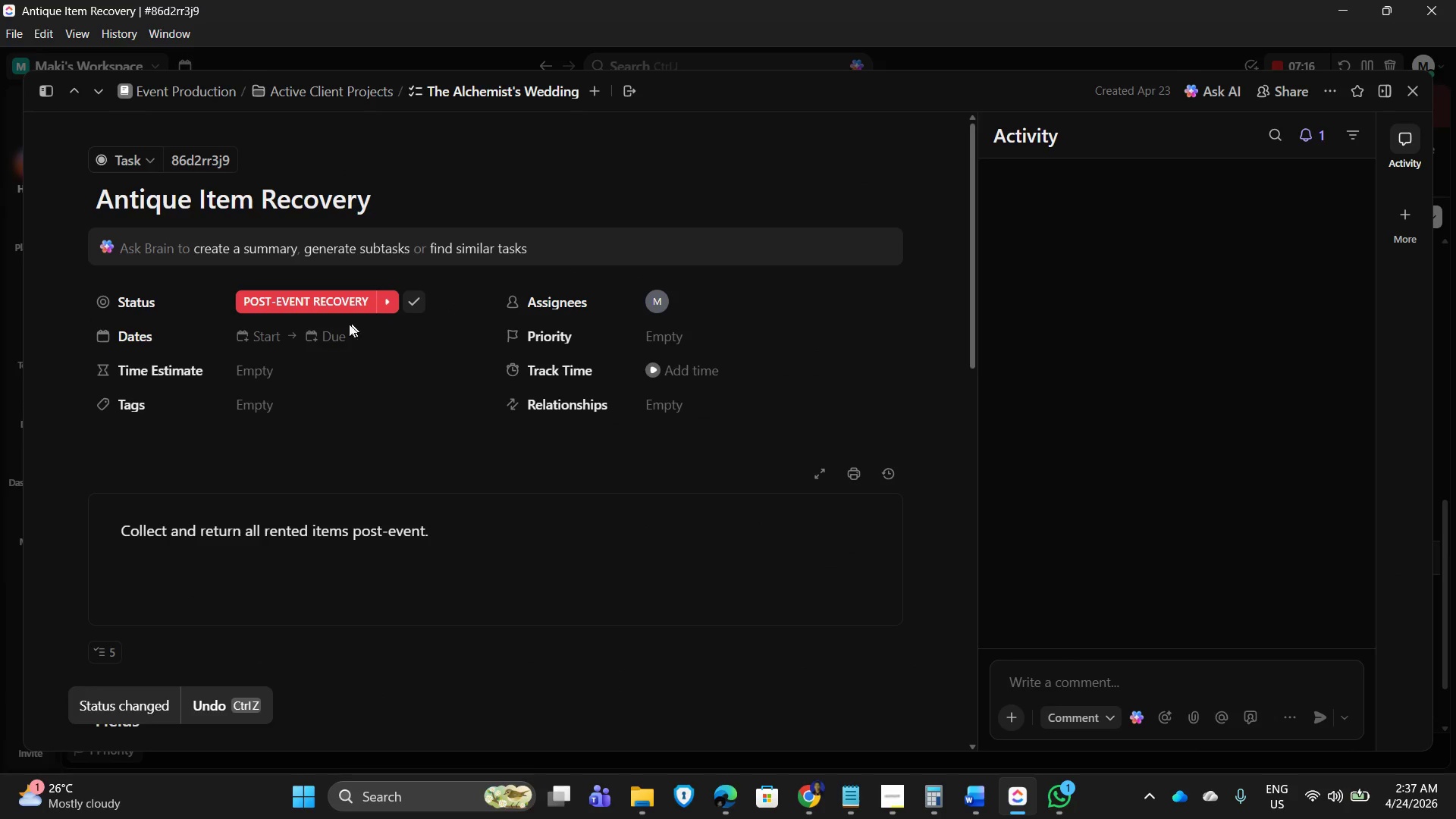 
scroll: coordinate [379, 424], scroll_direction: down, amount: 9.0
 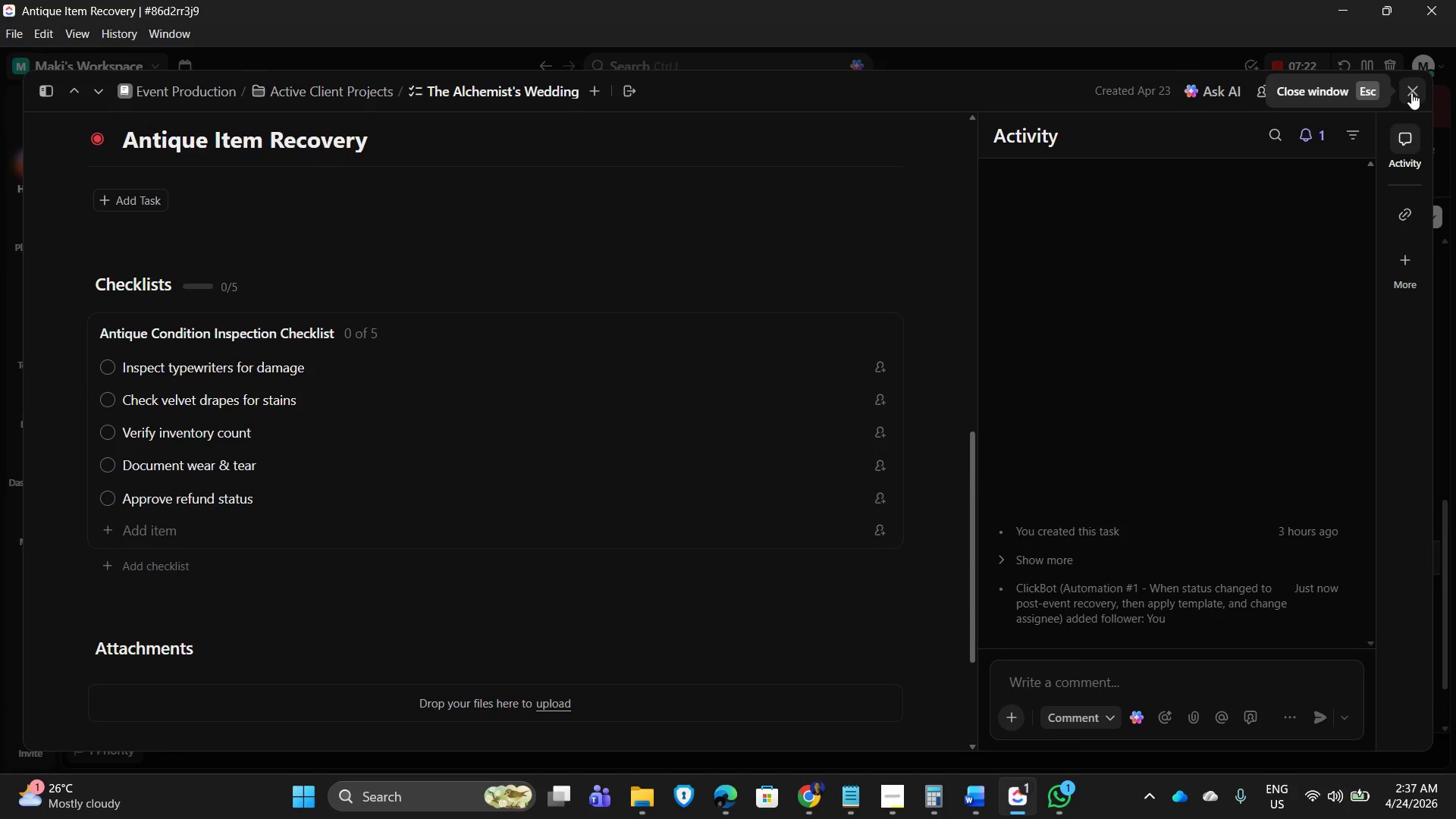 
left_click([1411, 92])
 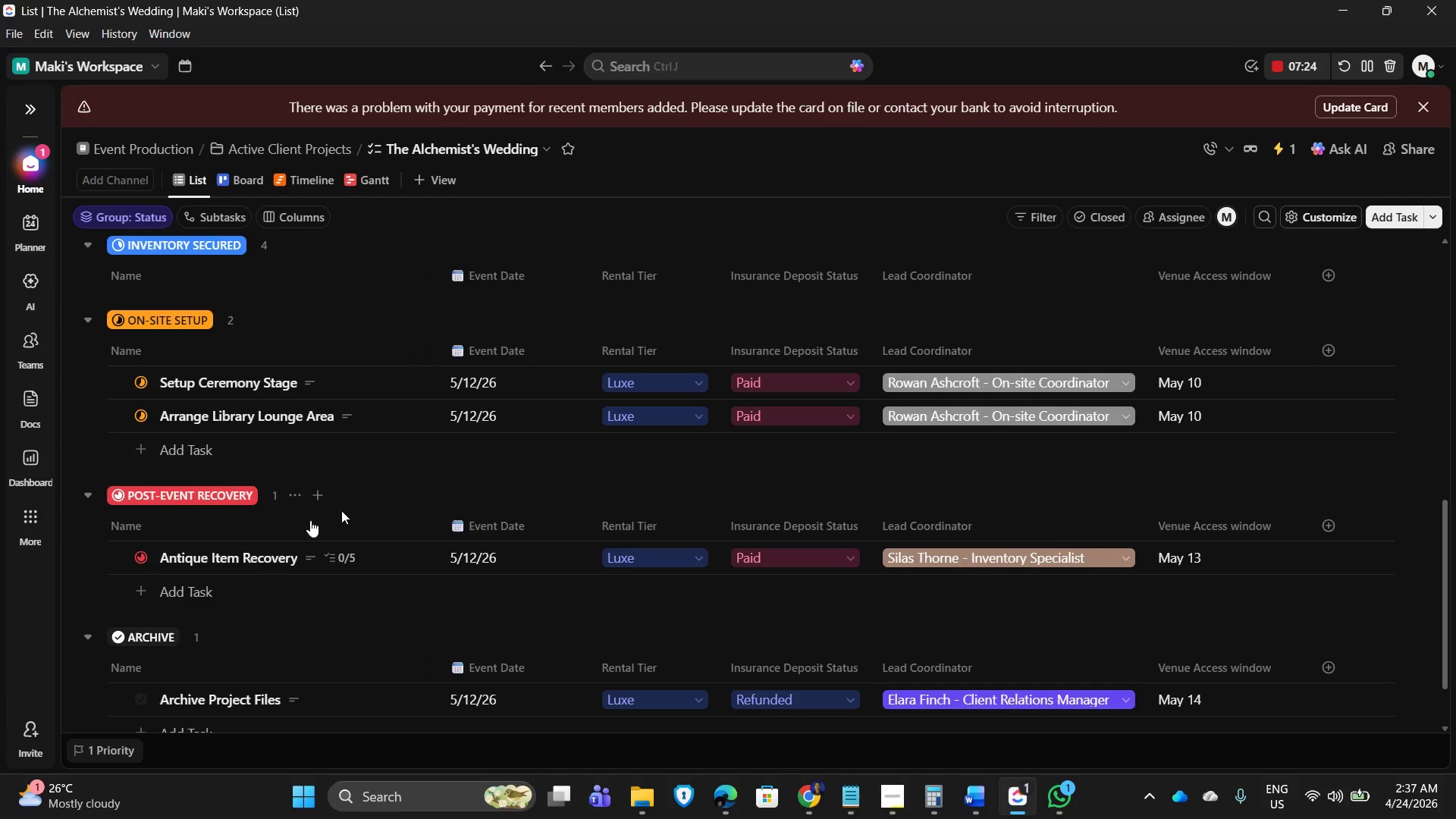 
scroll: coordinate [284, 669], scroll_direction: down, amount: 1.0
 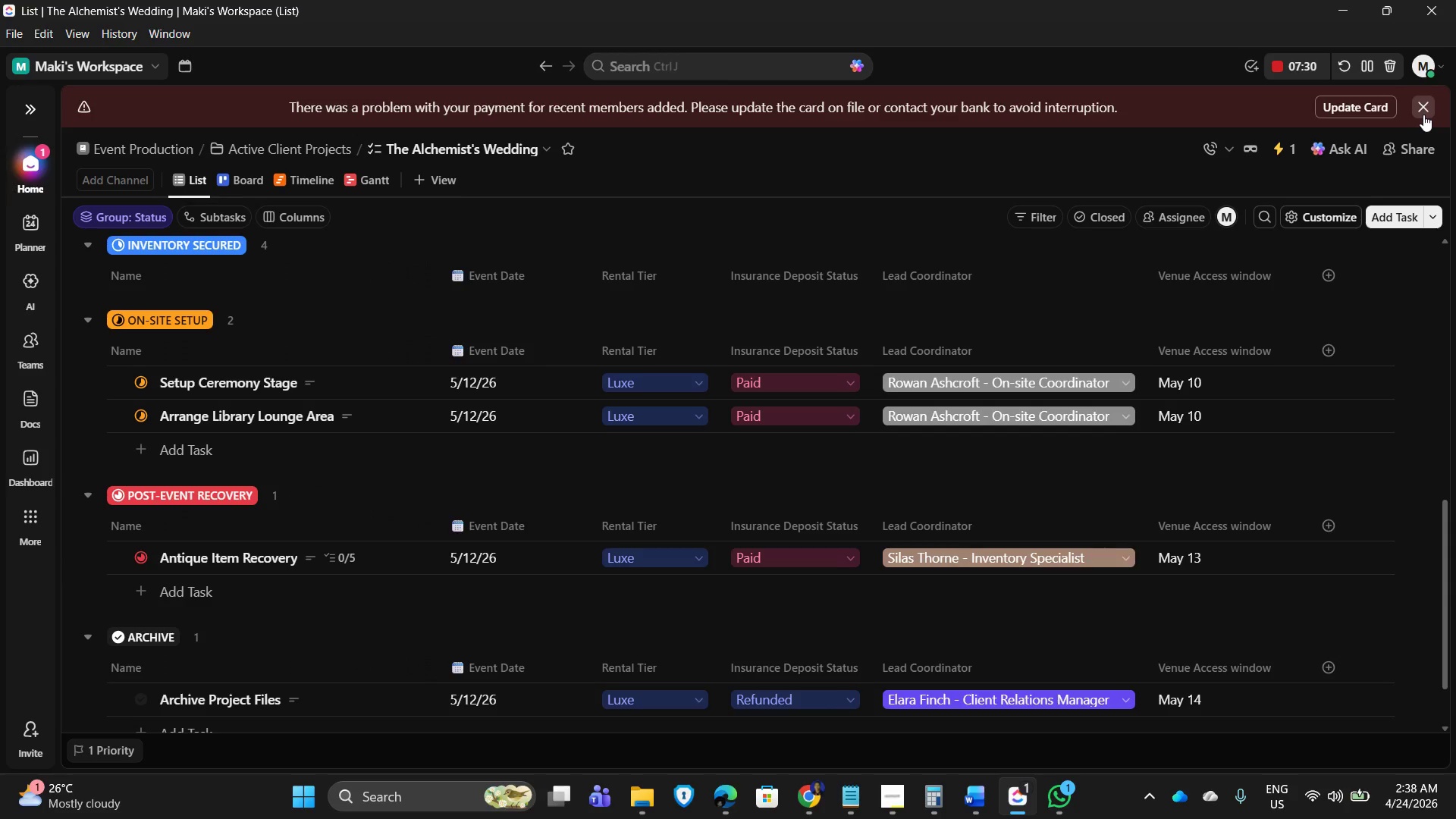 
wait(6.71)
 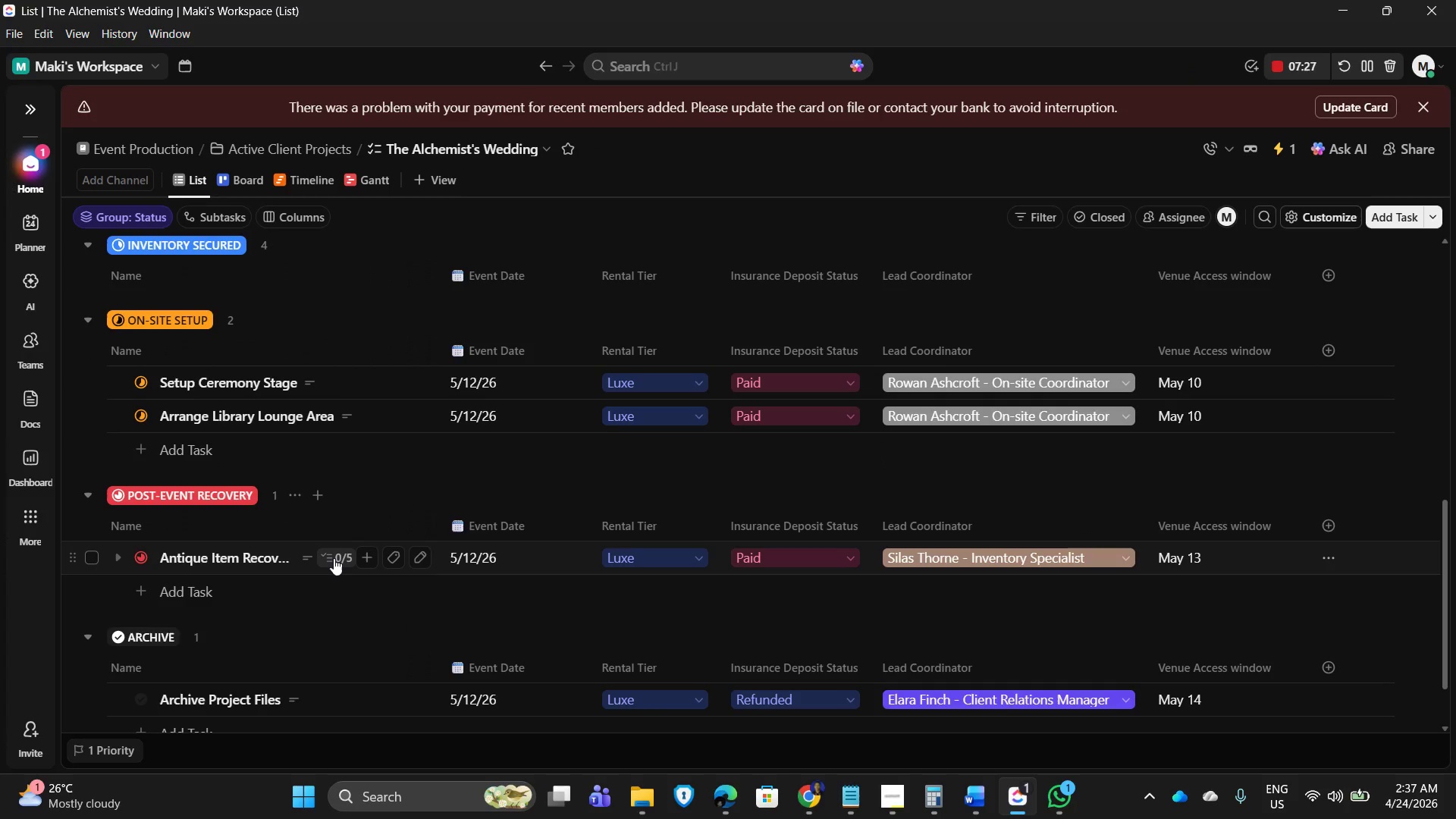 
scroll: coordinate [394, 171], scroll_direction: up, amount: 3.0
 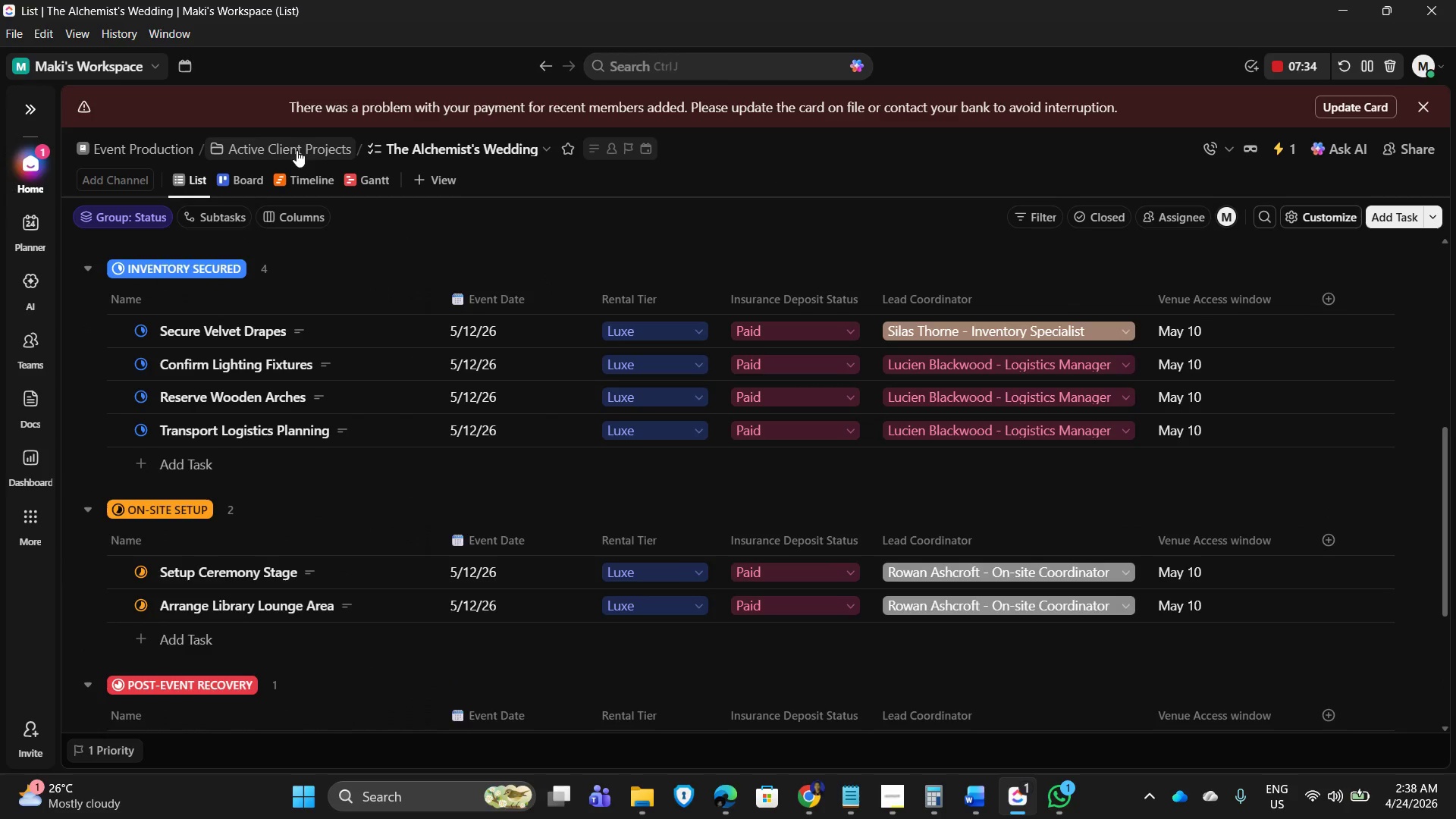 
left_click([296, 149])
 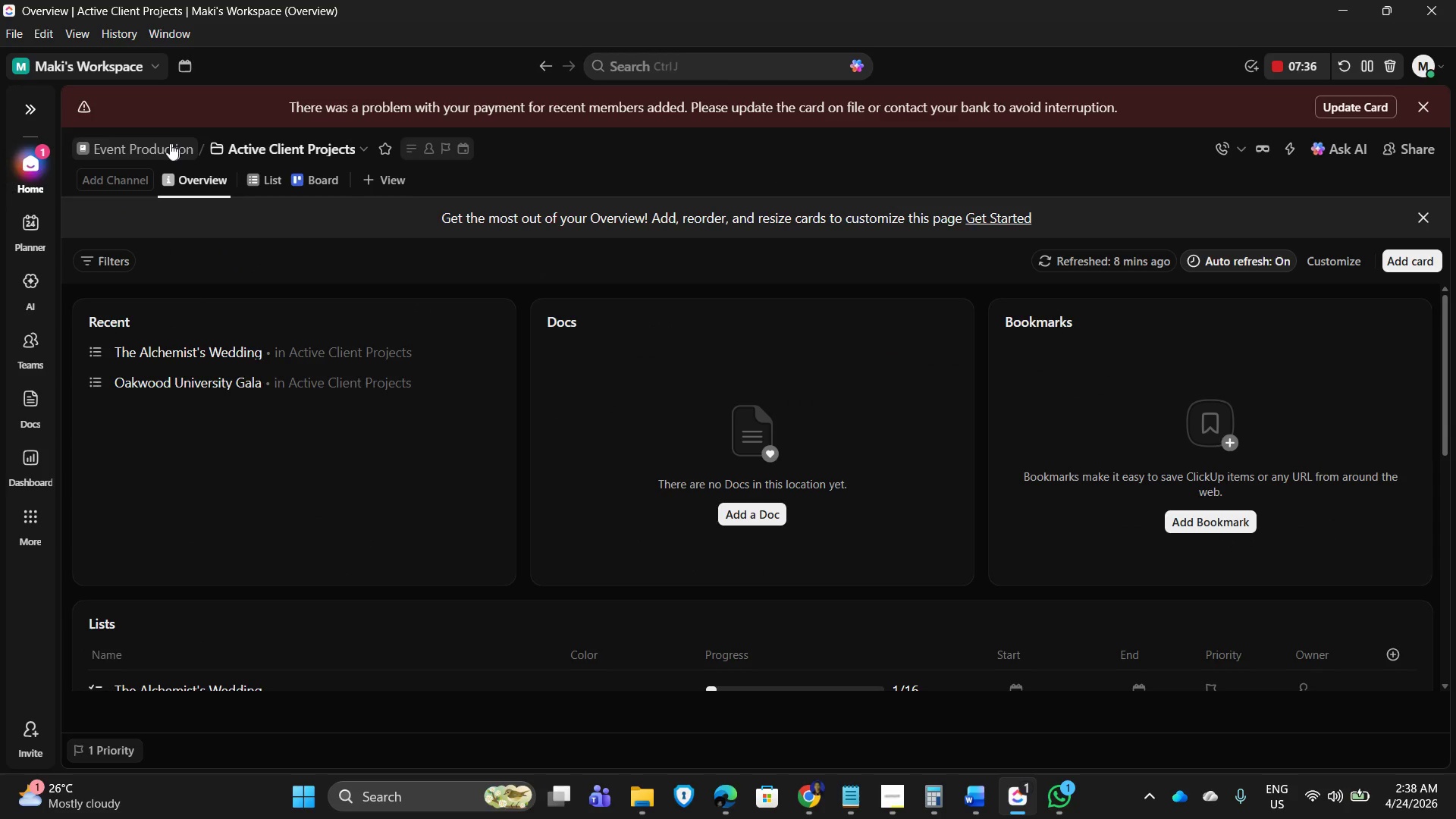 
left_click([158, 147])
 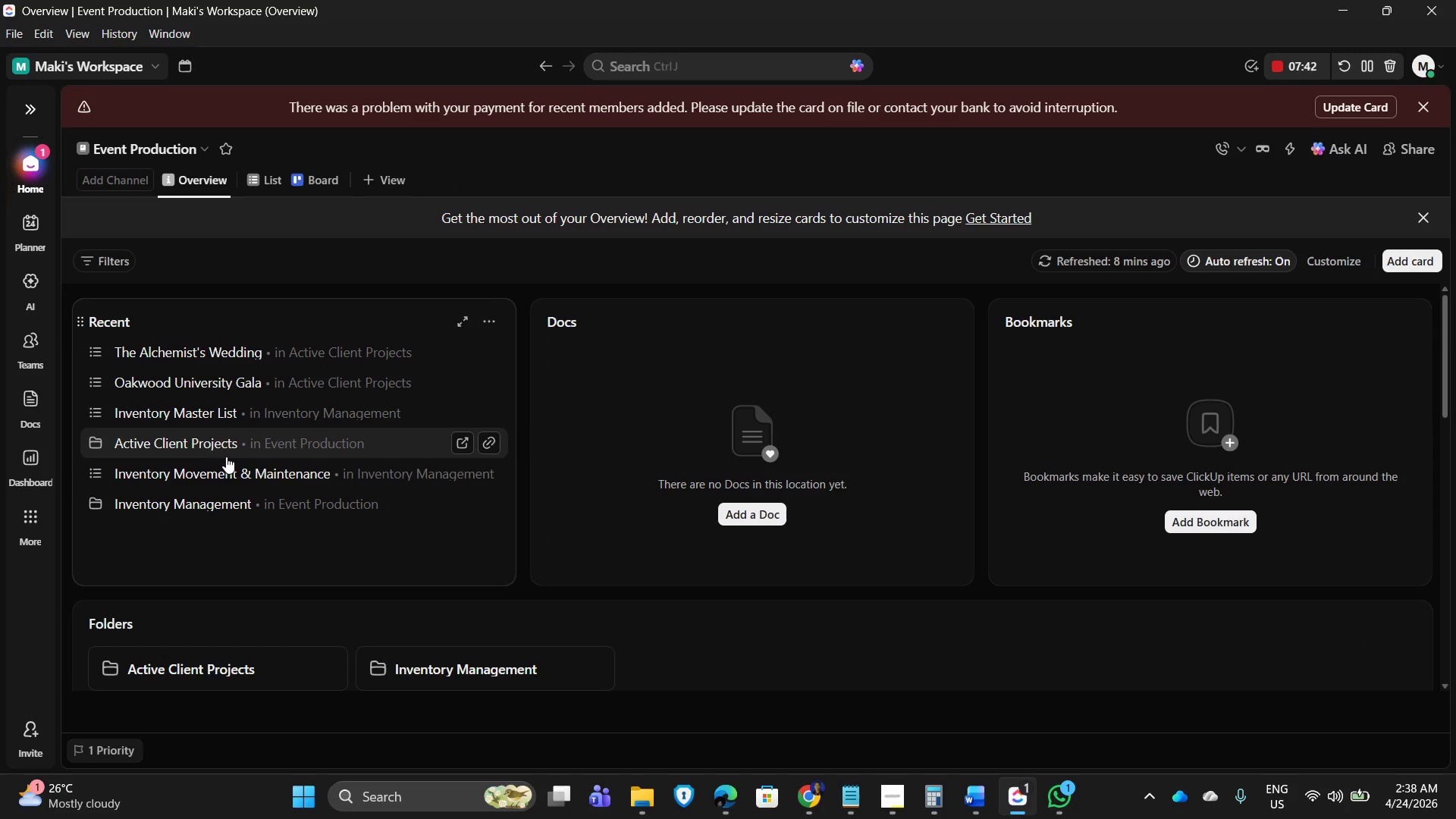 
wait(7.03)
 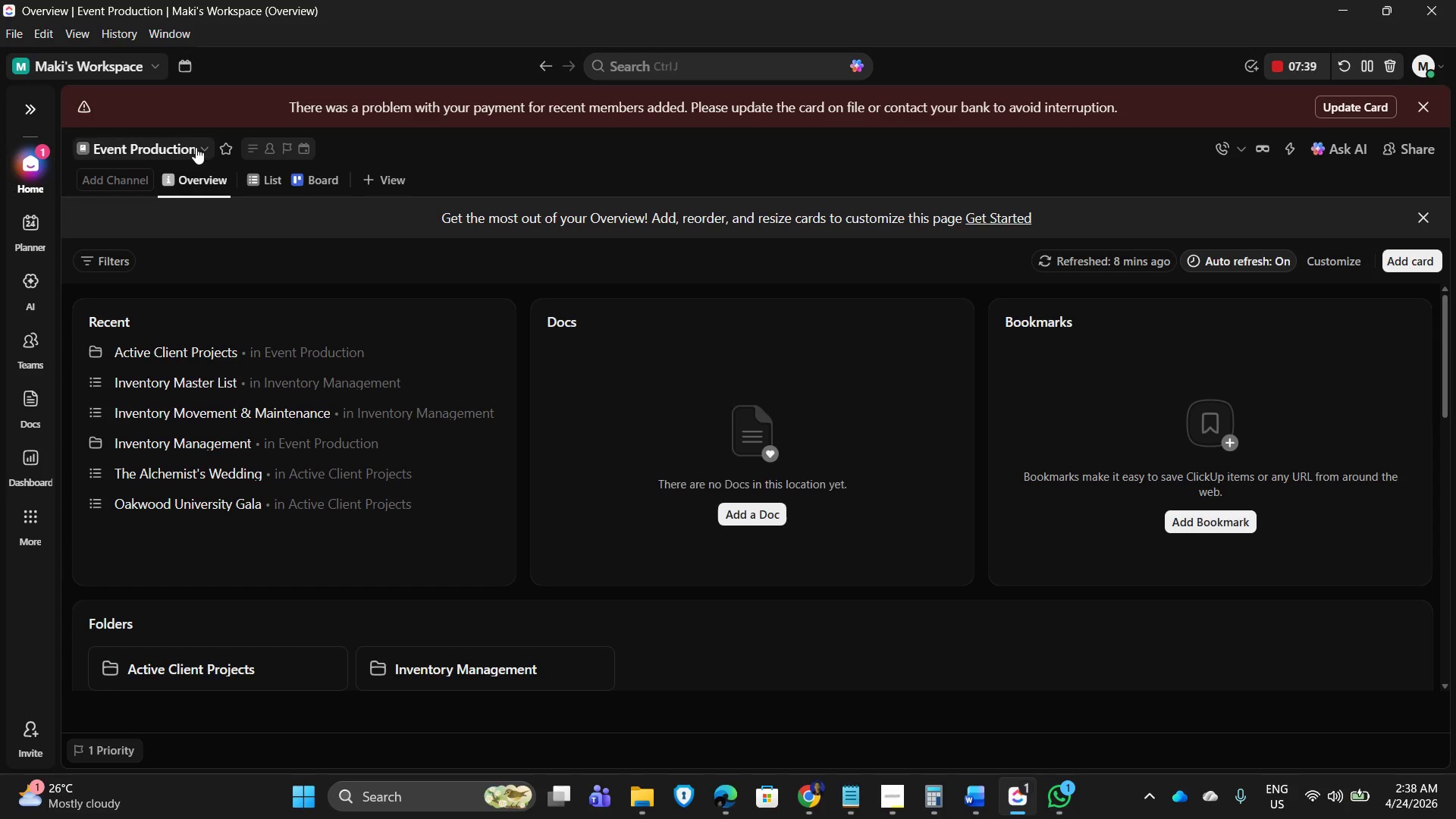 
left_click([204, 140])
 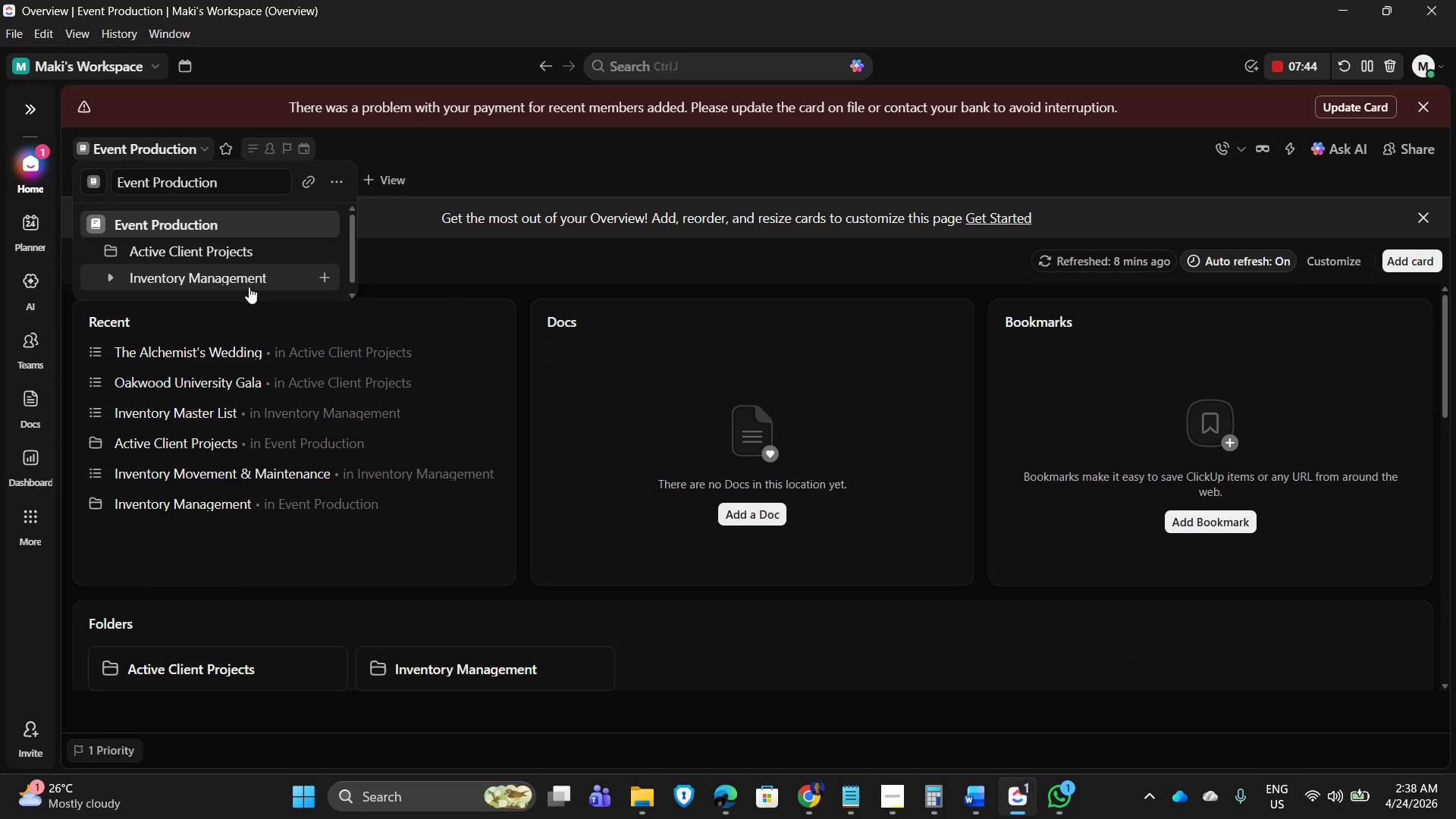 
left_click([244, 278])
 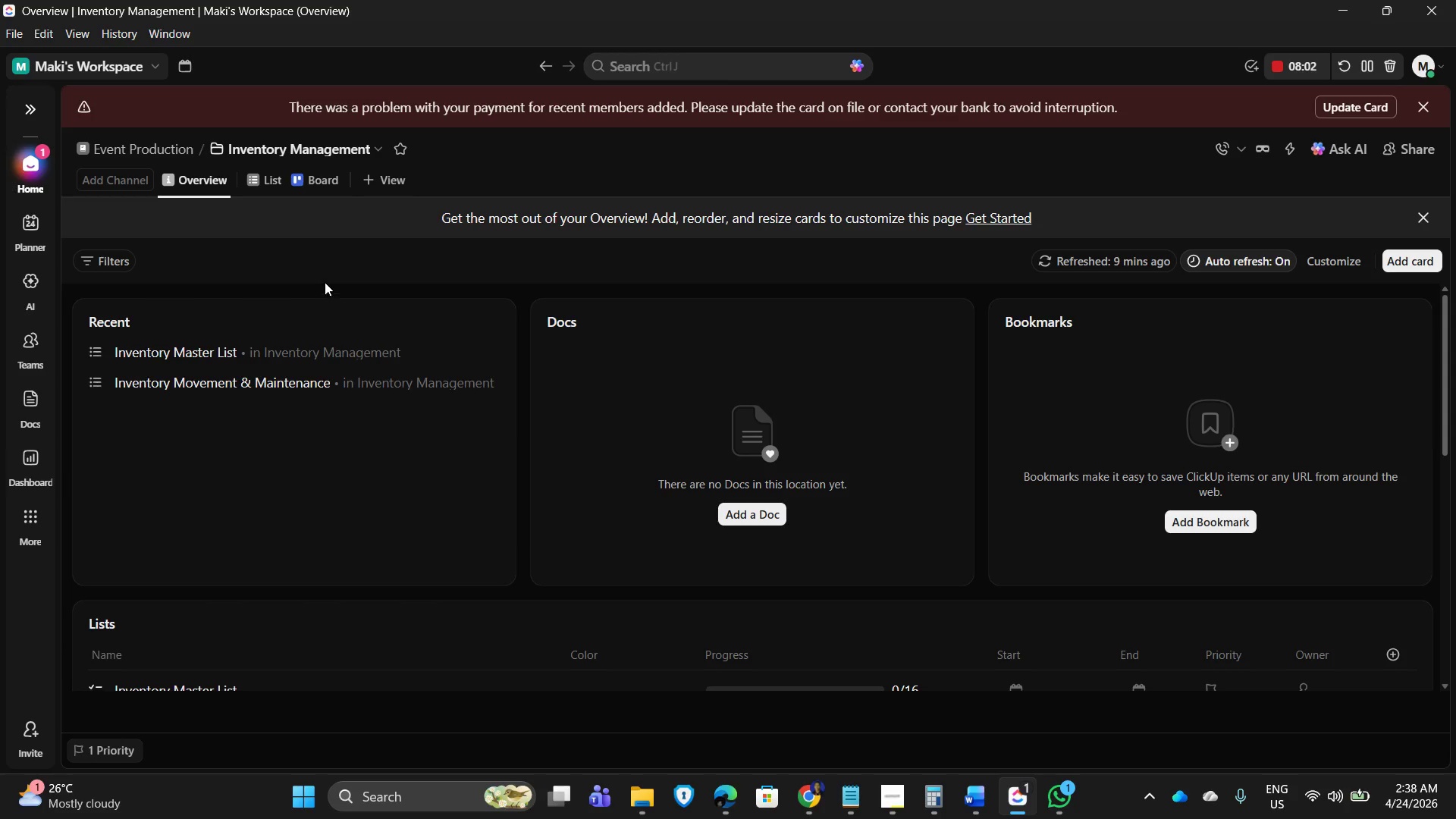 
wait(22.42)
 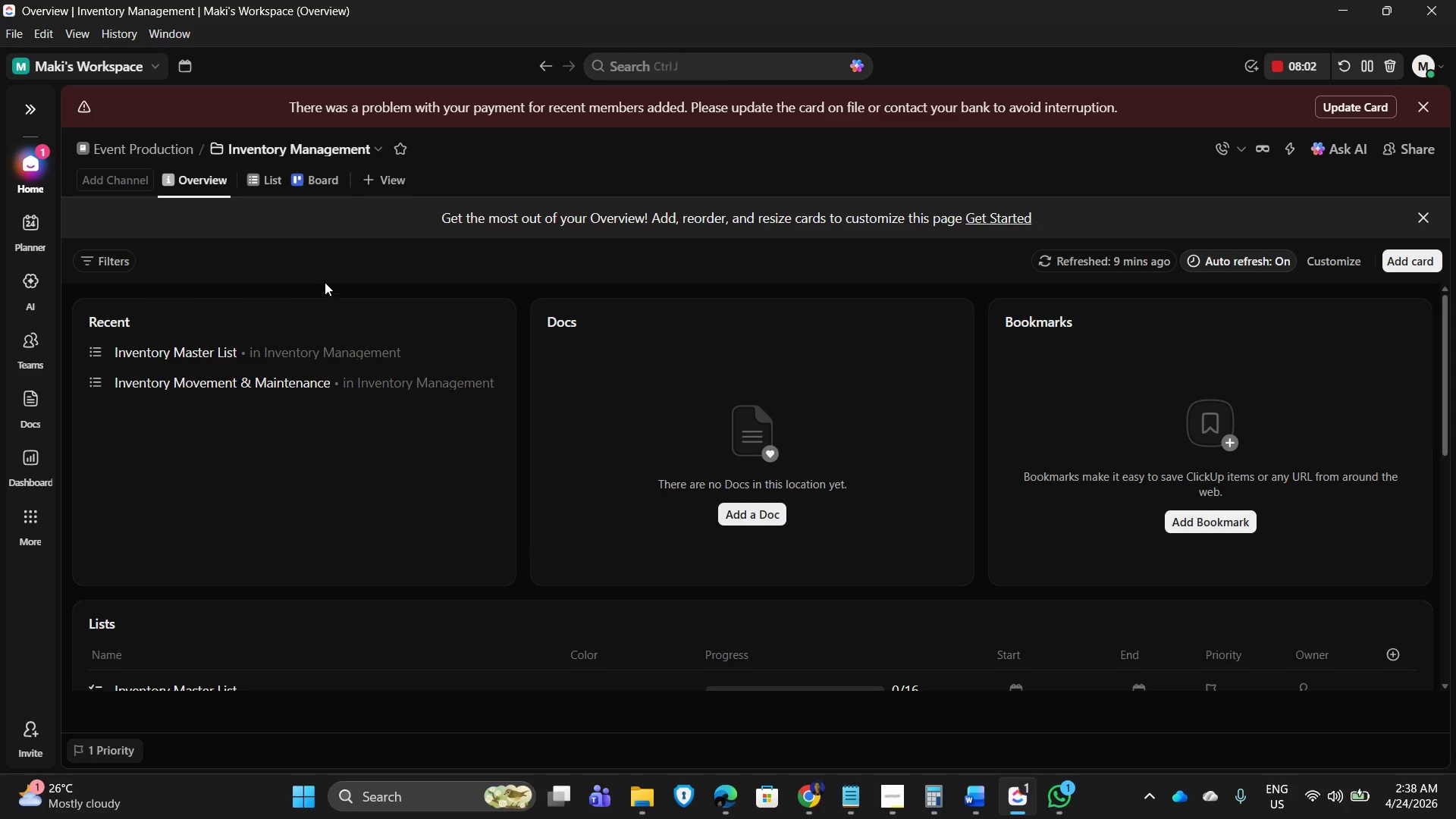 
left_click([218, 363])
 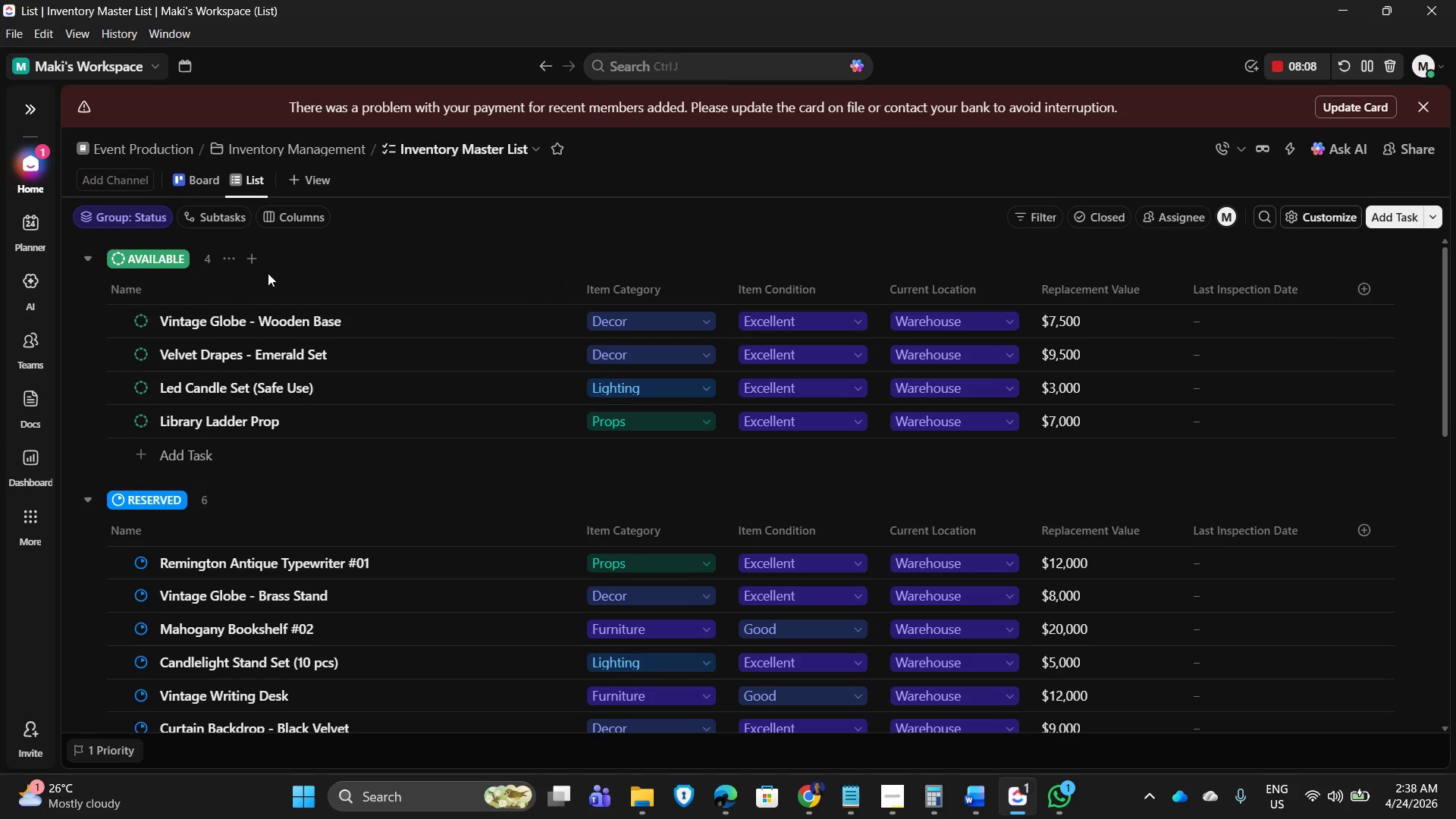 
mouse_move([632, 283])
 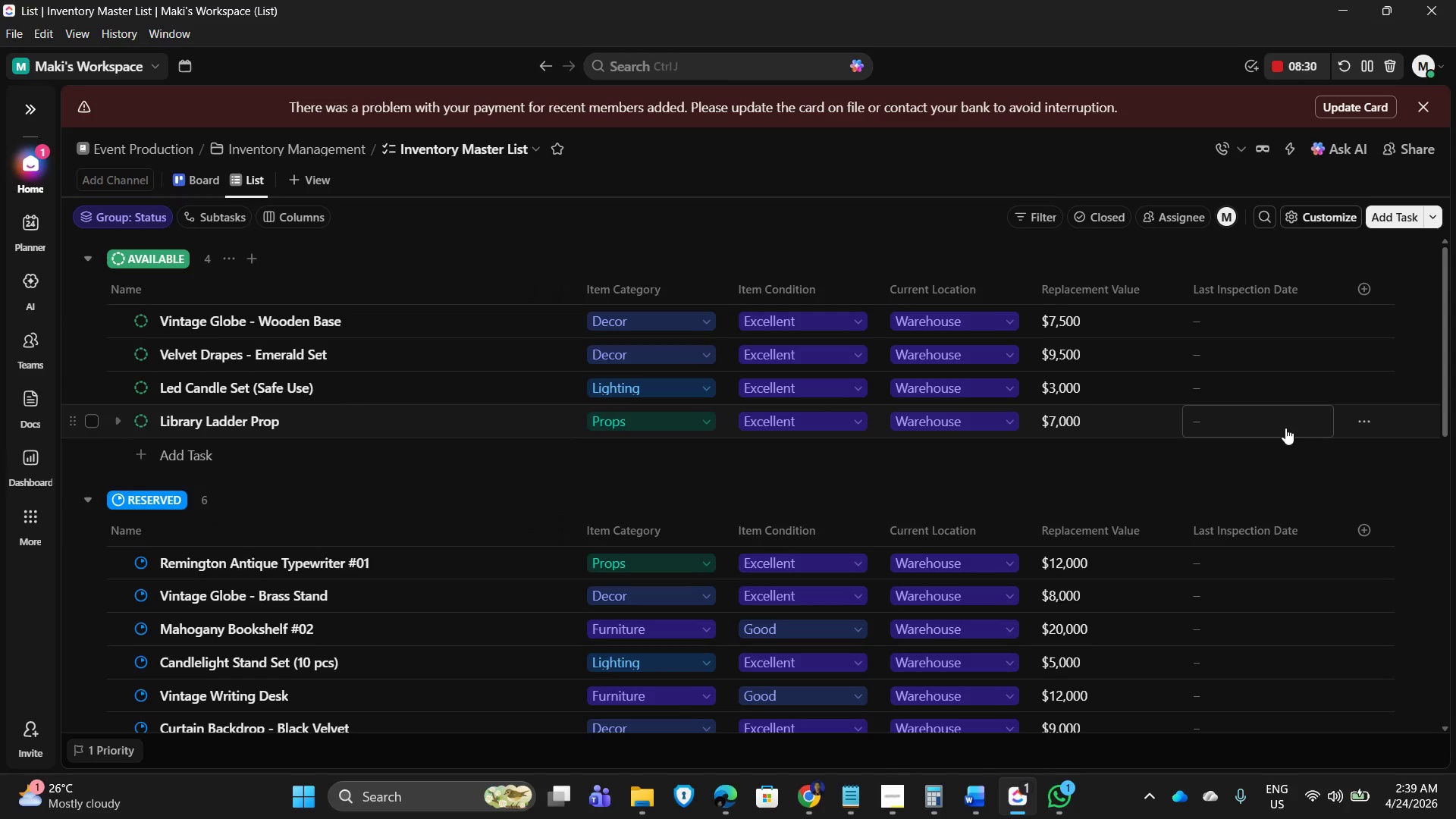 
wait(15.27)
 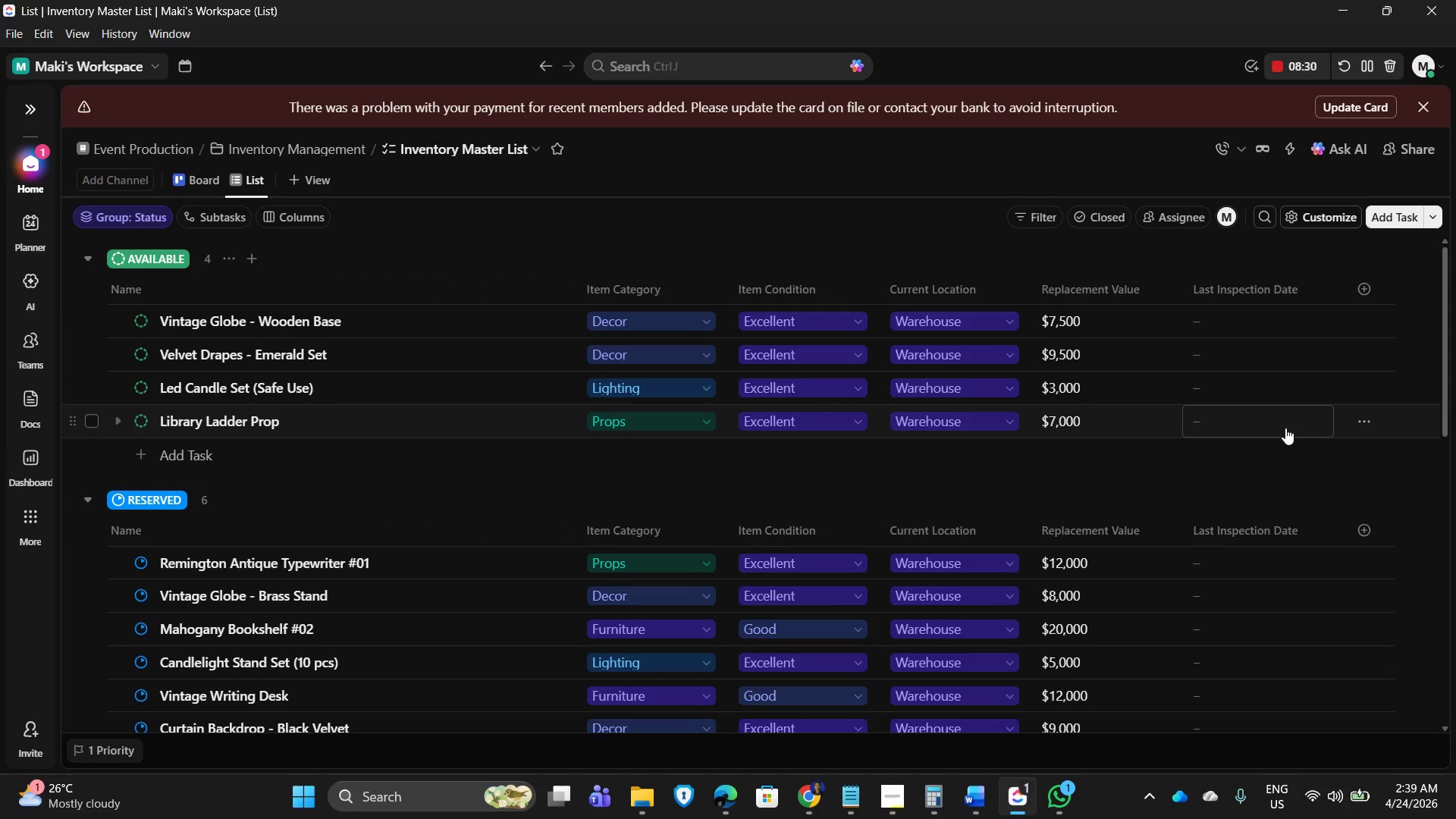 
scroll: coordinate [1186, 519], scroll_direction: down, amount: 5.0
 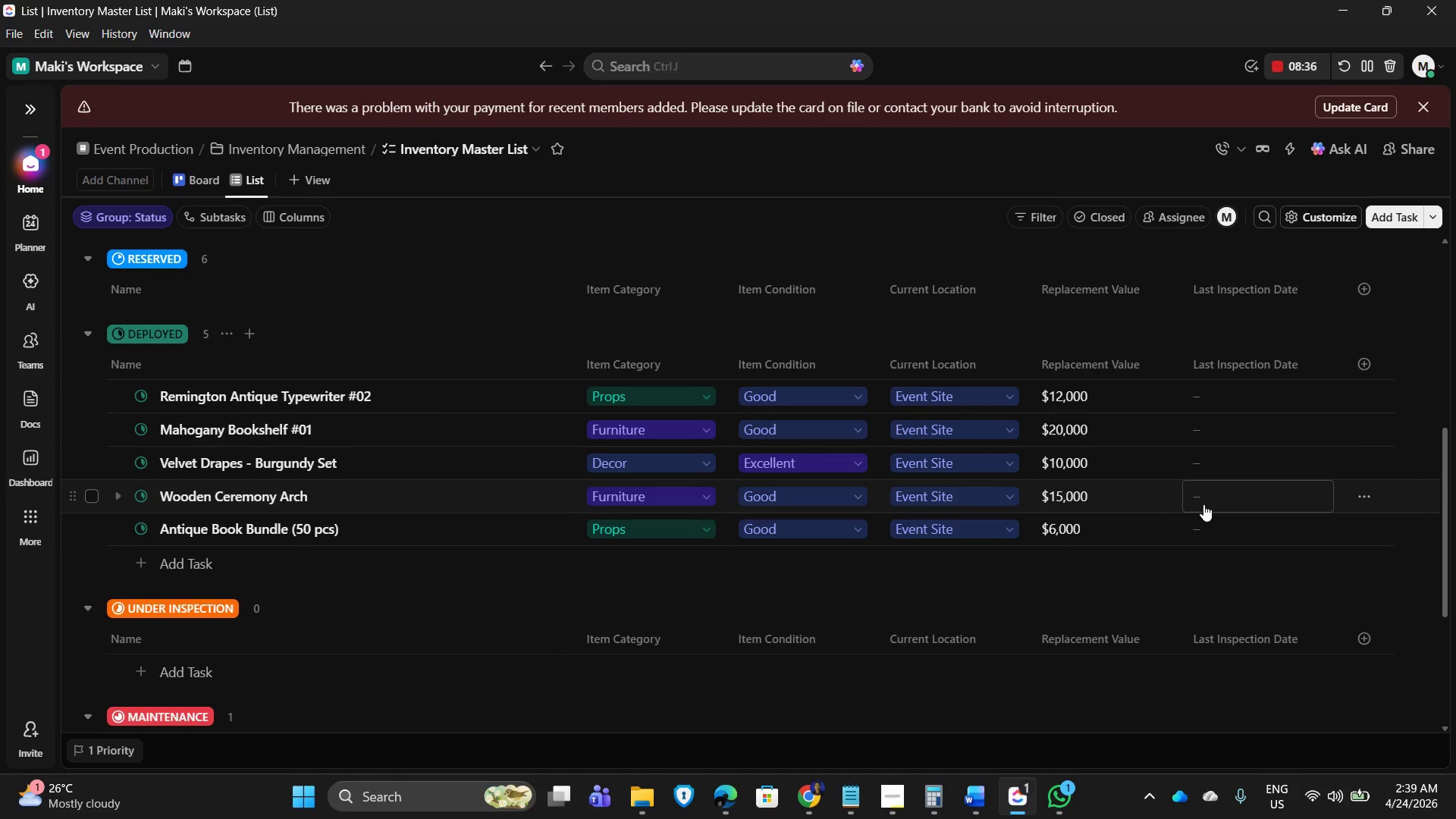 
scroll: coordinate [613, 356], scroll_direction: up, amount: 3.0
 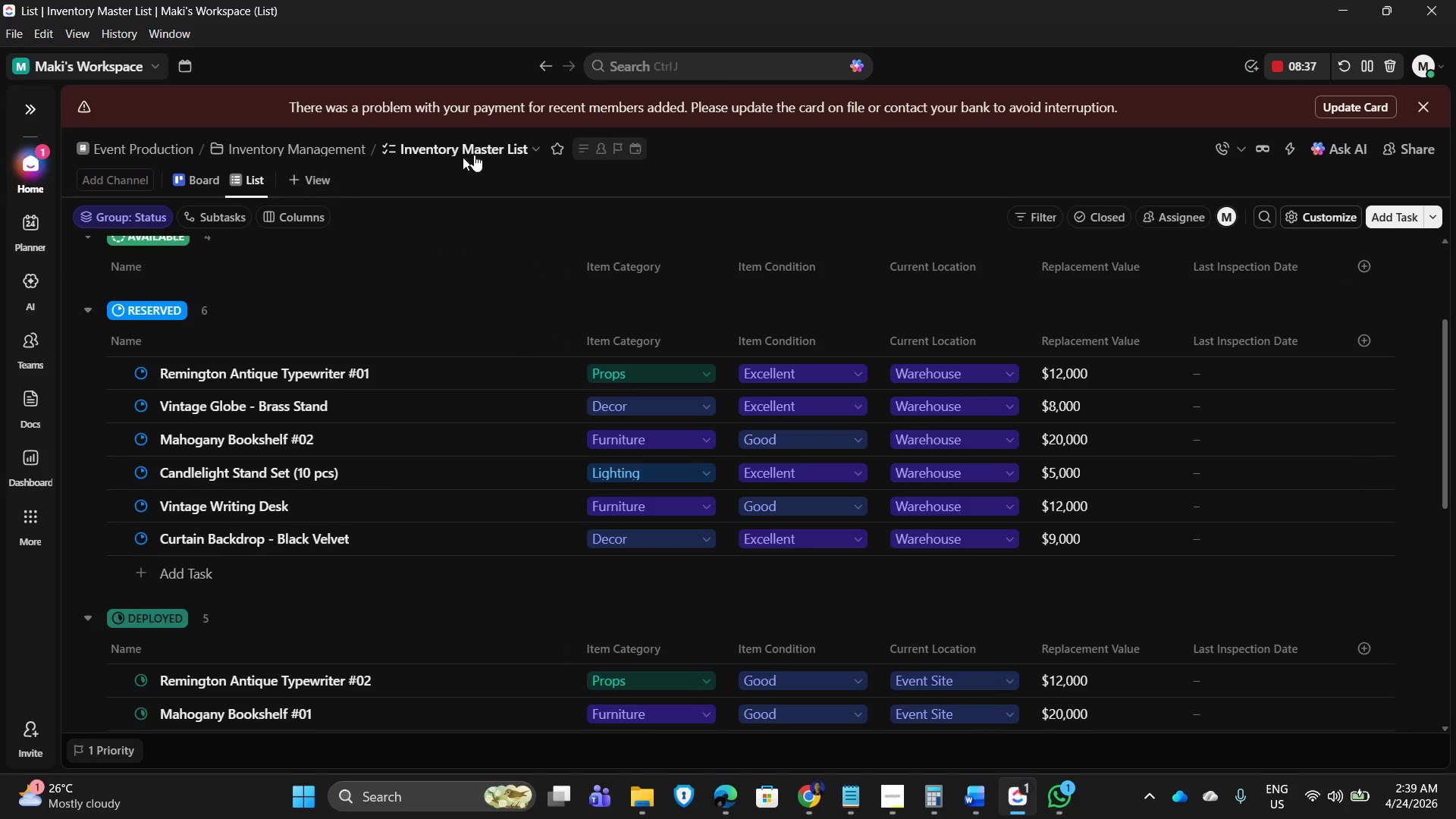 
left_click([512, 143])
 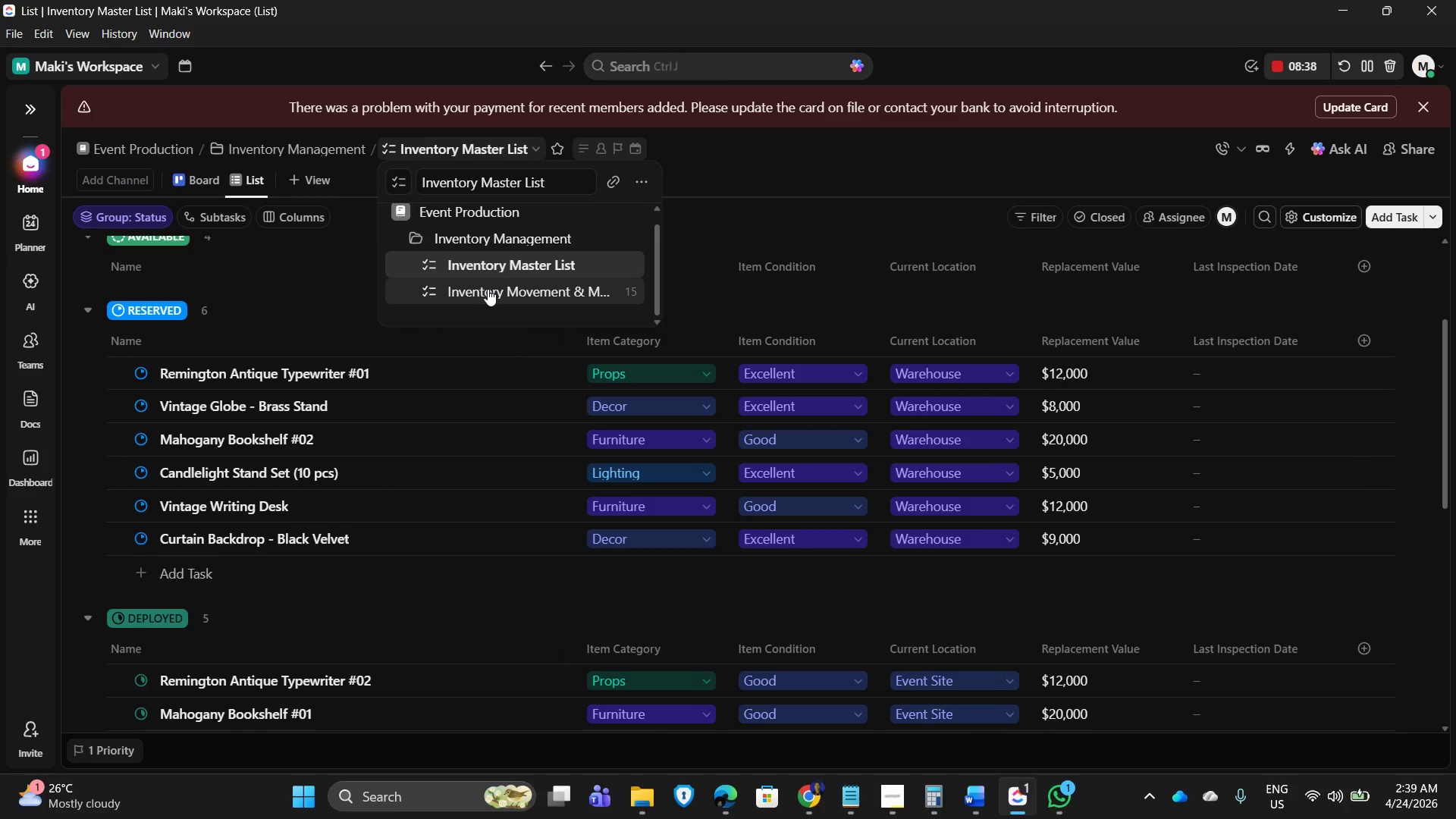 
left_click([490, 296])
 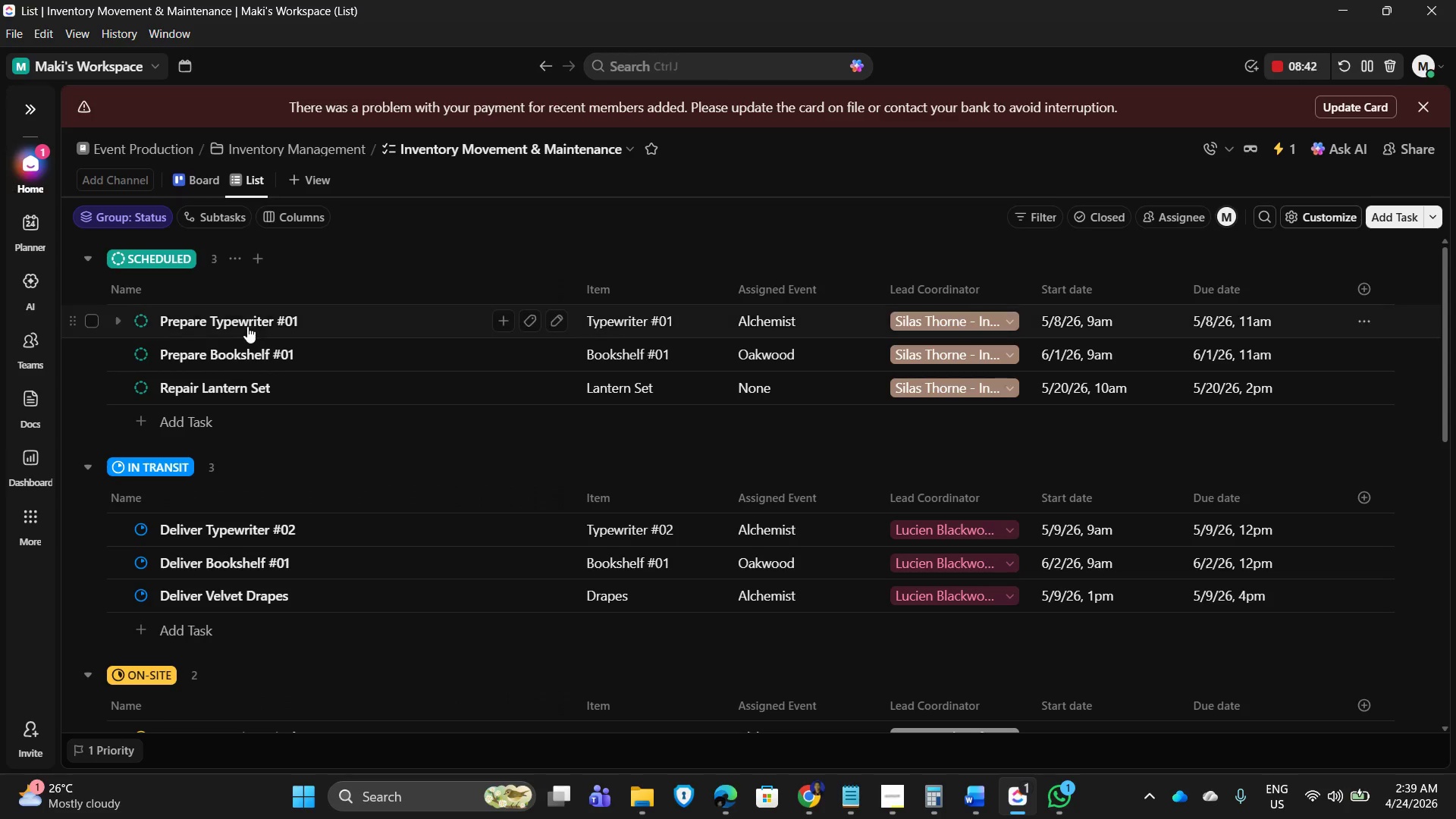 
scroll: coordinate [199, 344], scroll_direction: up, amount: 1.0
 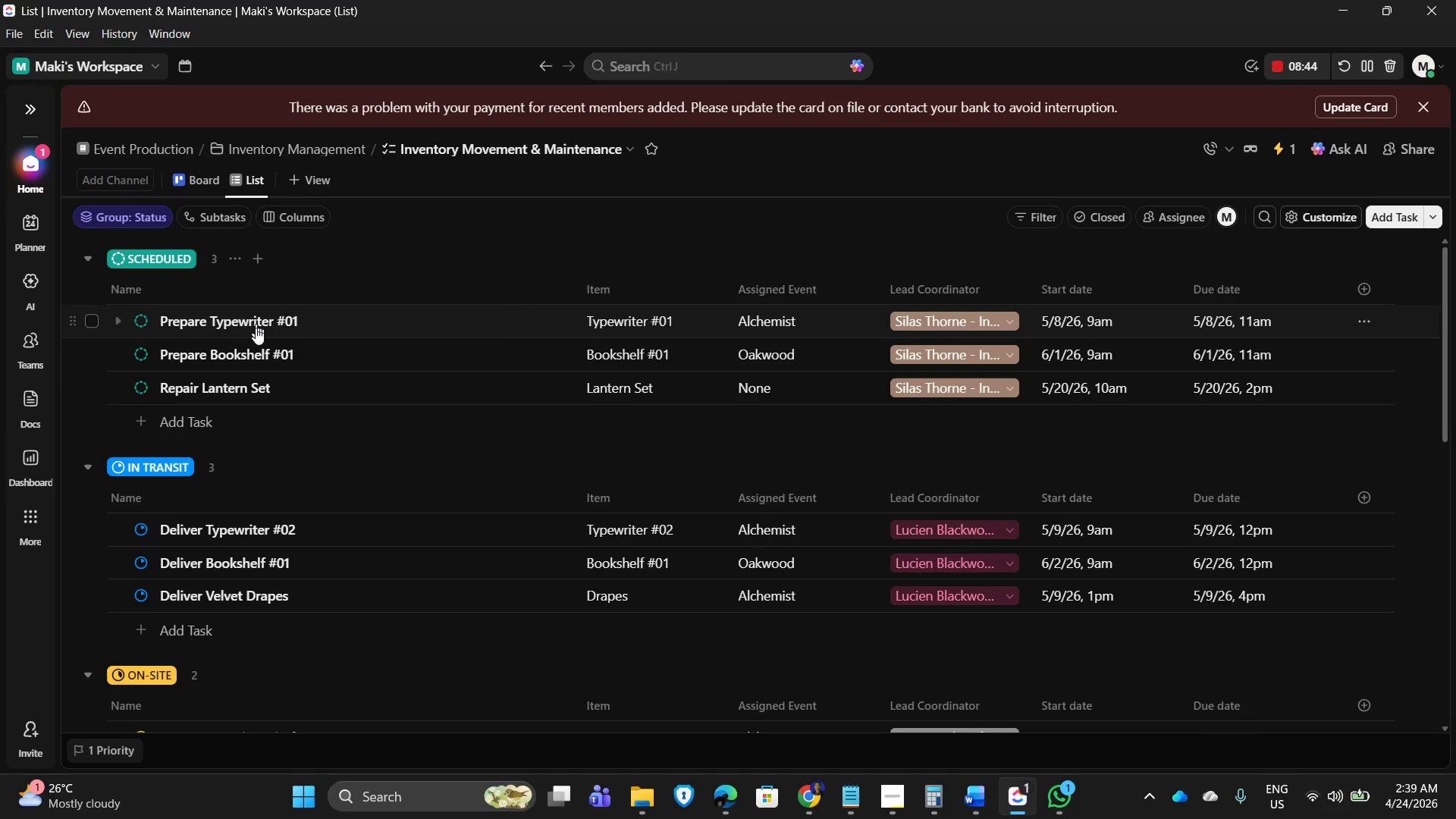 
scroll: coordinate [194, 426], scroll_direction: none, amount: 0.0
 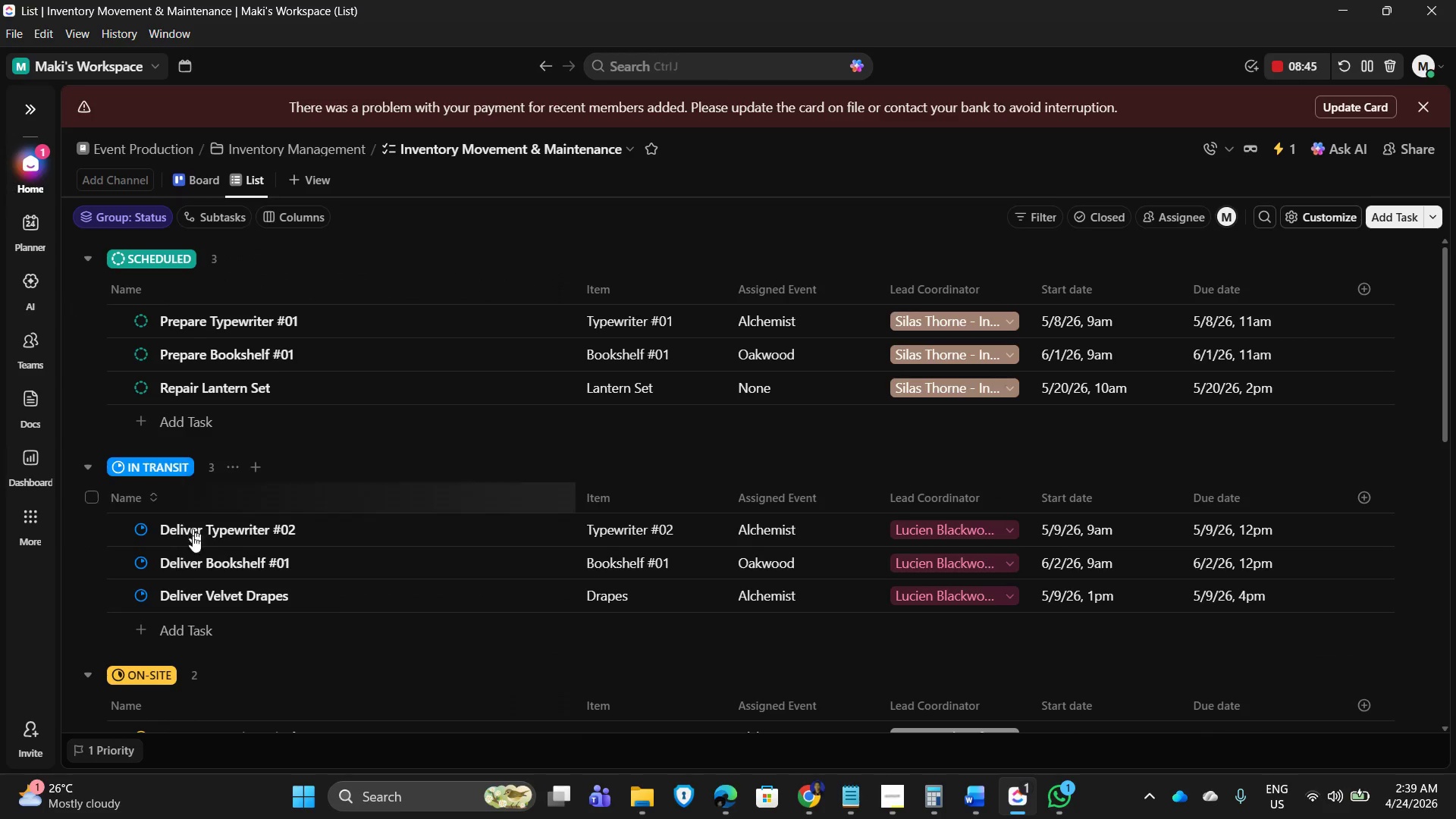 
scroll: coordinate [268, 587], scroll_direction: down, amount: 4.0
 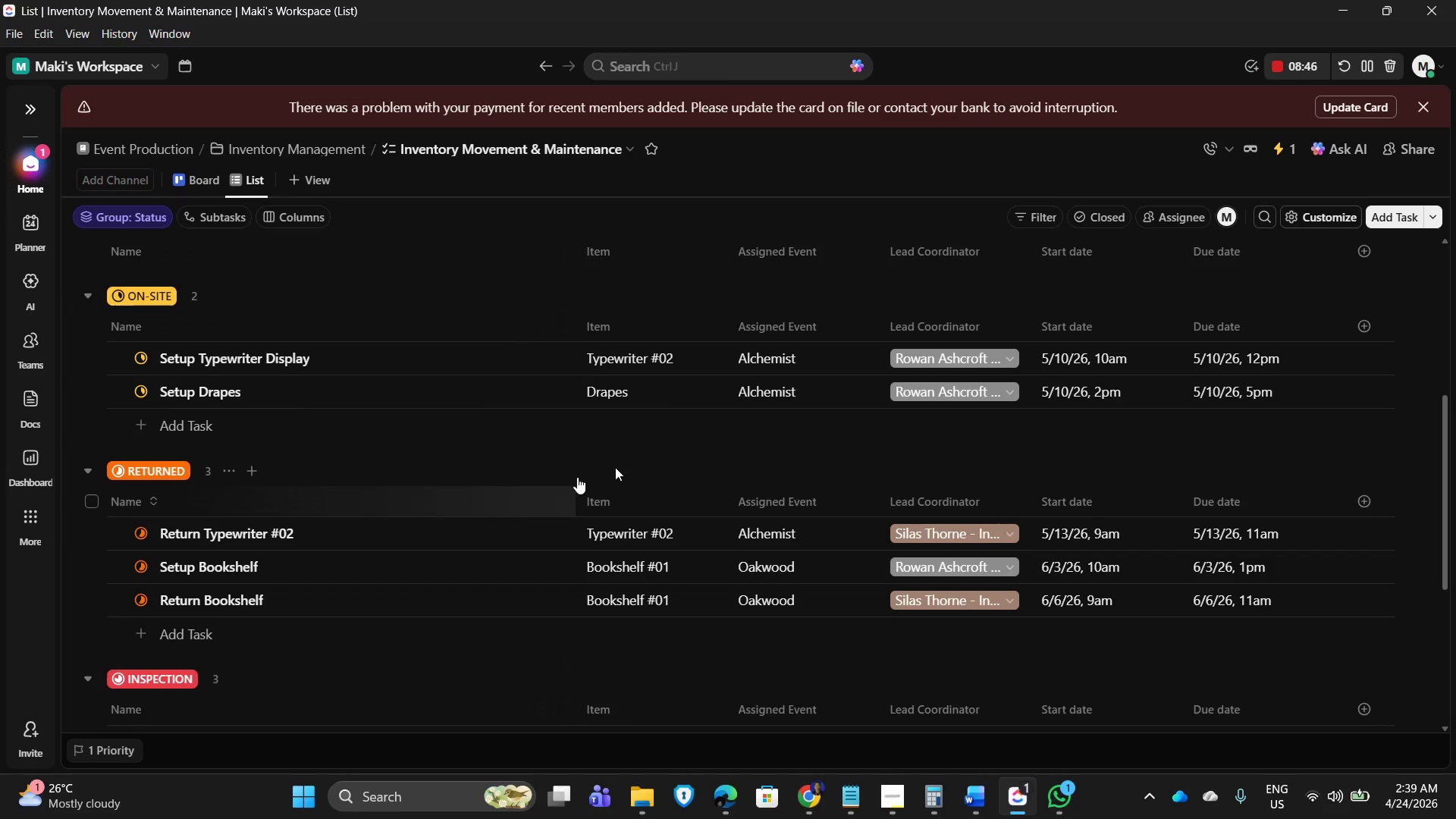 
scroll: coordinate [522, 419], scroll_direction: up, amount: 6.0
 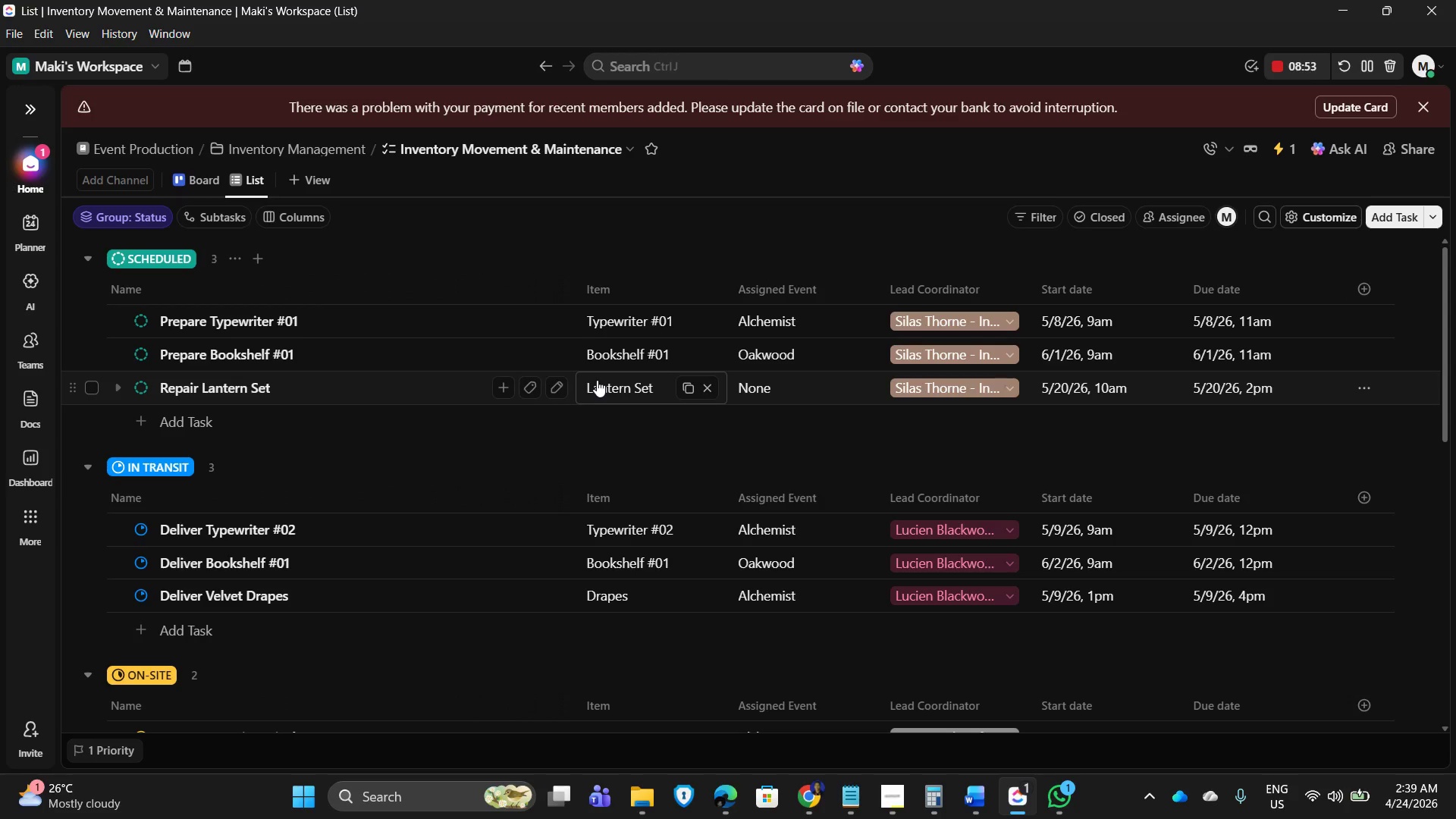 
wait(6.94)
 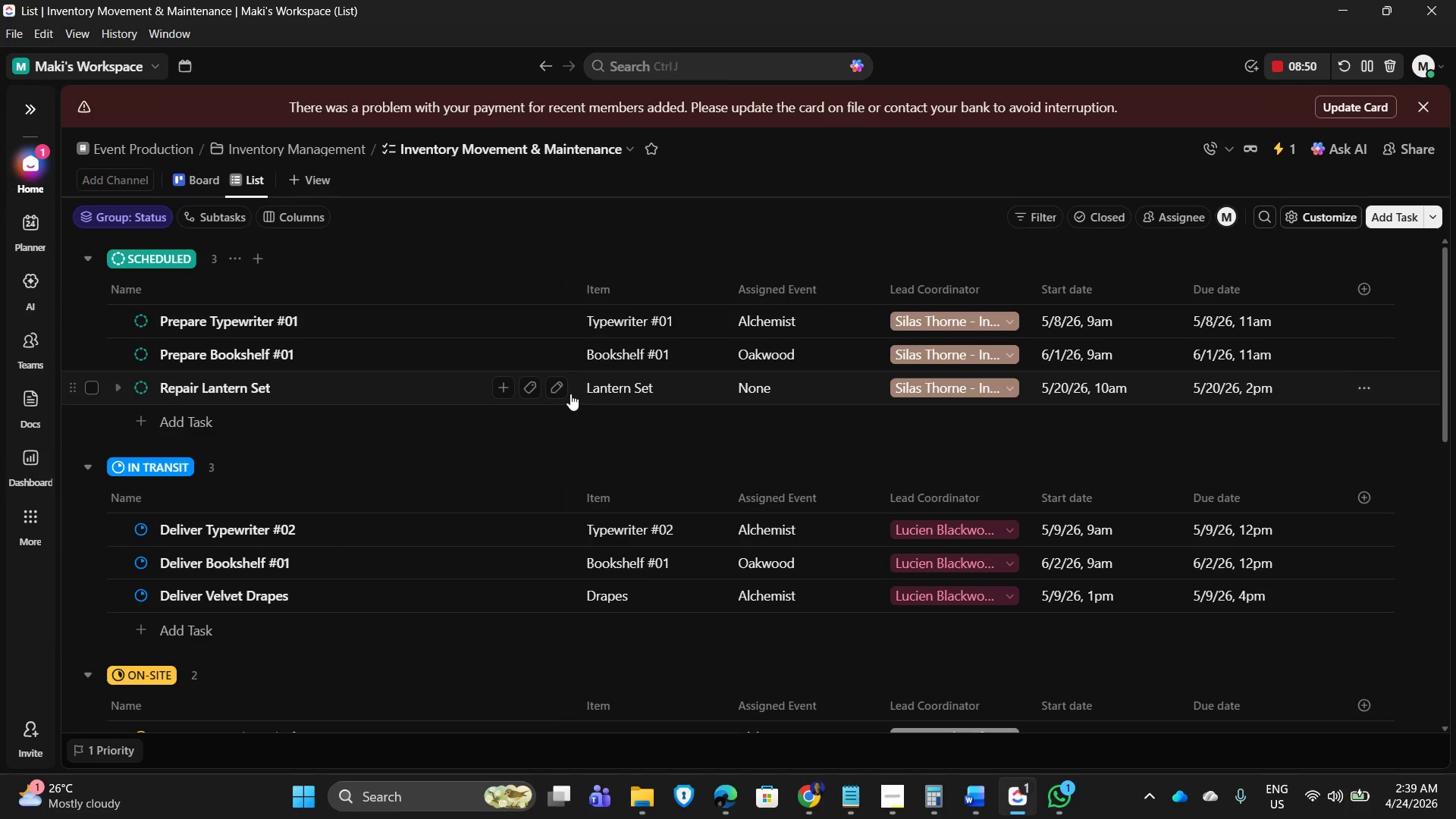 
scroll: coordinate [507, 430], scroll_direction: down, amount: 4.0
 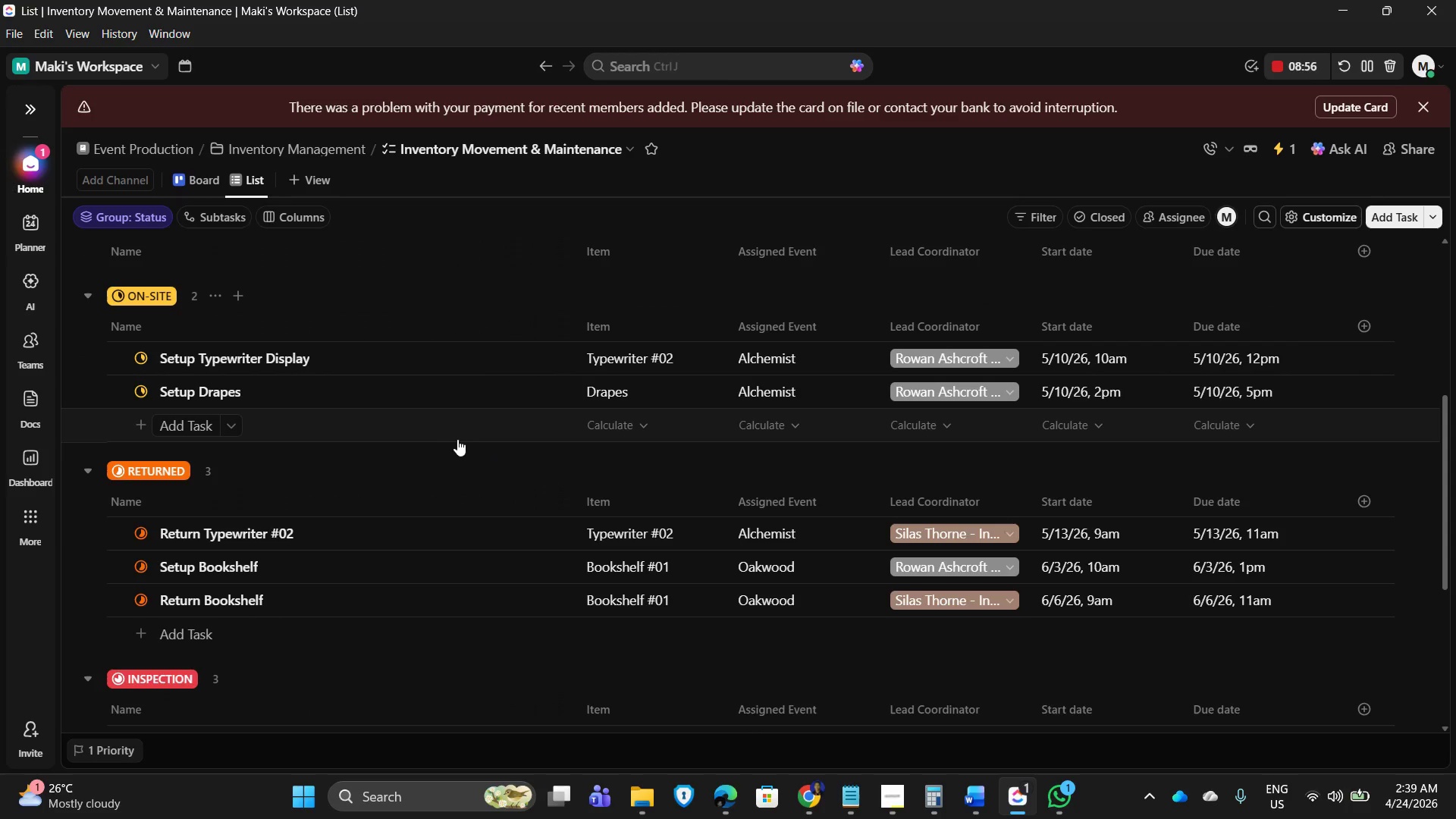 
scroll: coordinate [497, 426], scroll_direction: up, amount: 7.0
 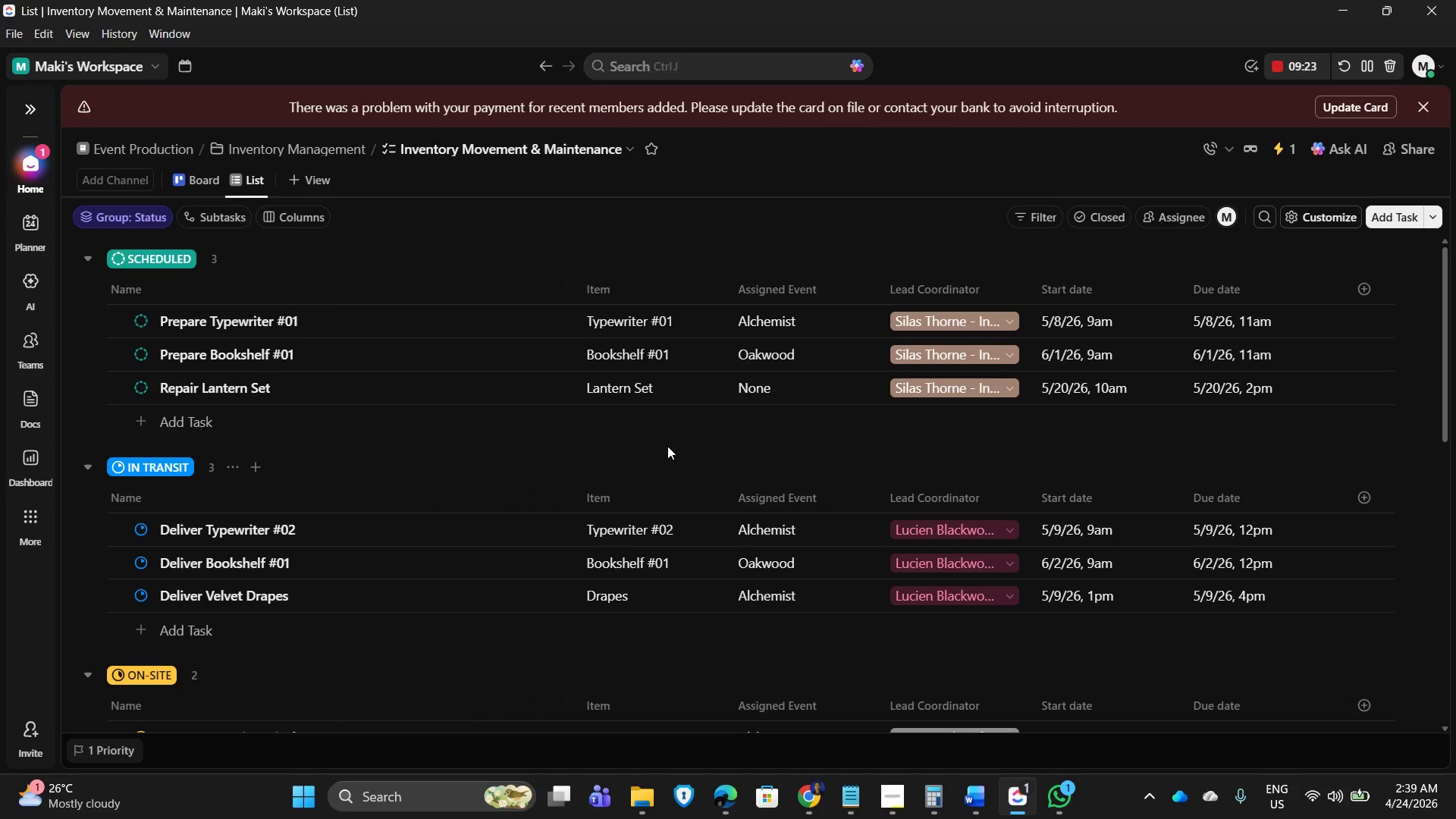 
wait(30.92)
 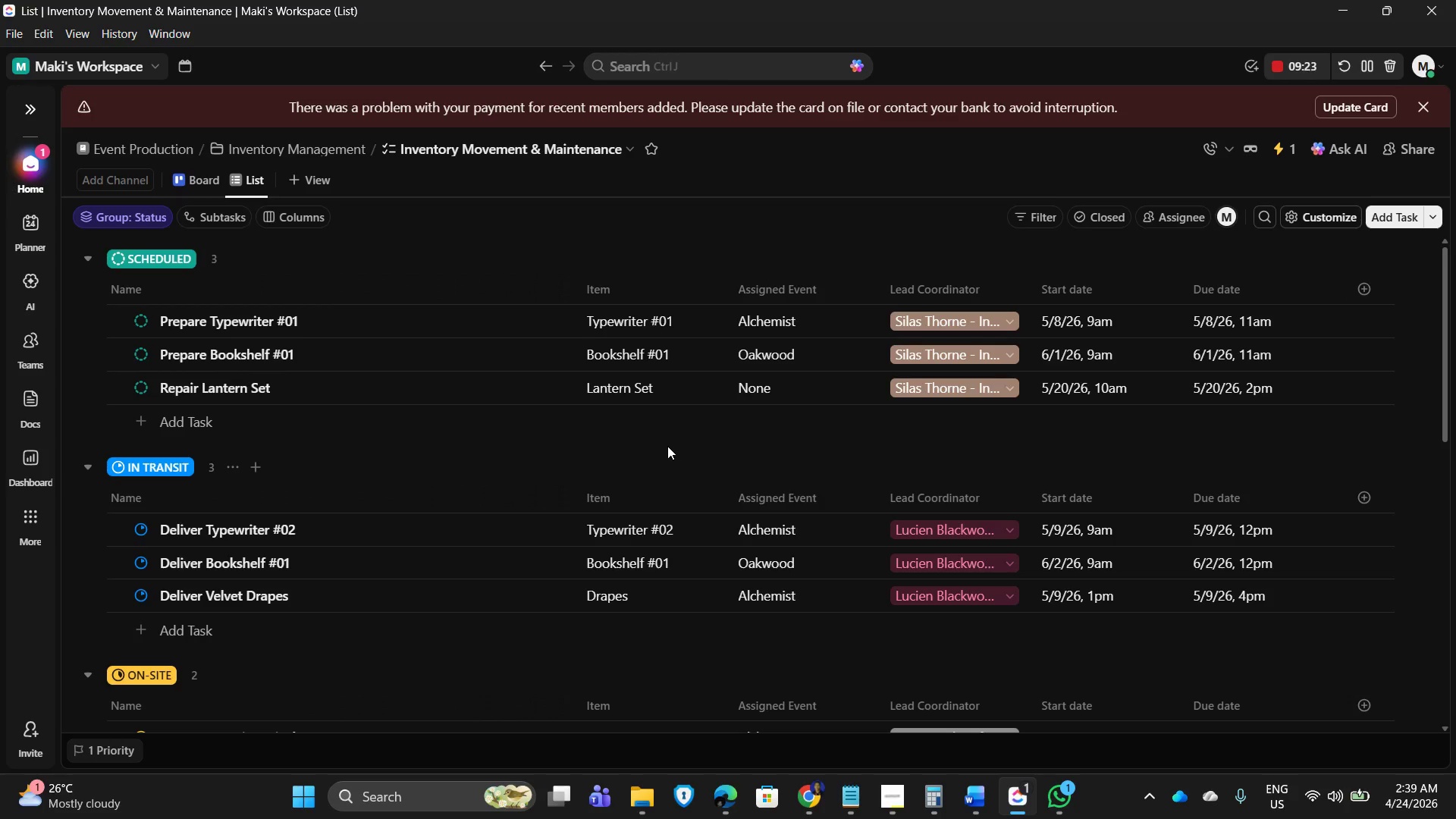 
left_click([207, 176])
 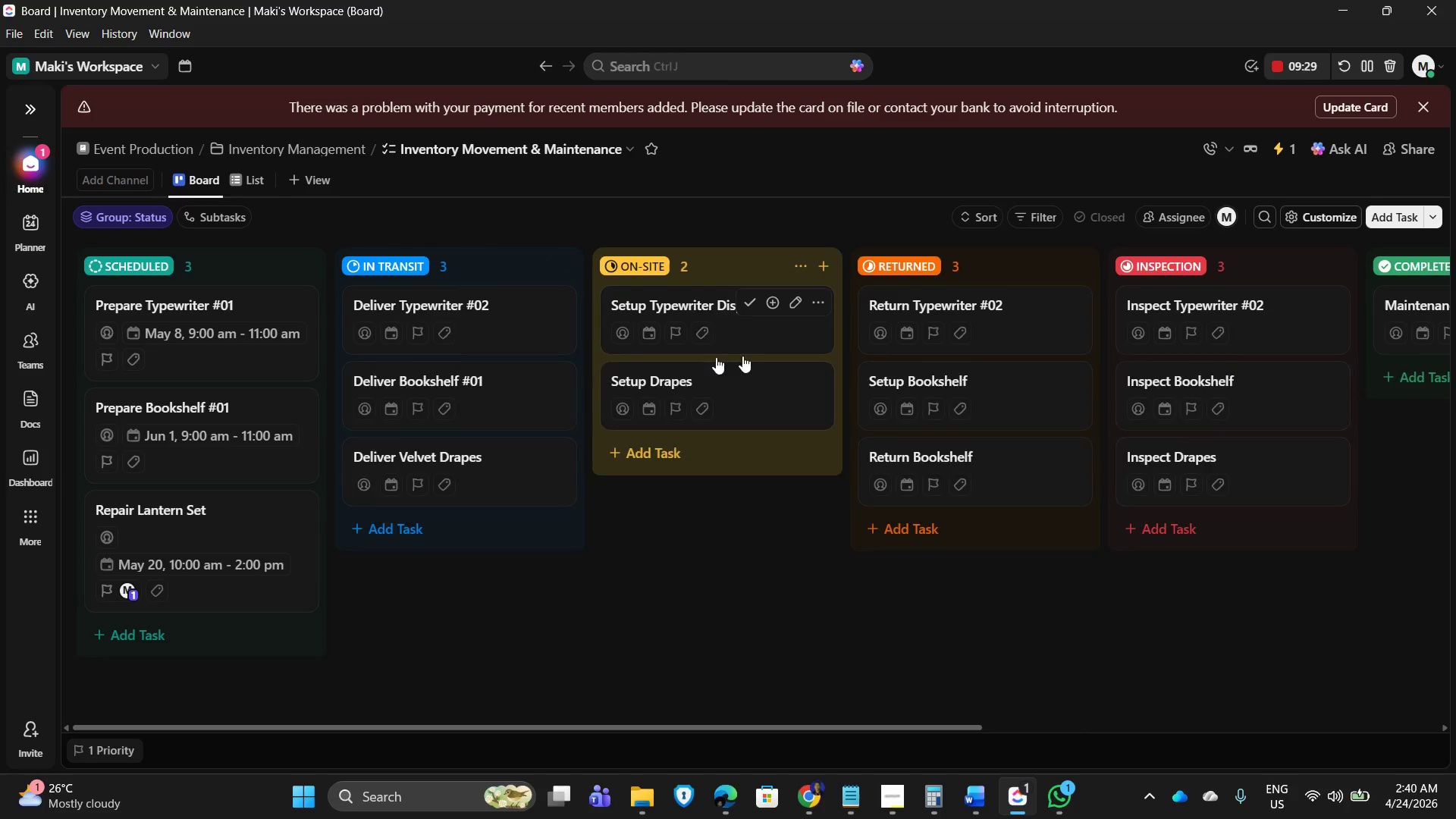 
scroll: coordinate [1102, 531], scroll_direction: down, amount: 5.0
 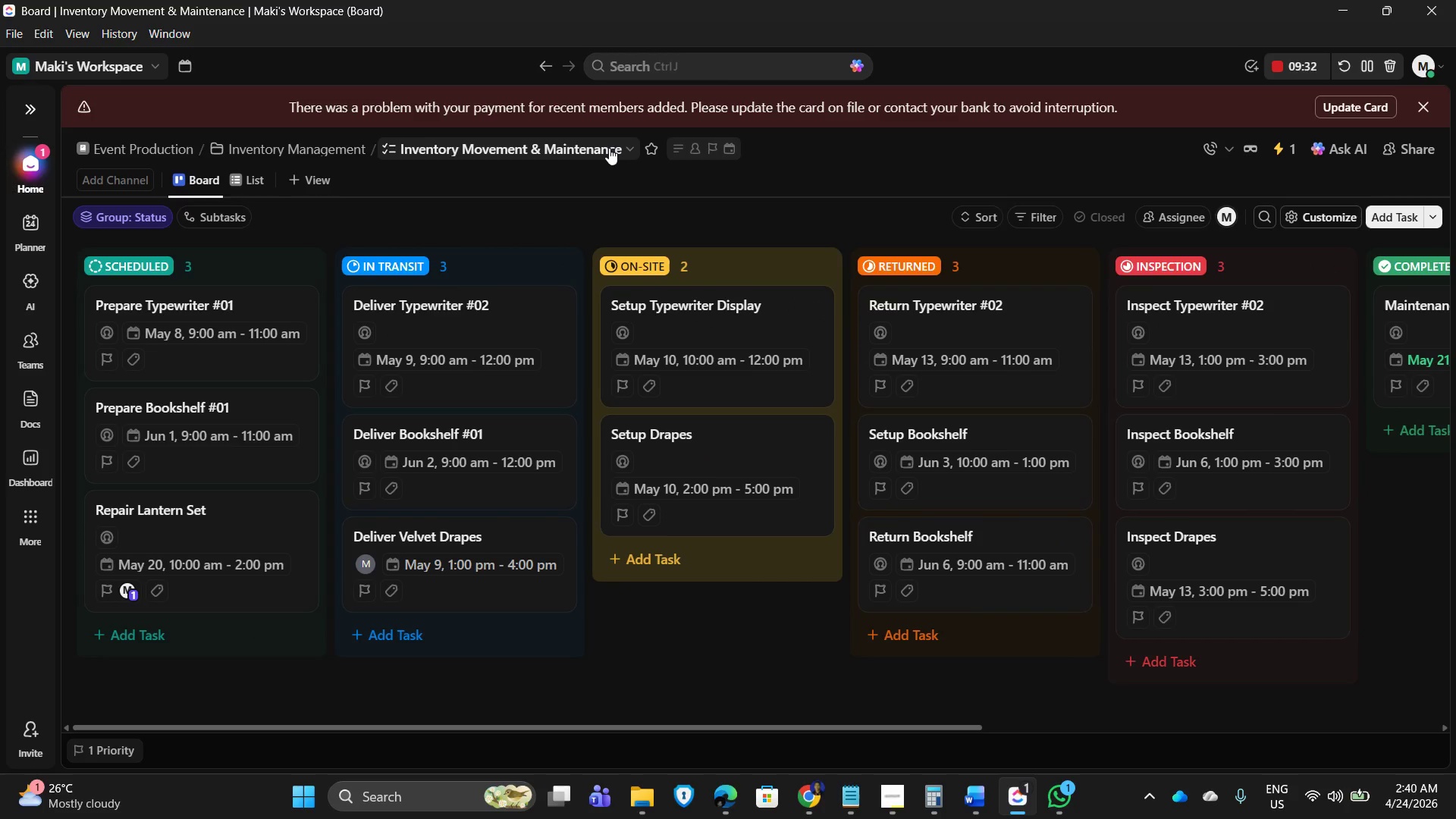 
left_click([335, 157])
 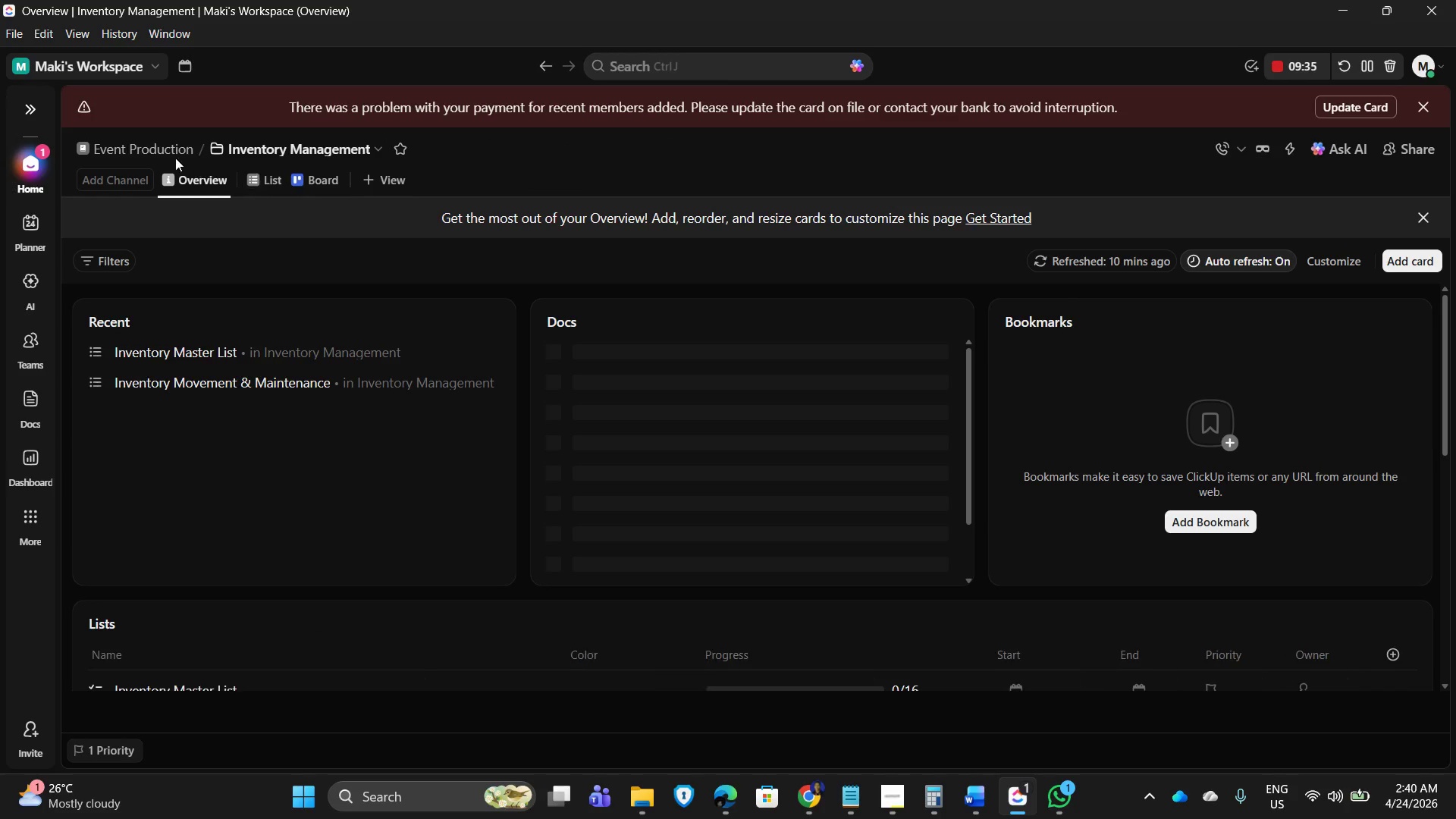 
left_click([197, 141])
 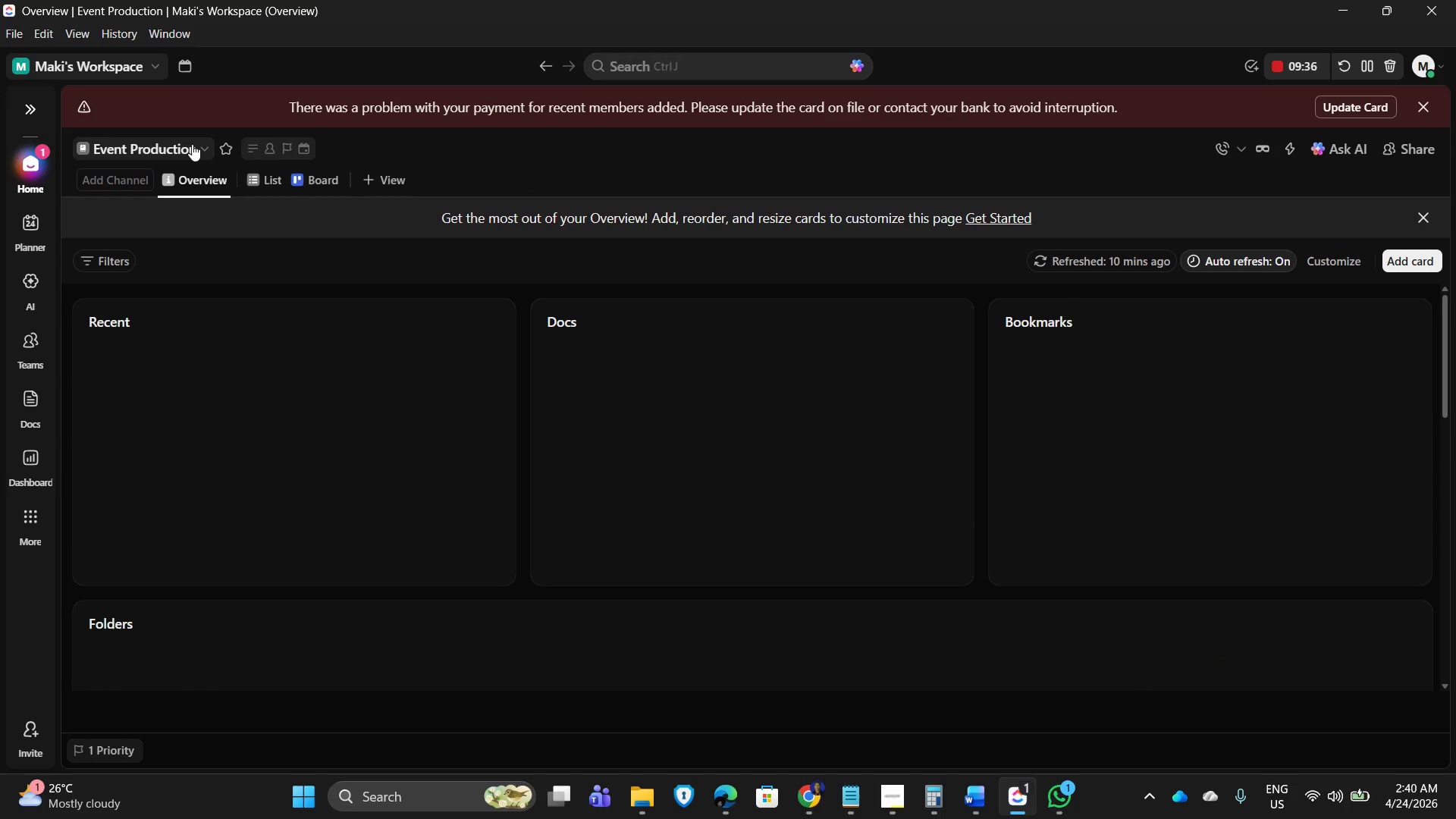 
left_click([192, 144])
 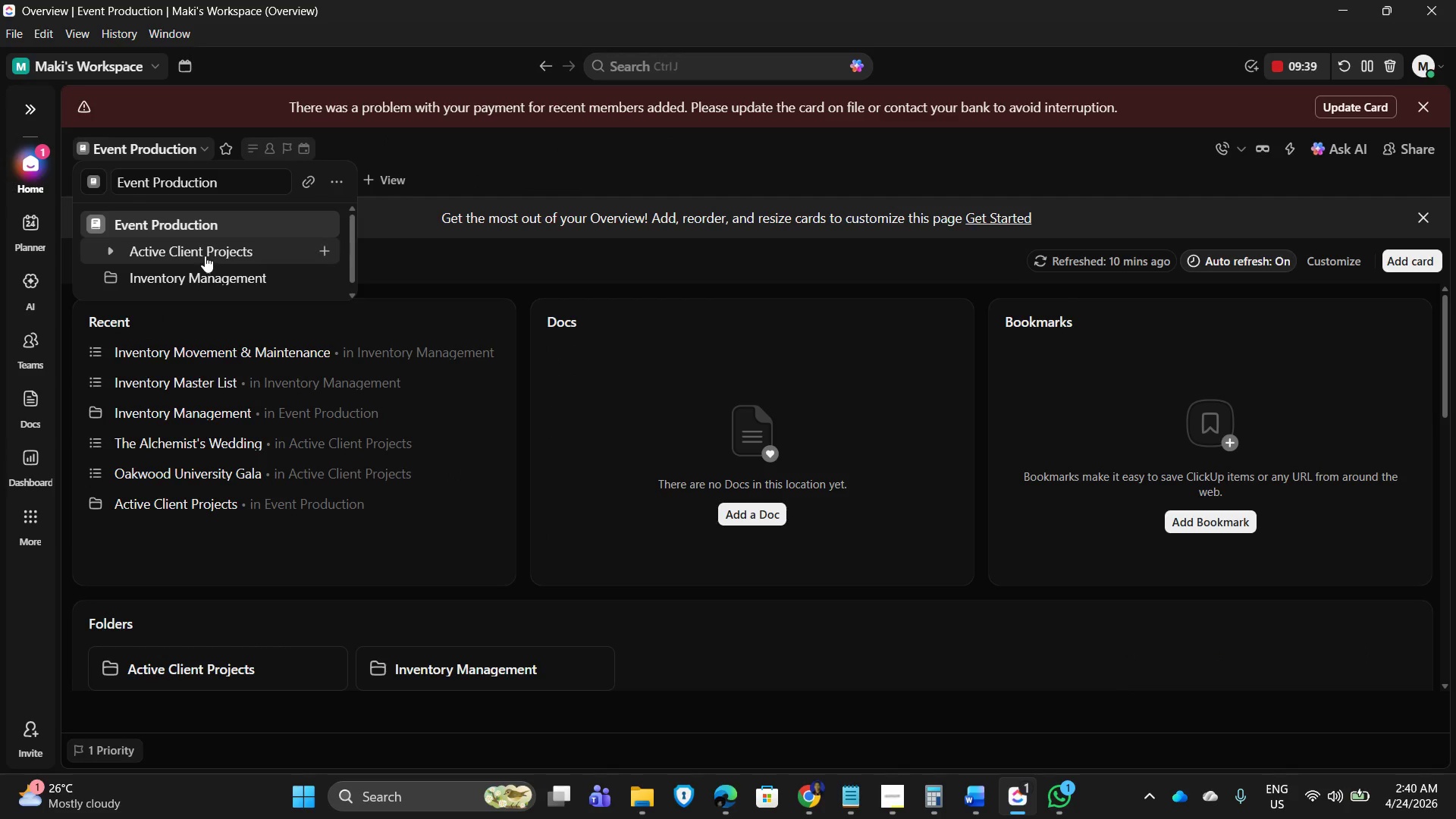 
left_click([206, 254])
 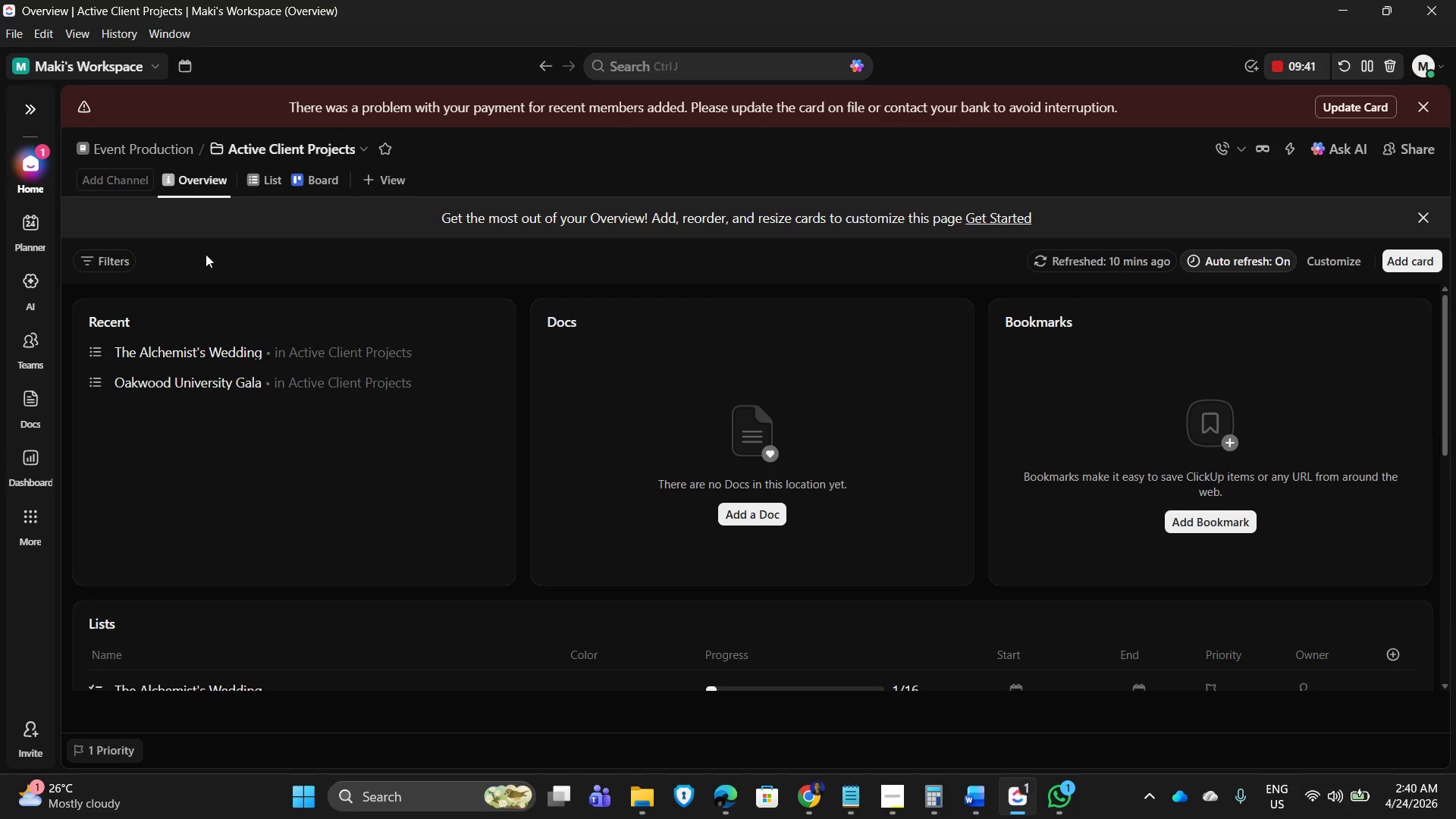 
left_click([213, 362])
 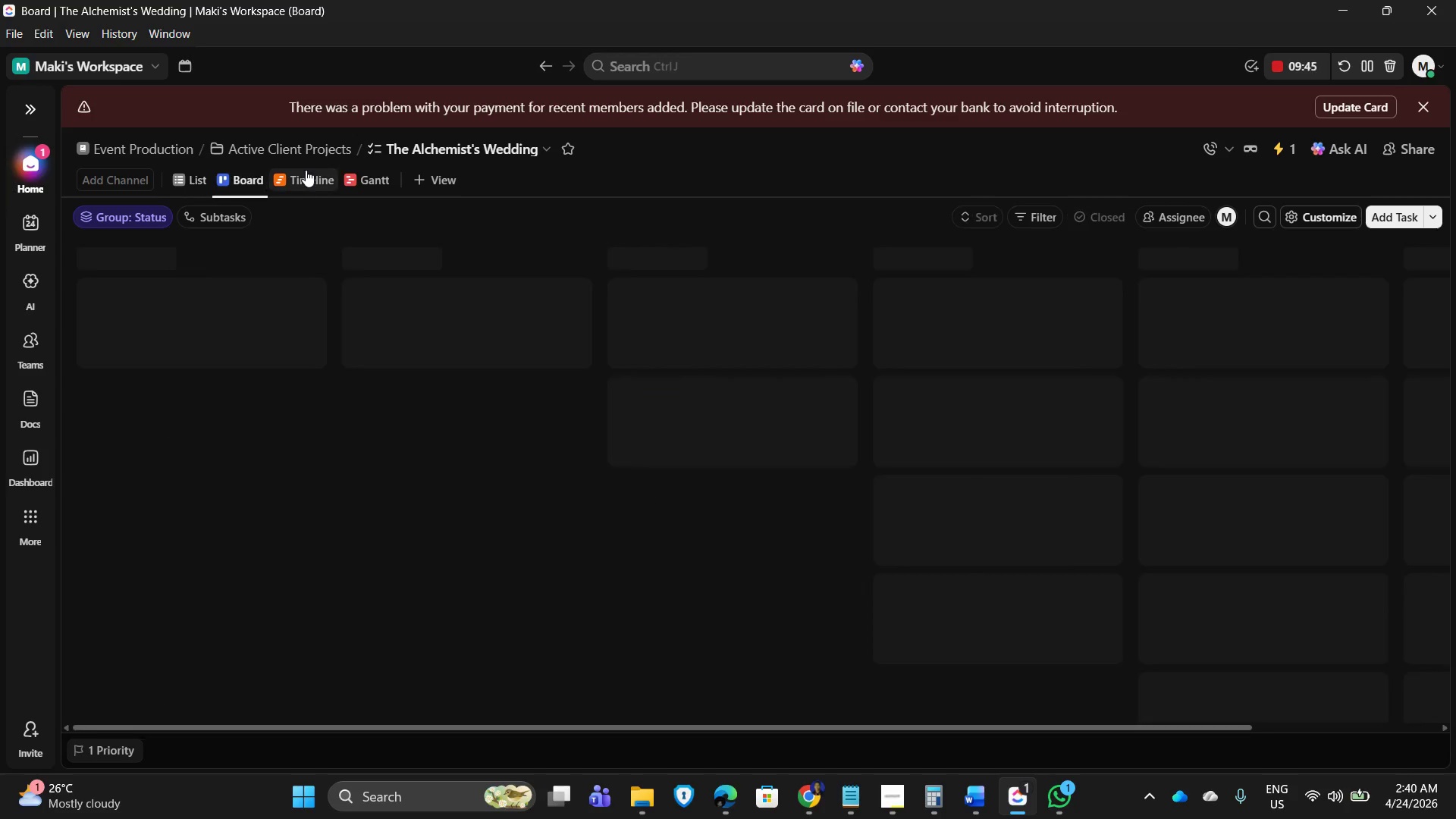 
wait(5.56)
 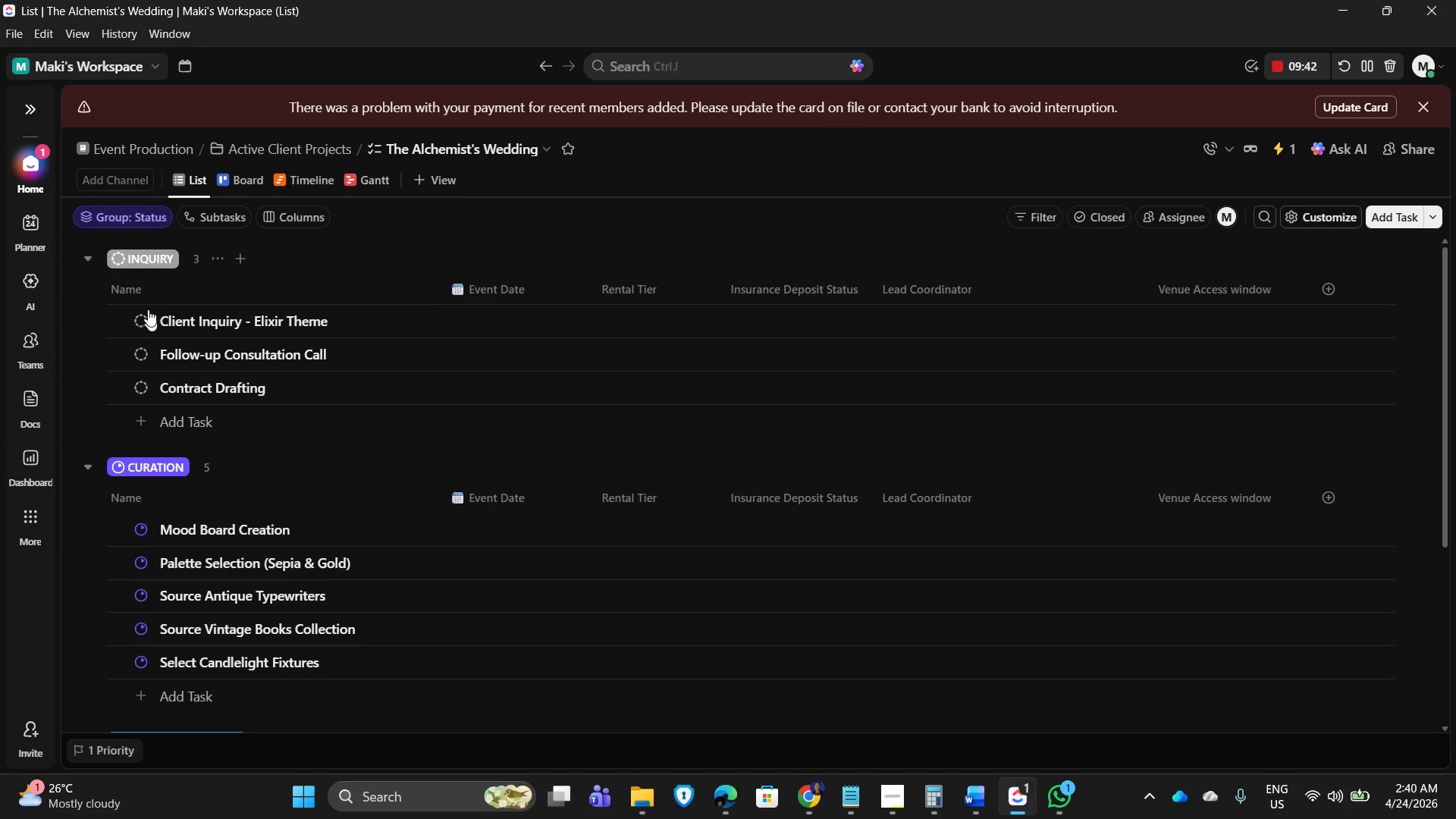 
scroll: coordinate [440, 329], scroll_direction: down, amount: 3.0
 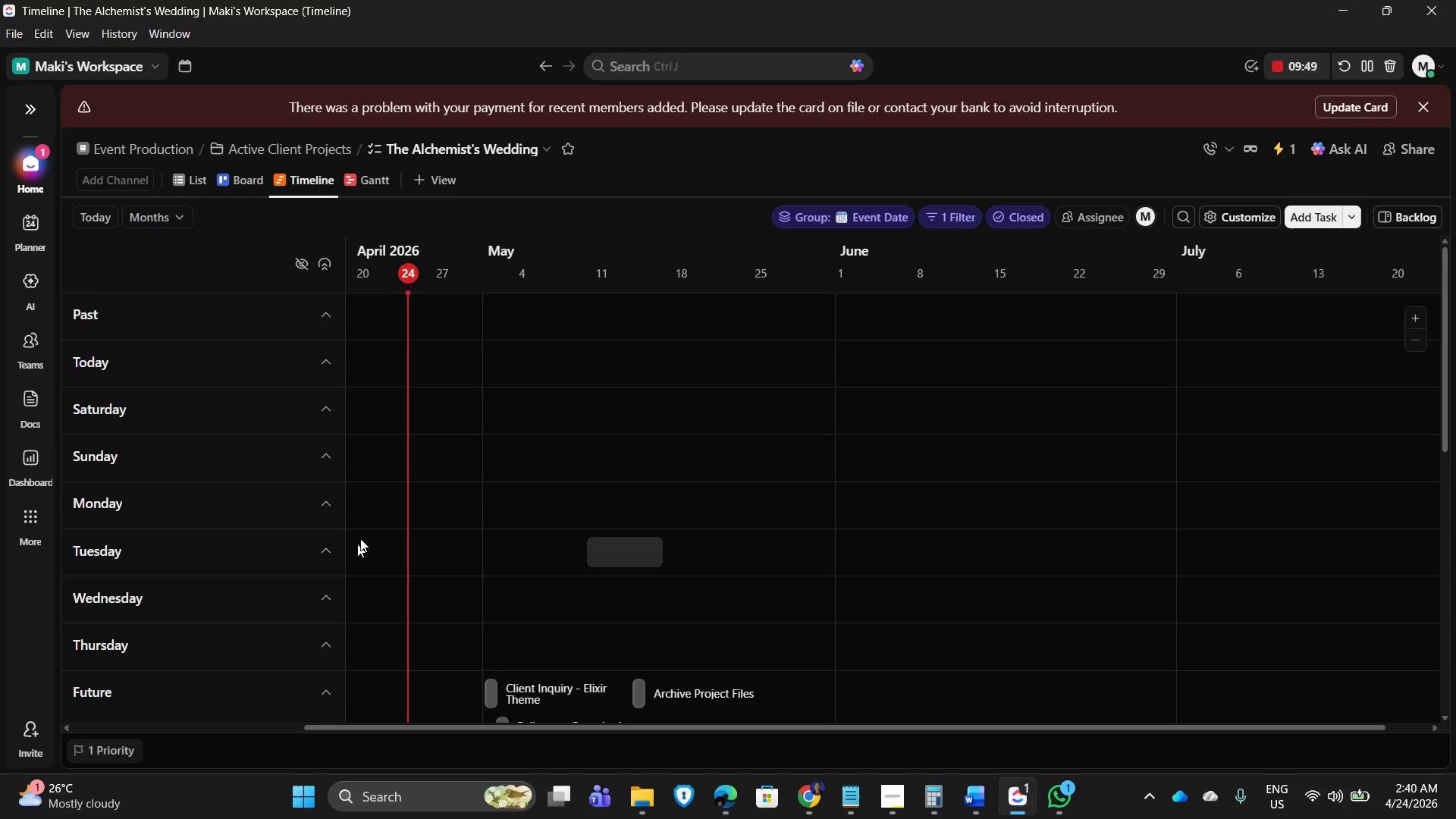 
mouse_move([861, 223])
 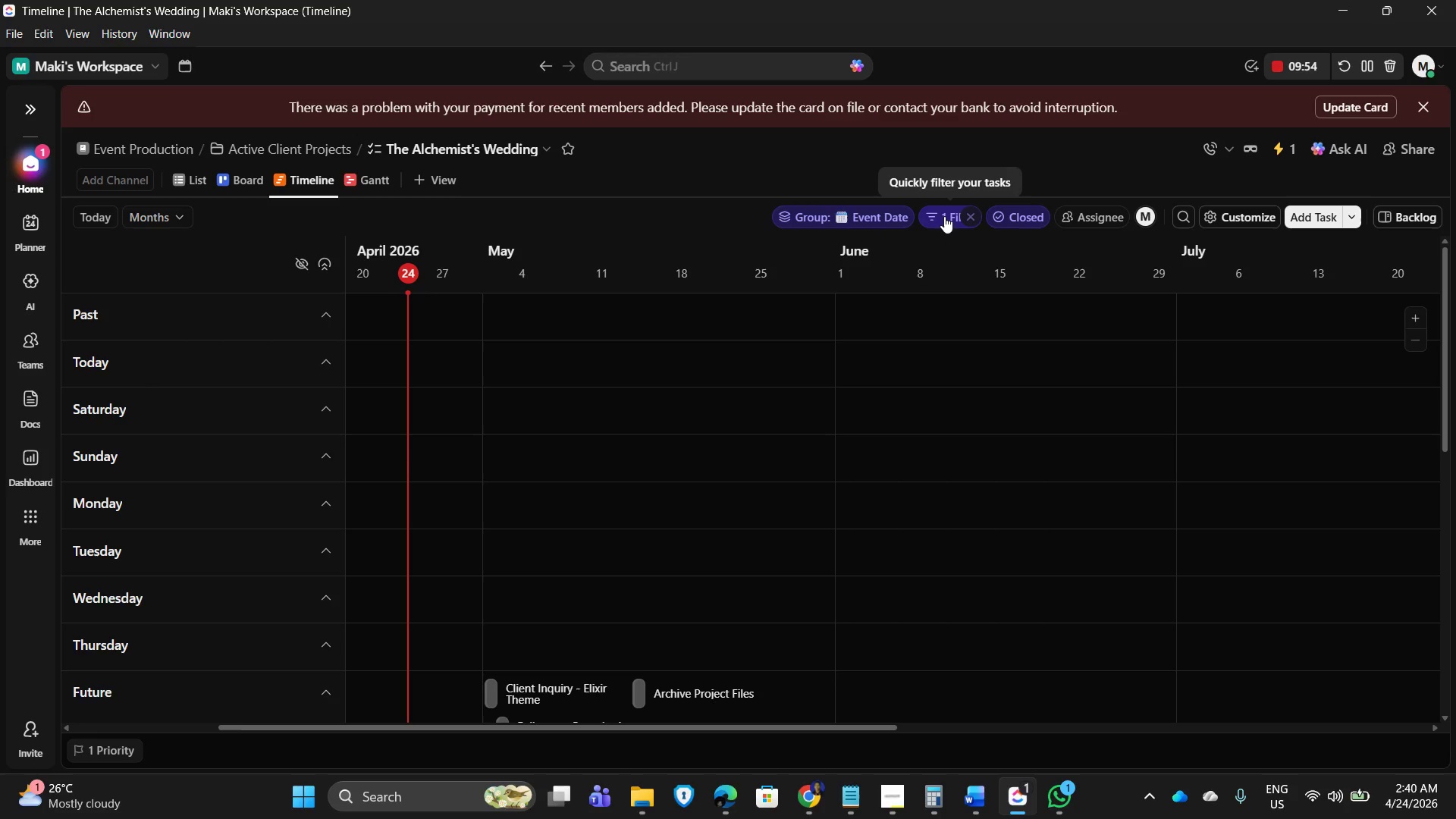 
left_click([944, 216])
 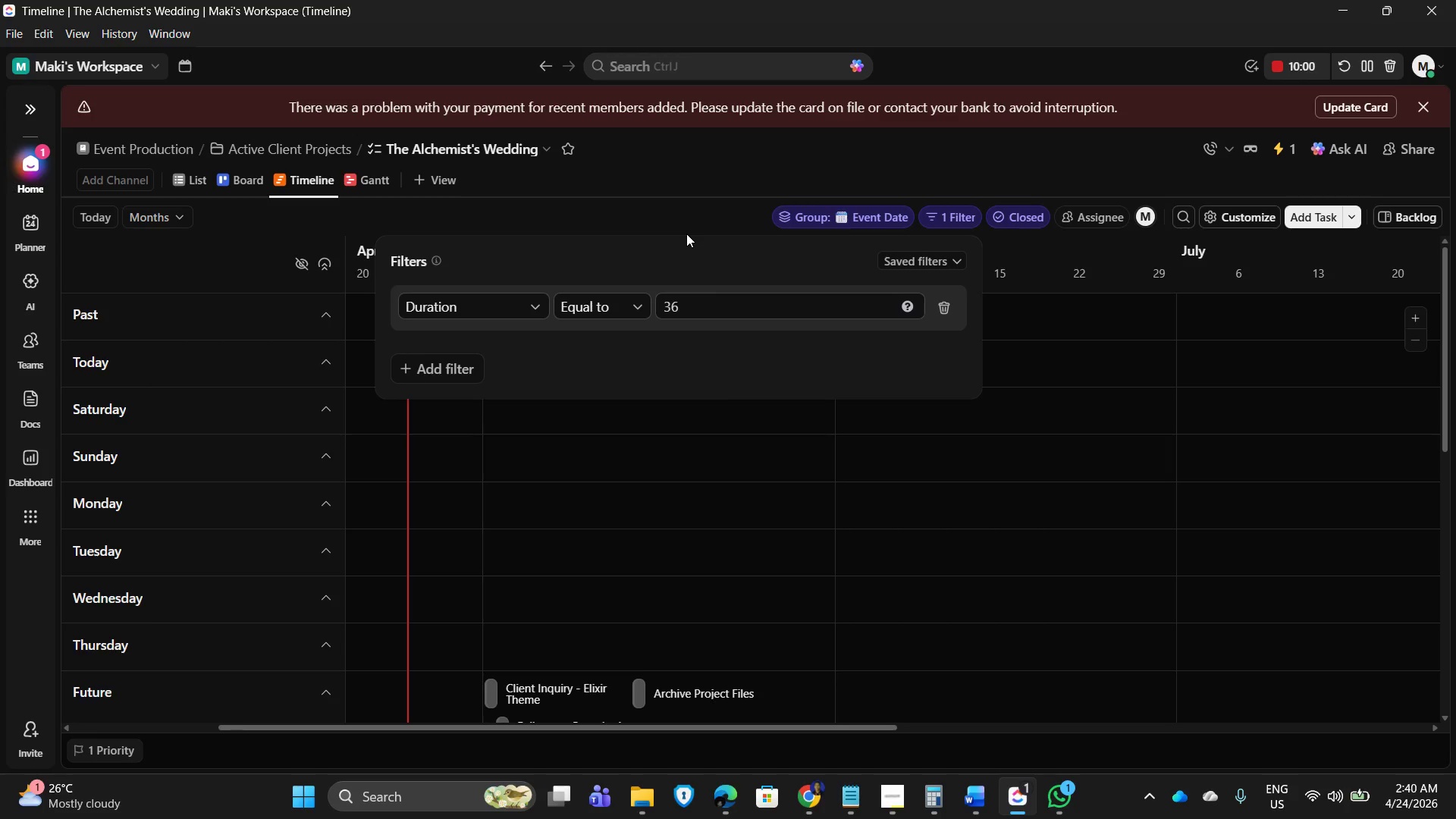 
wait(10.44)
 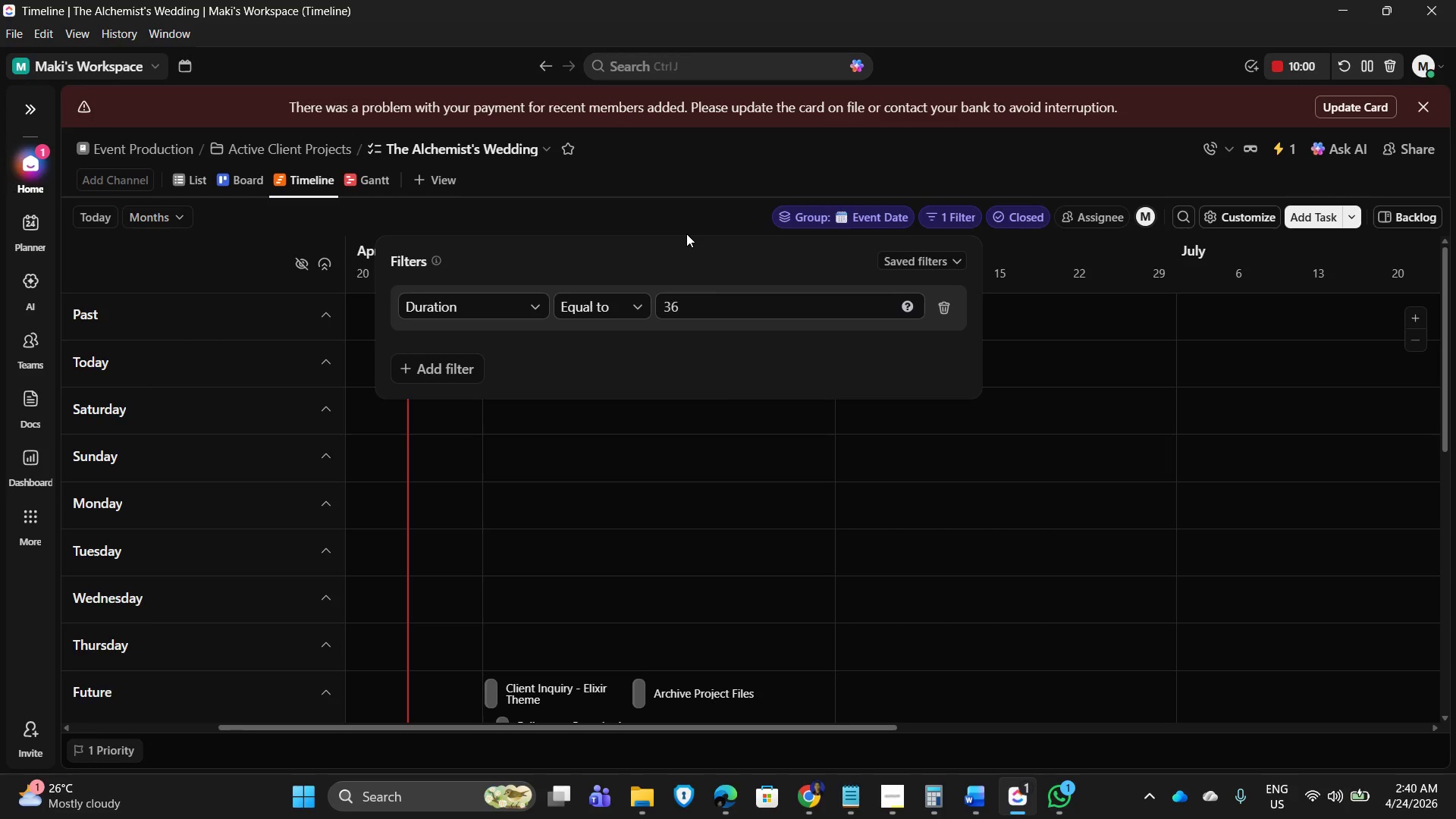 
left_click([934, 800])
 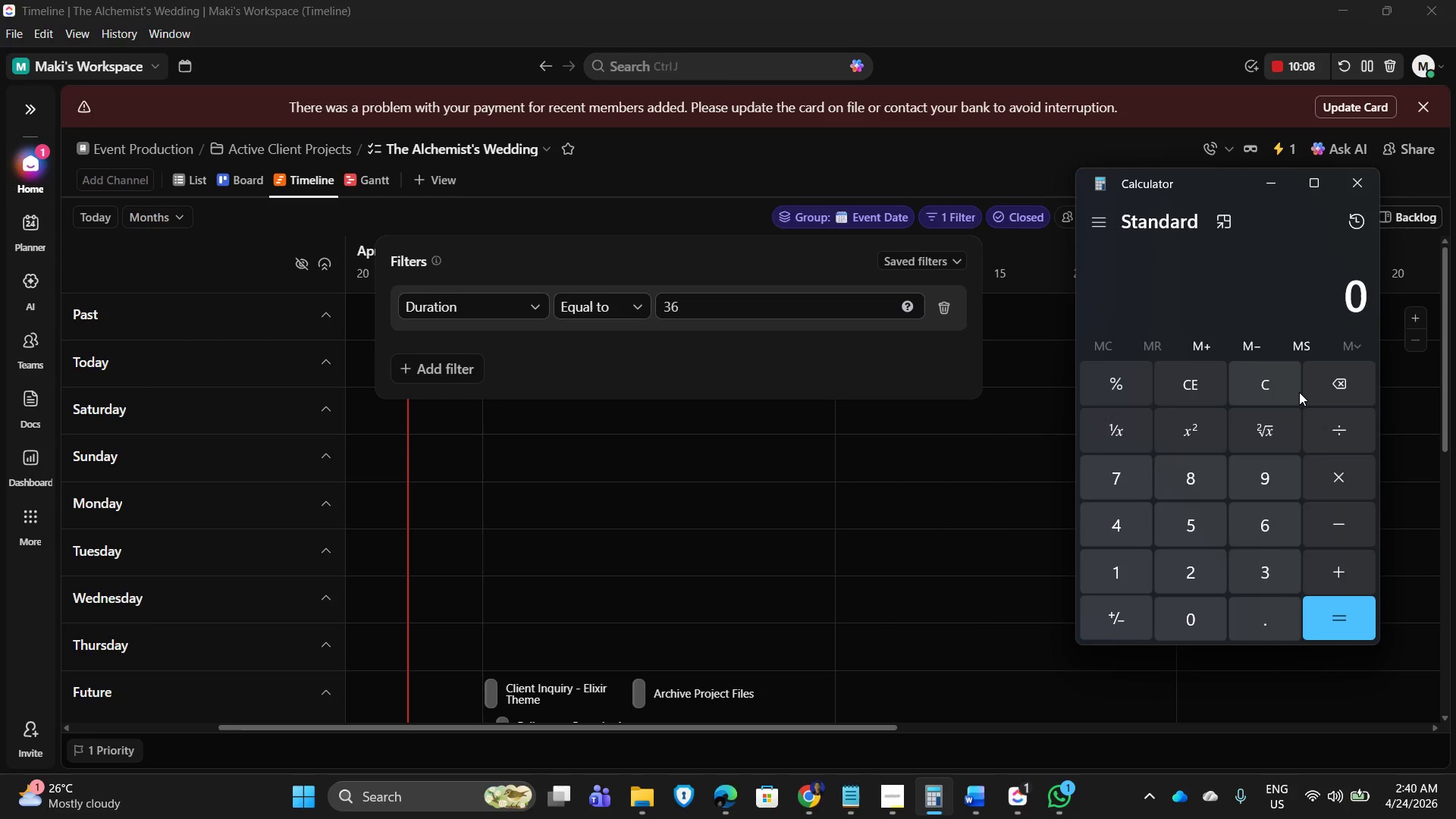 
key(Numpad2)
 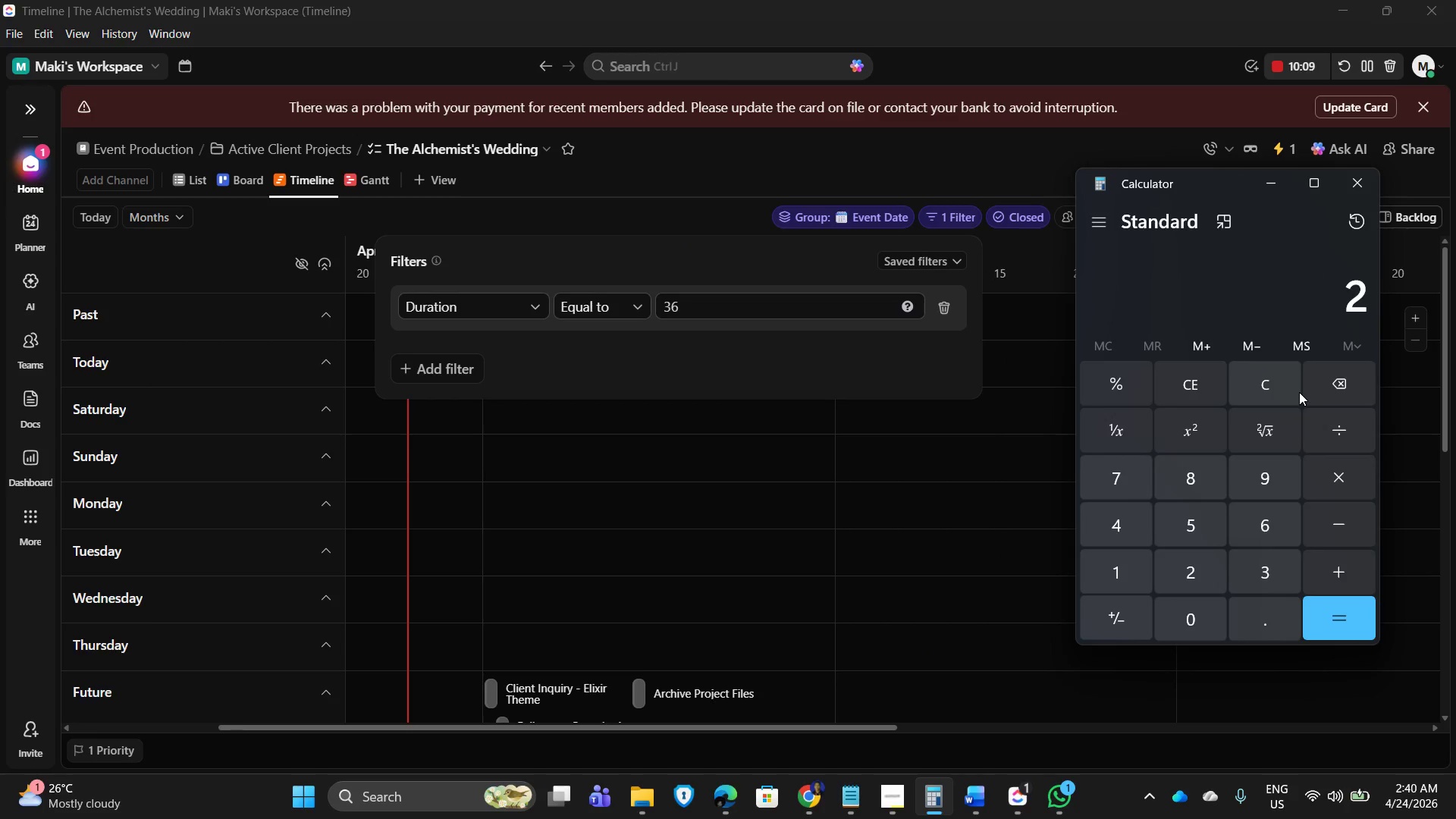 
key(Numpad4)
 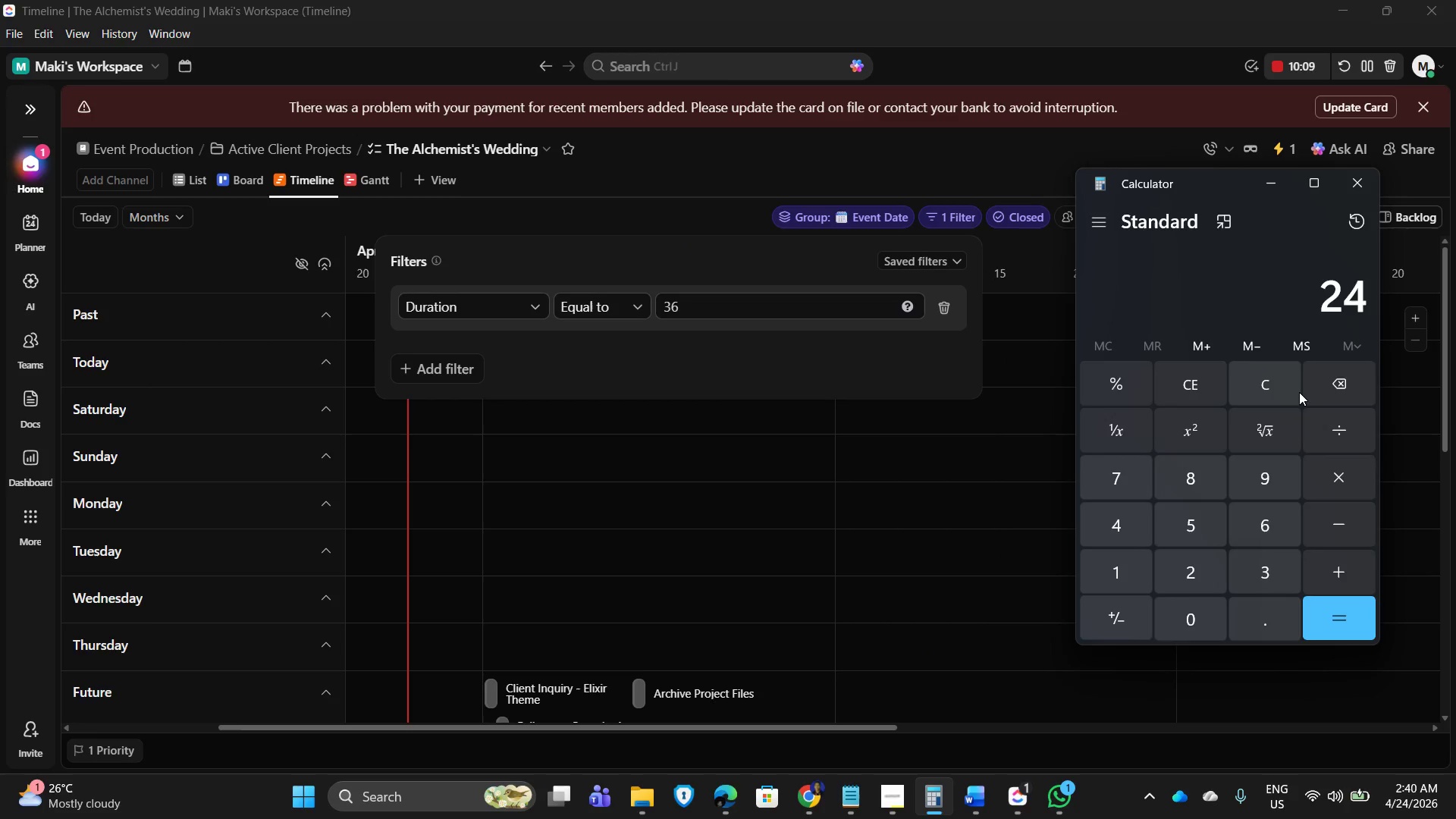 
key(NumpadMultiply)
 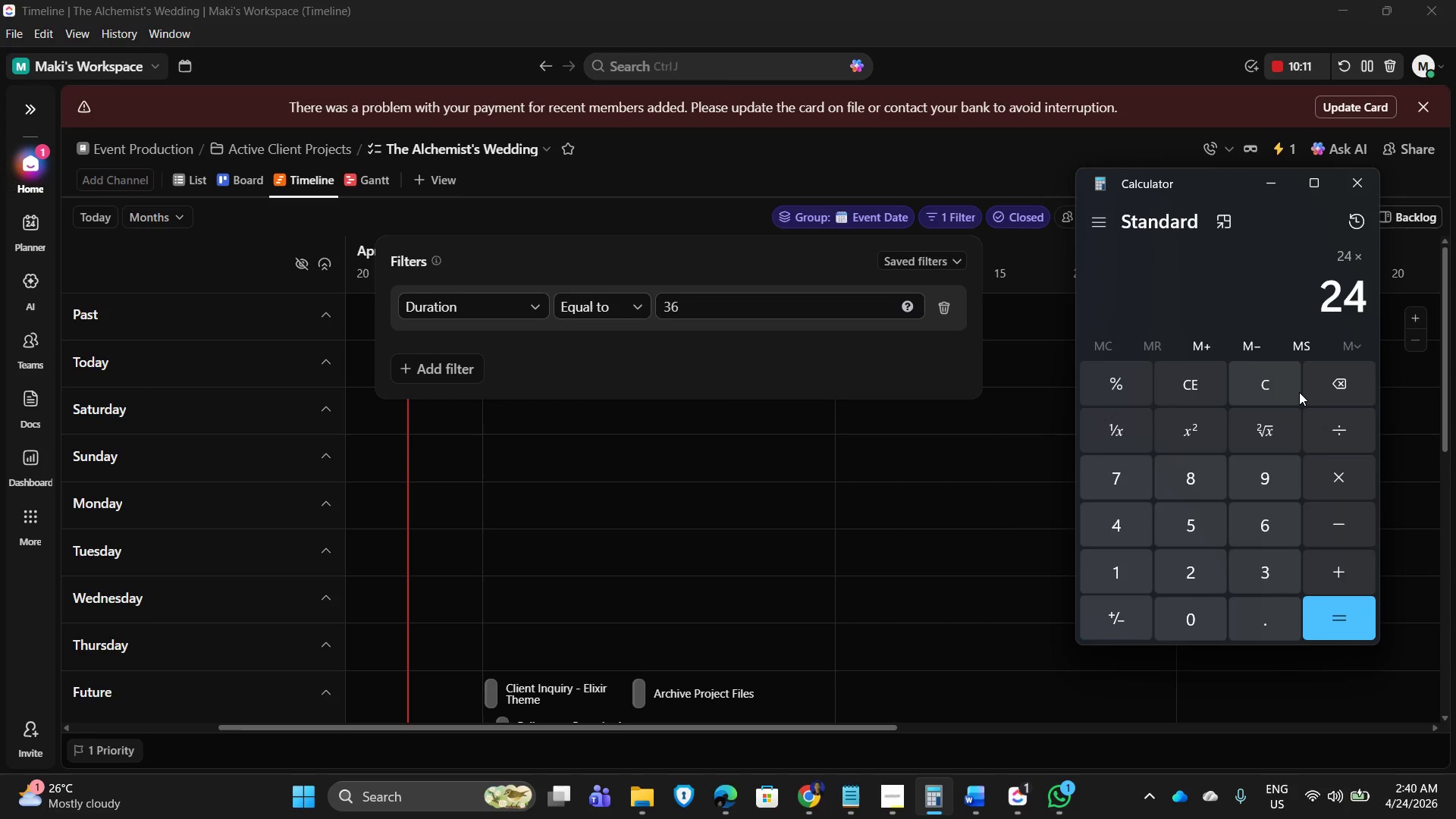 
key(Numpad3)
 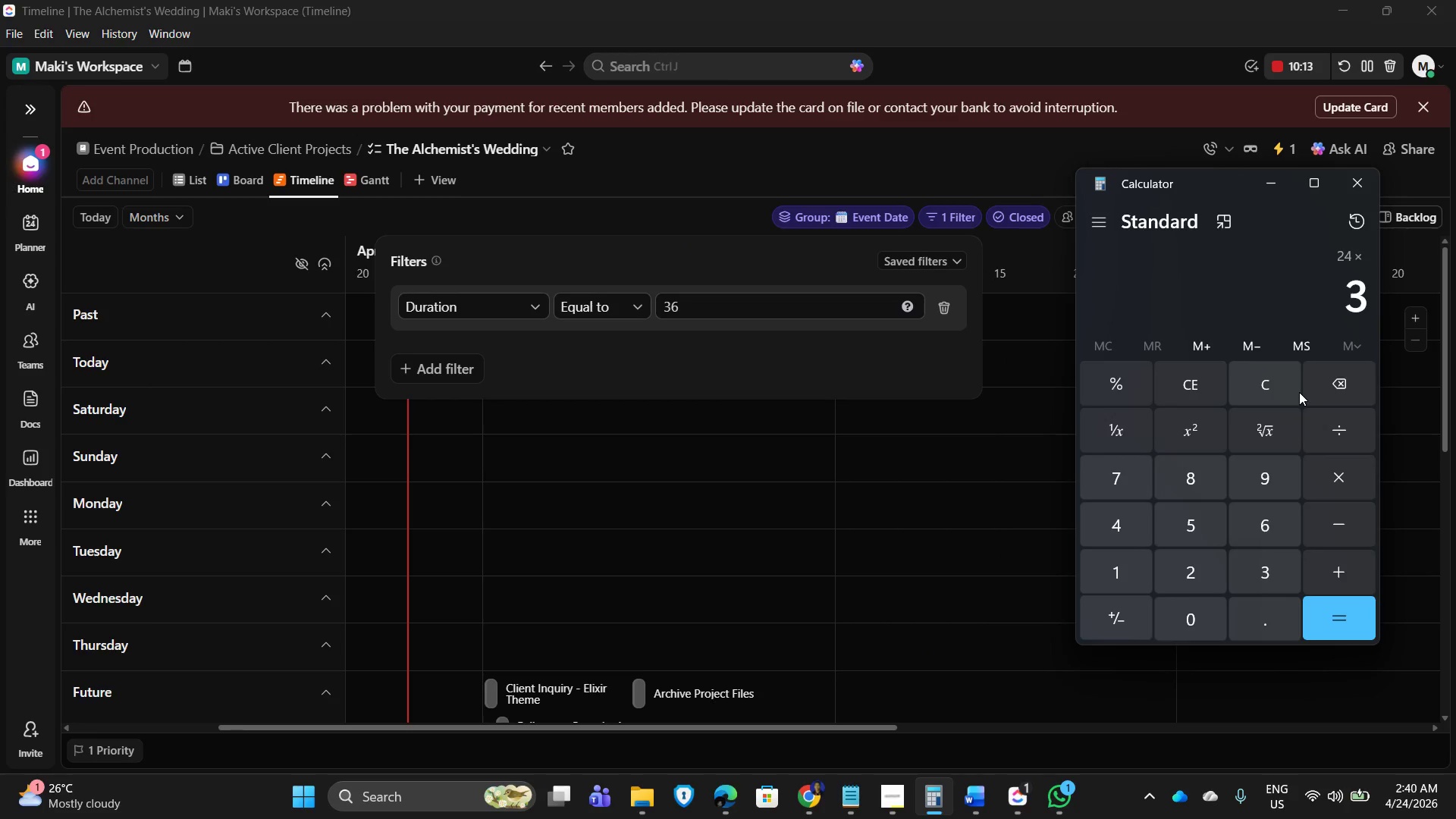 
key(NumpadEnter)
 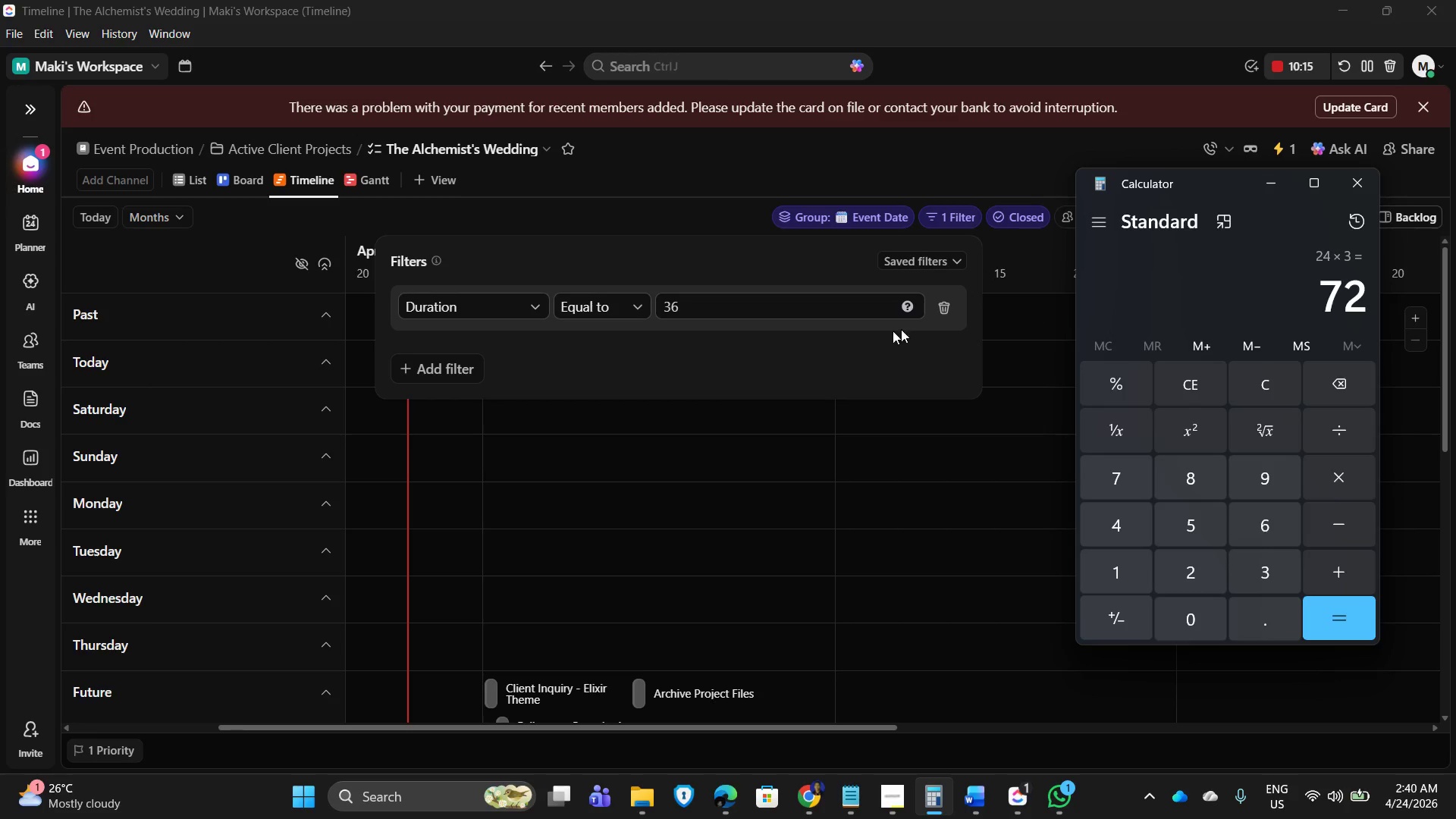 
left_click([673, 304])
 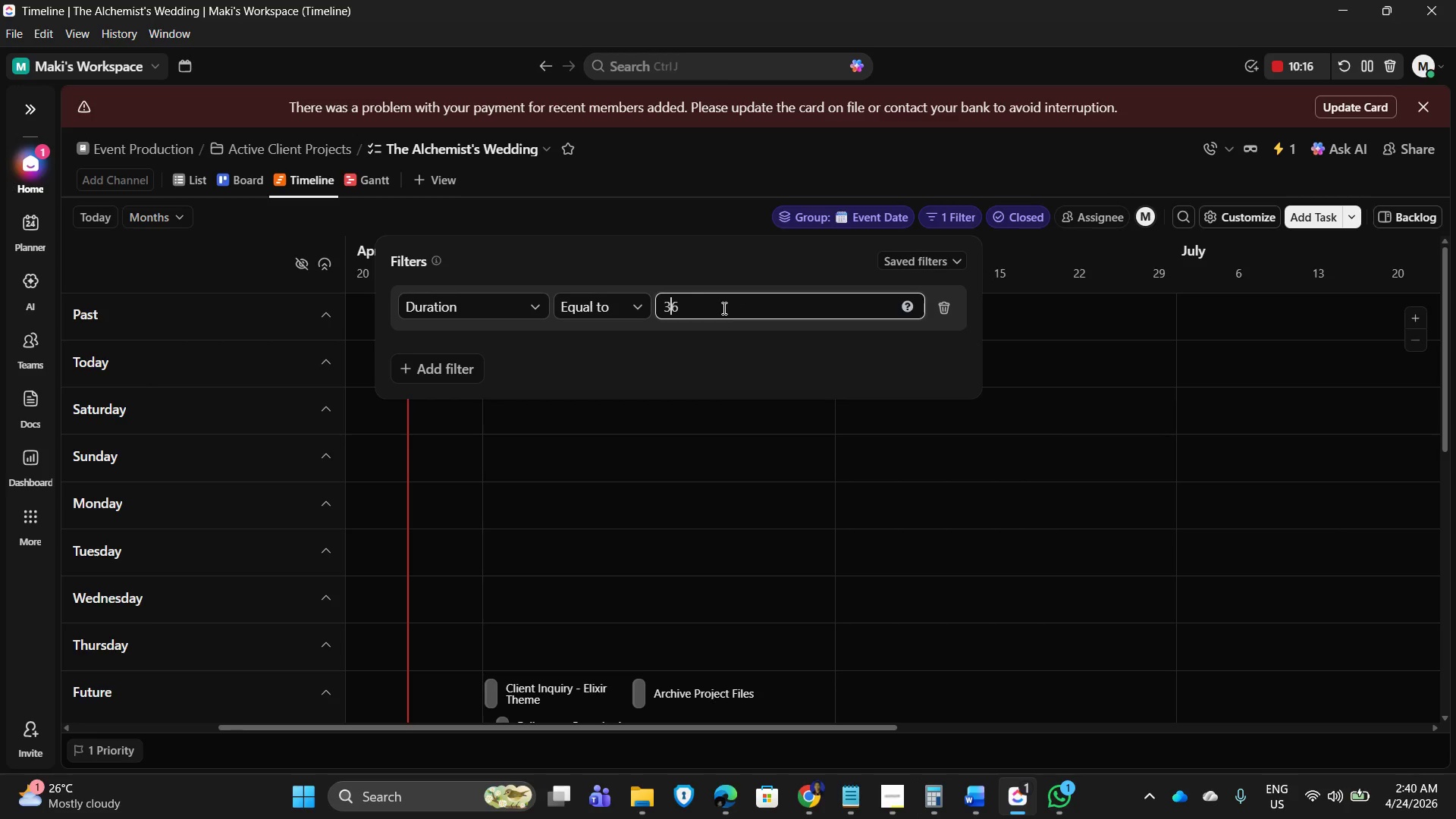 
left_click([714, 307])
 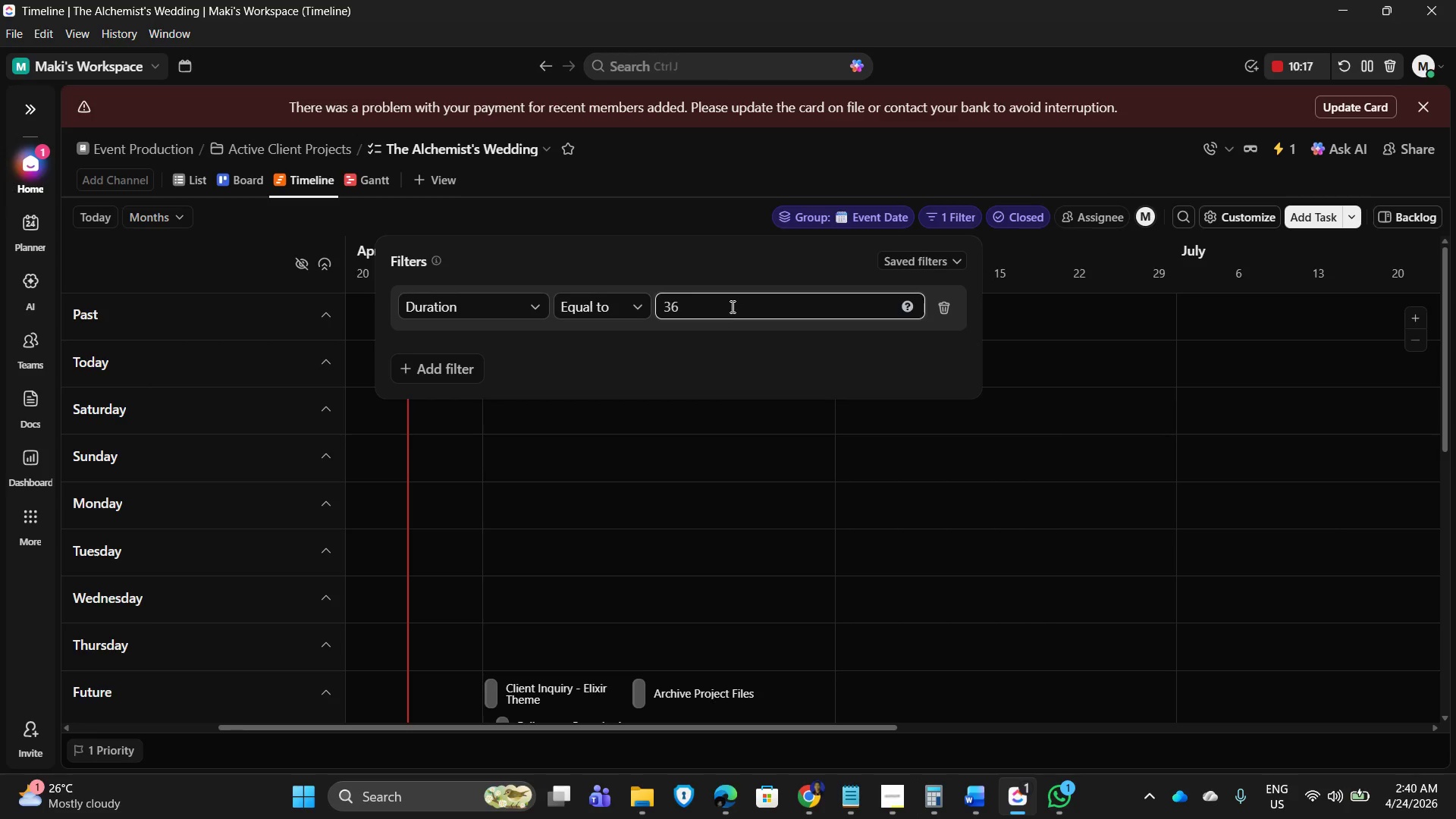 
key(Backspace)
 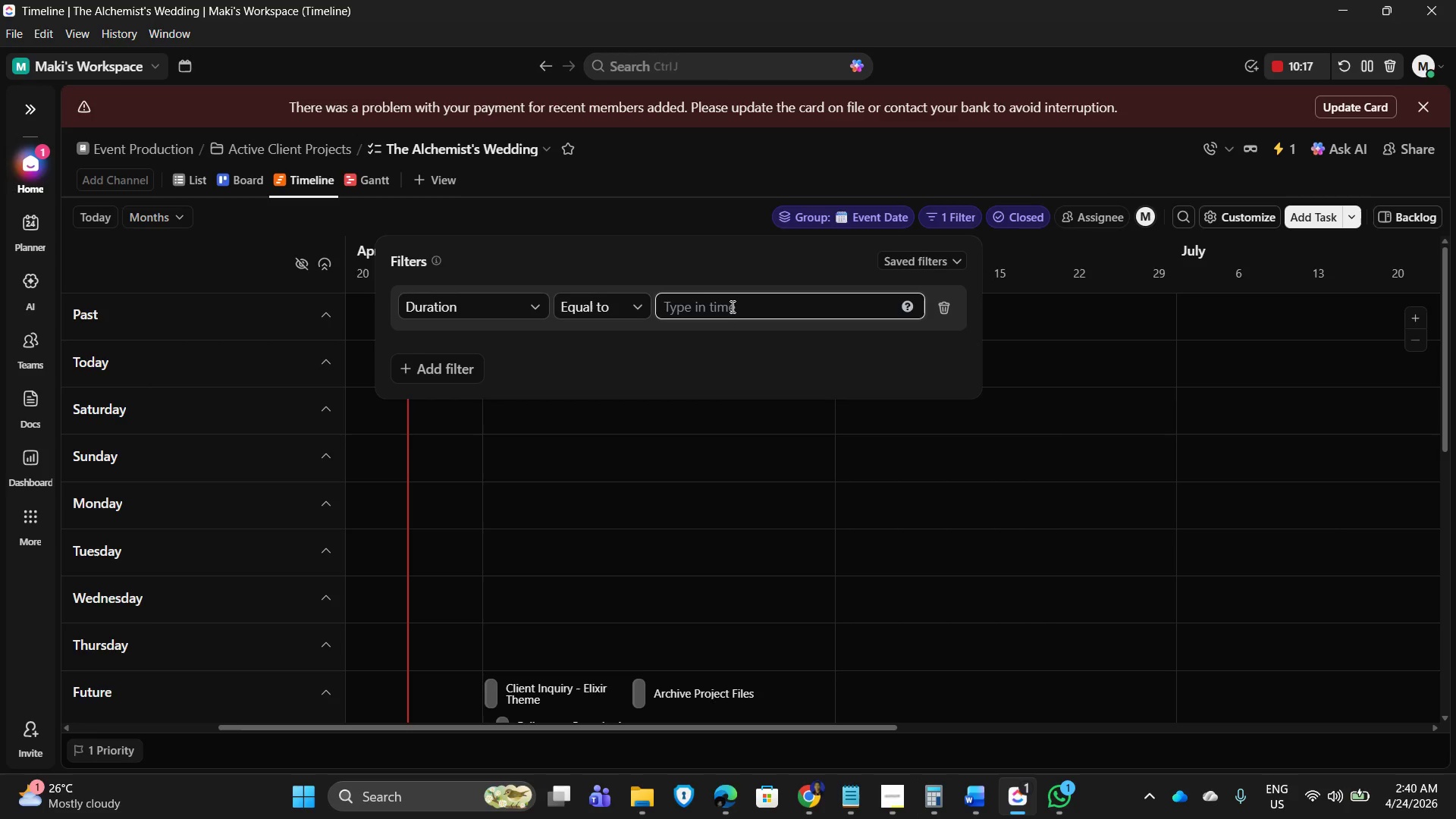 
key(Backspace)
 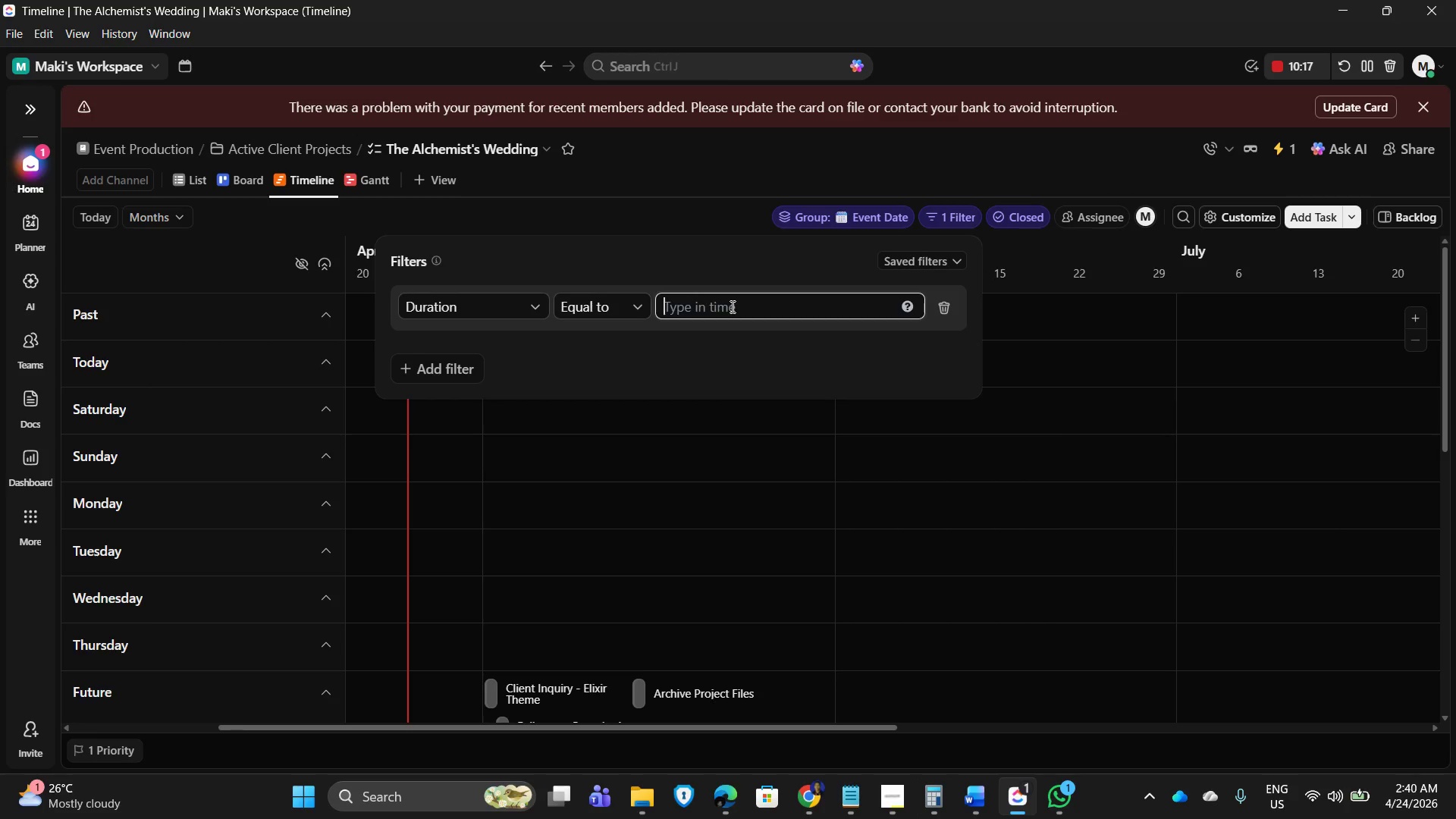 
key(Numpad7)
 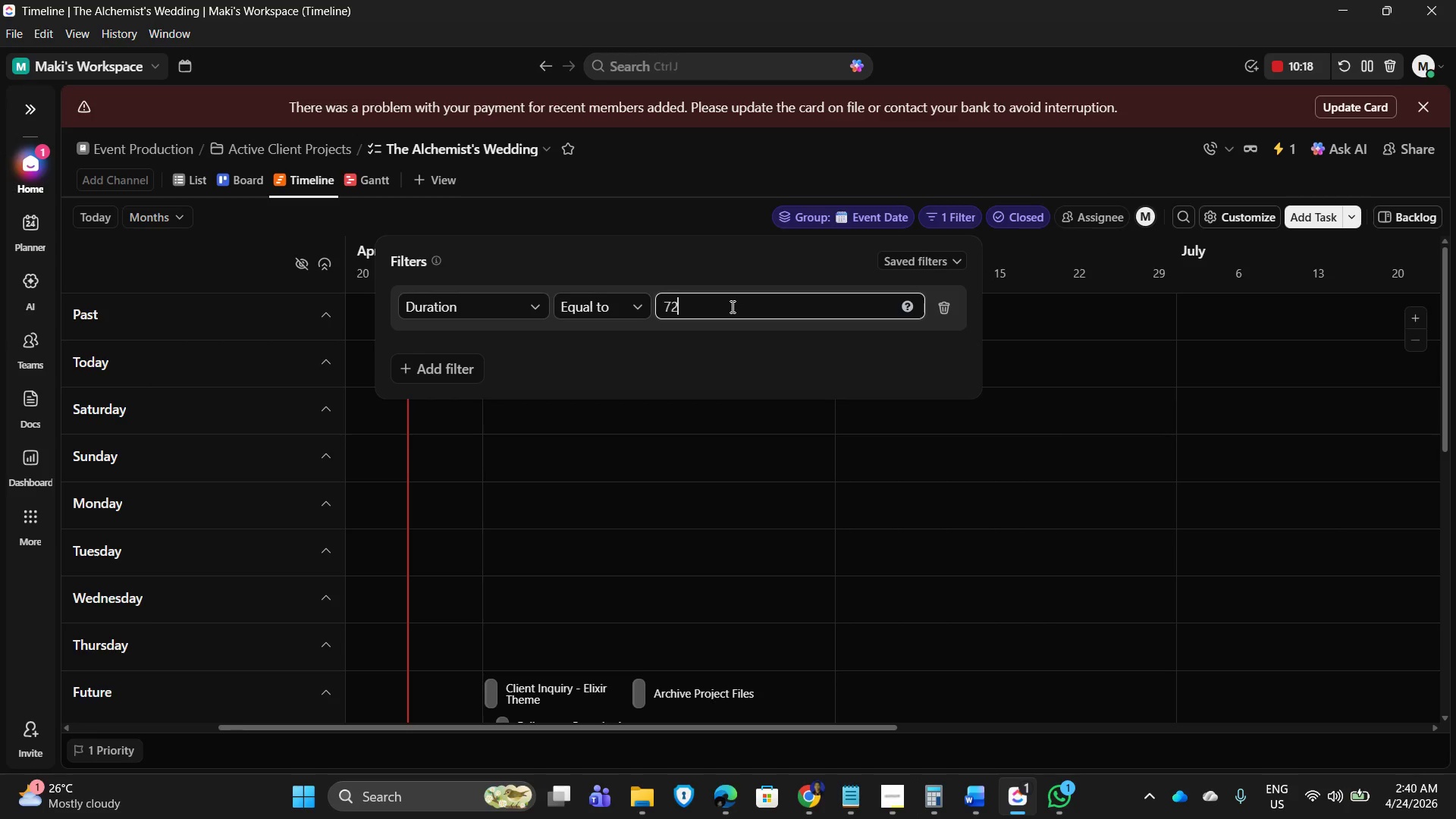 
key(Numpad2)
 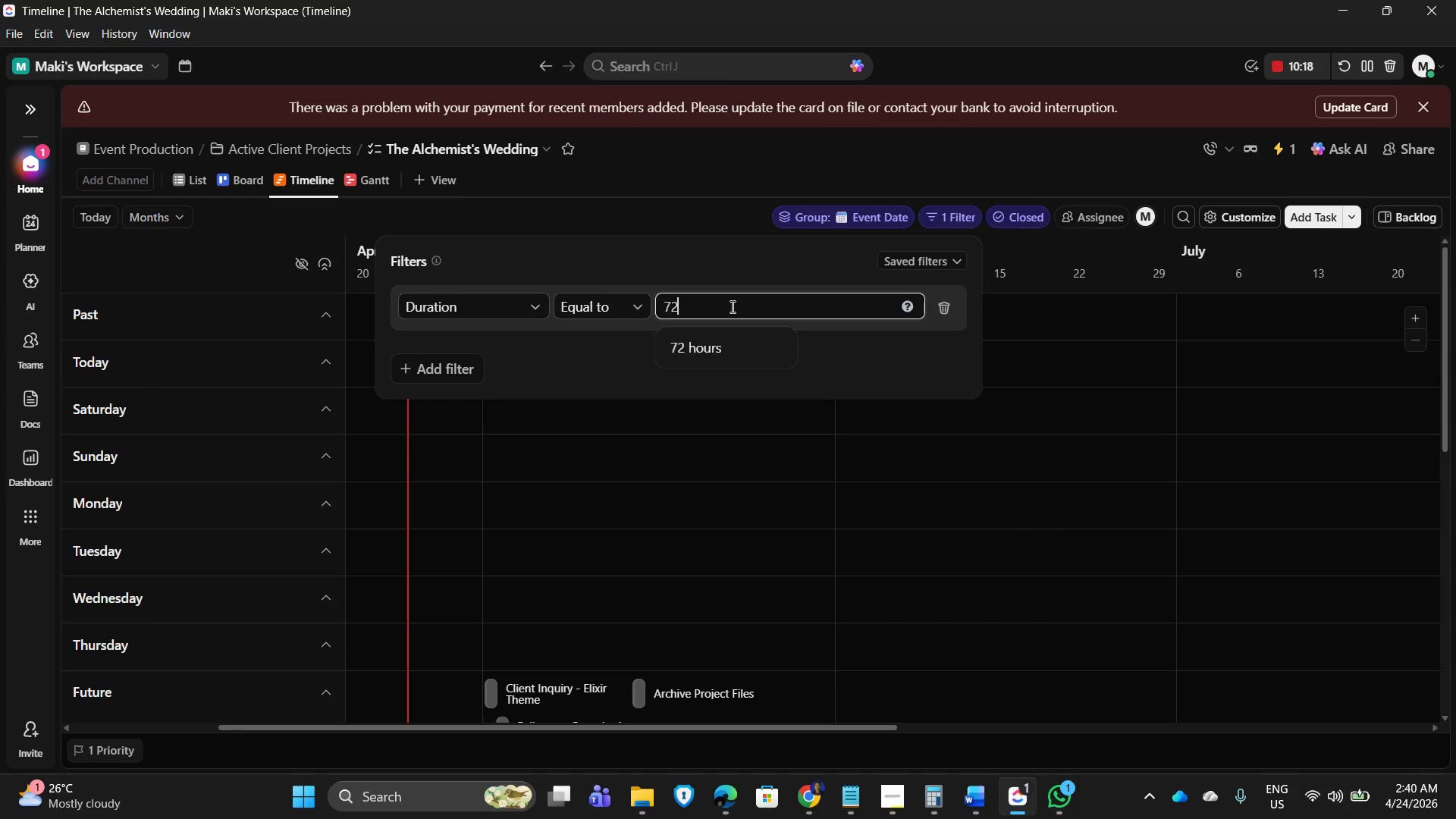 
key(NumpadEnter)
 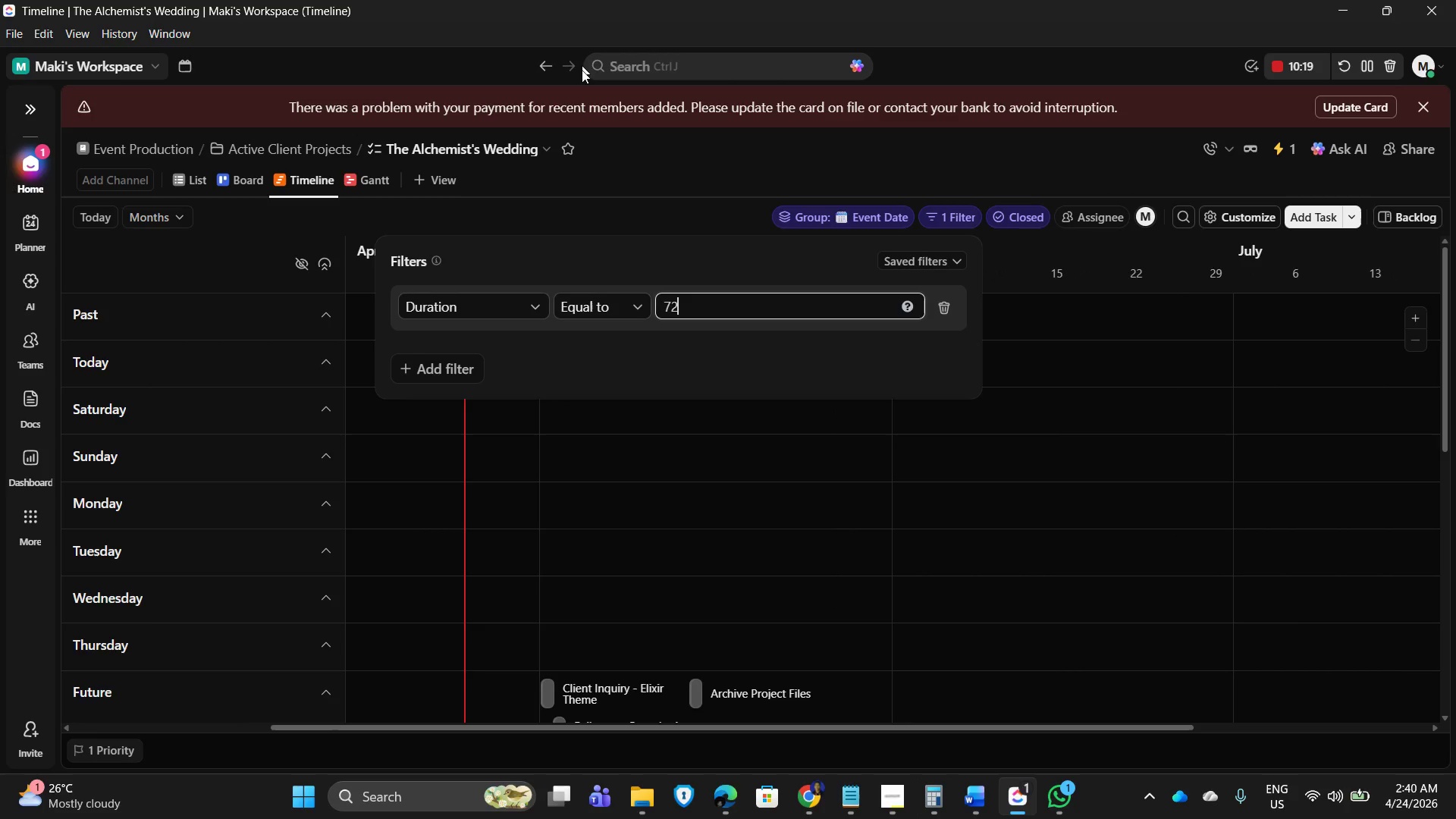 
left_click([770, 168])
 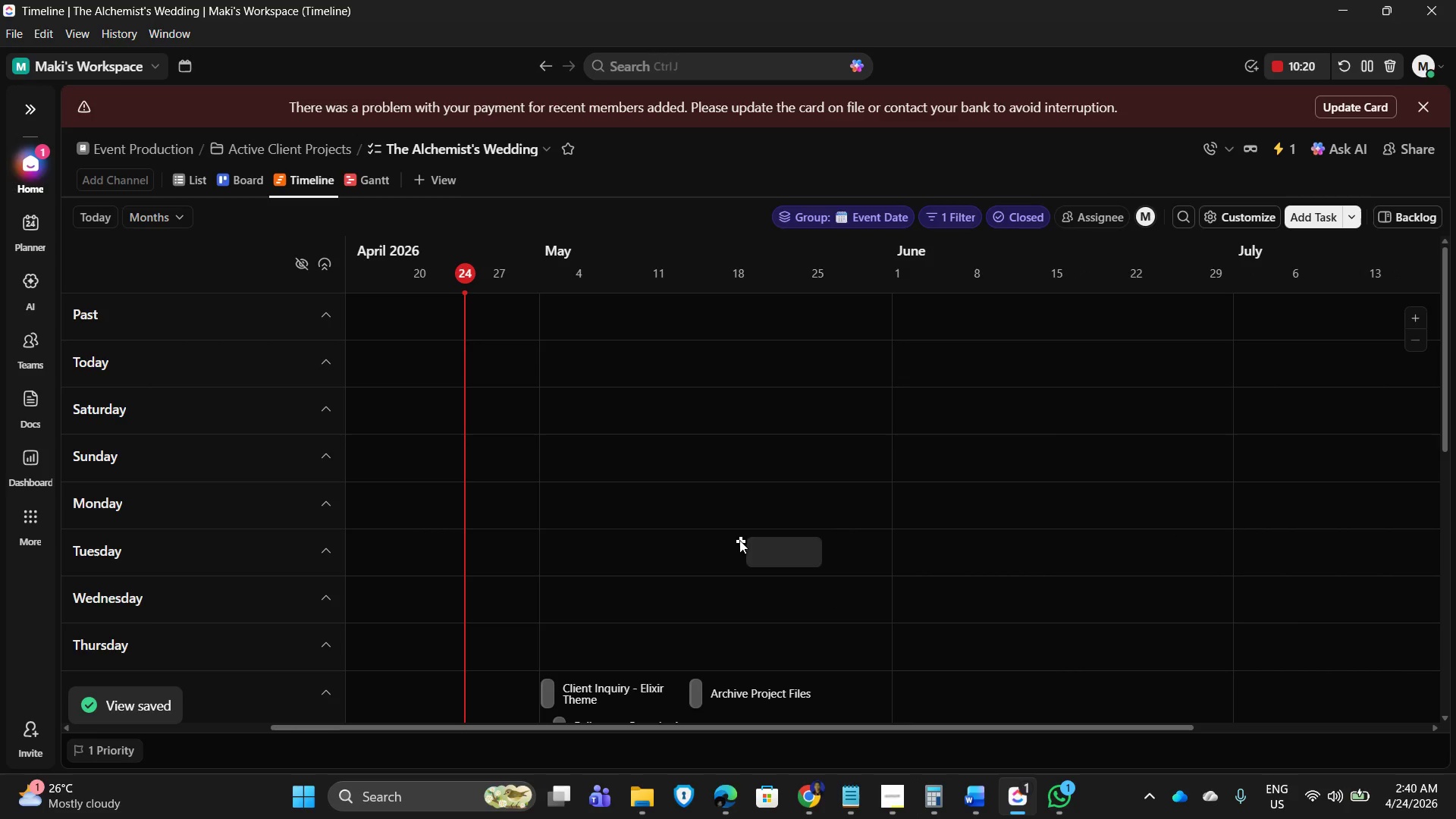 
scroll: coordinate [698, 567], scroll_direction: down, amount: 7.0
 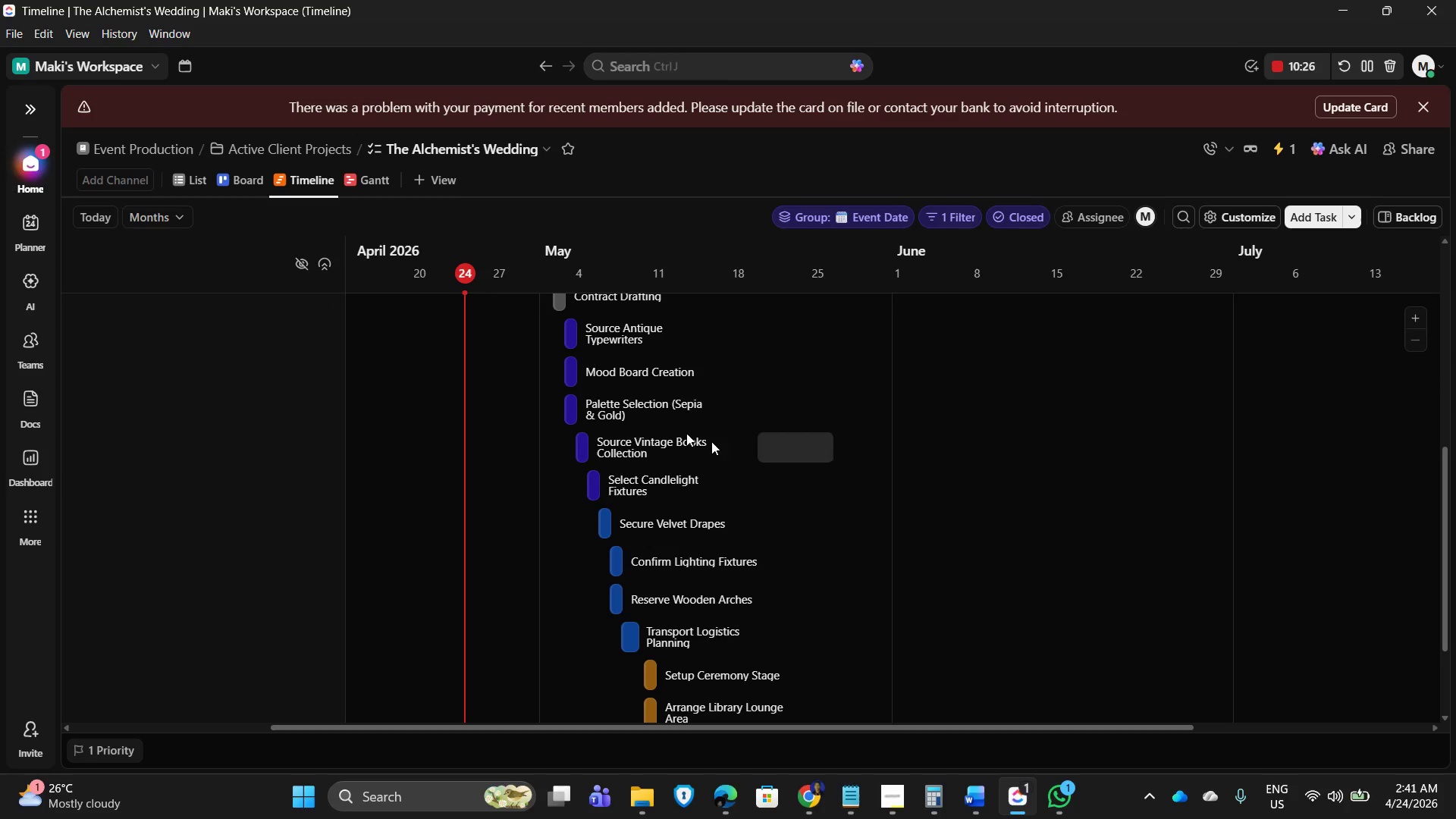 
scroll: coordinate [644, 422], scroll_direction: up, amount: 2.0
 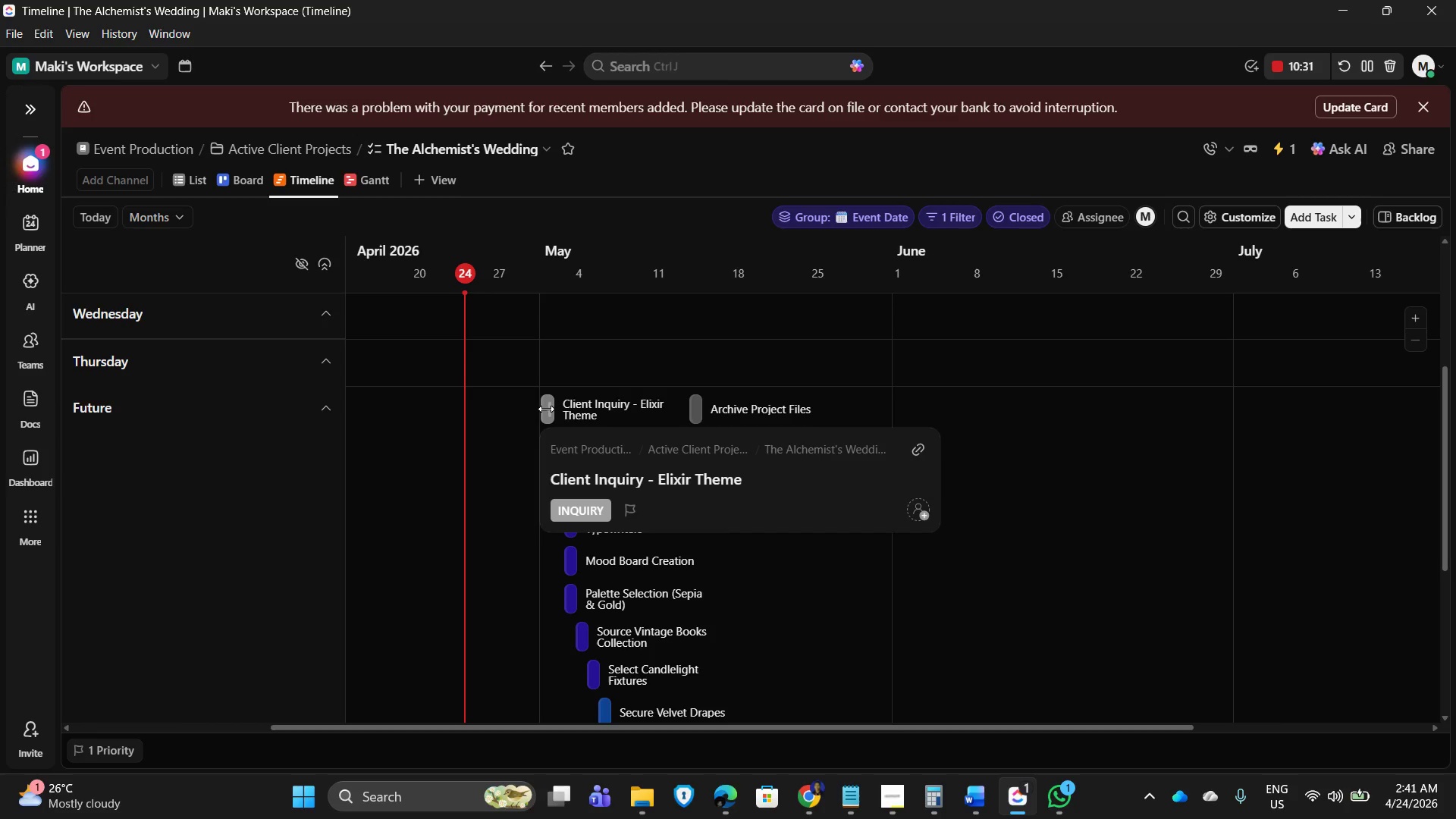 
wait(9.42)
 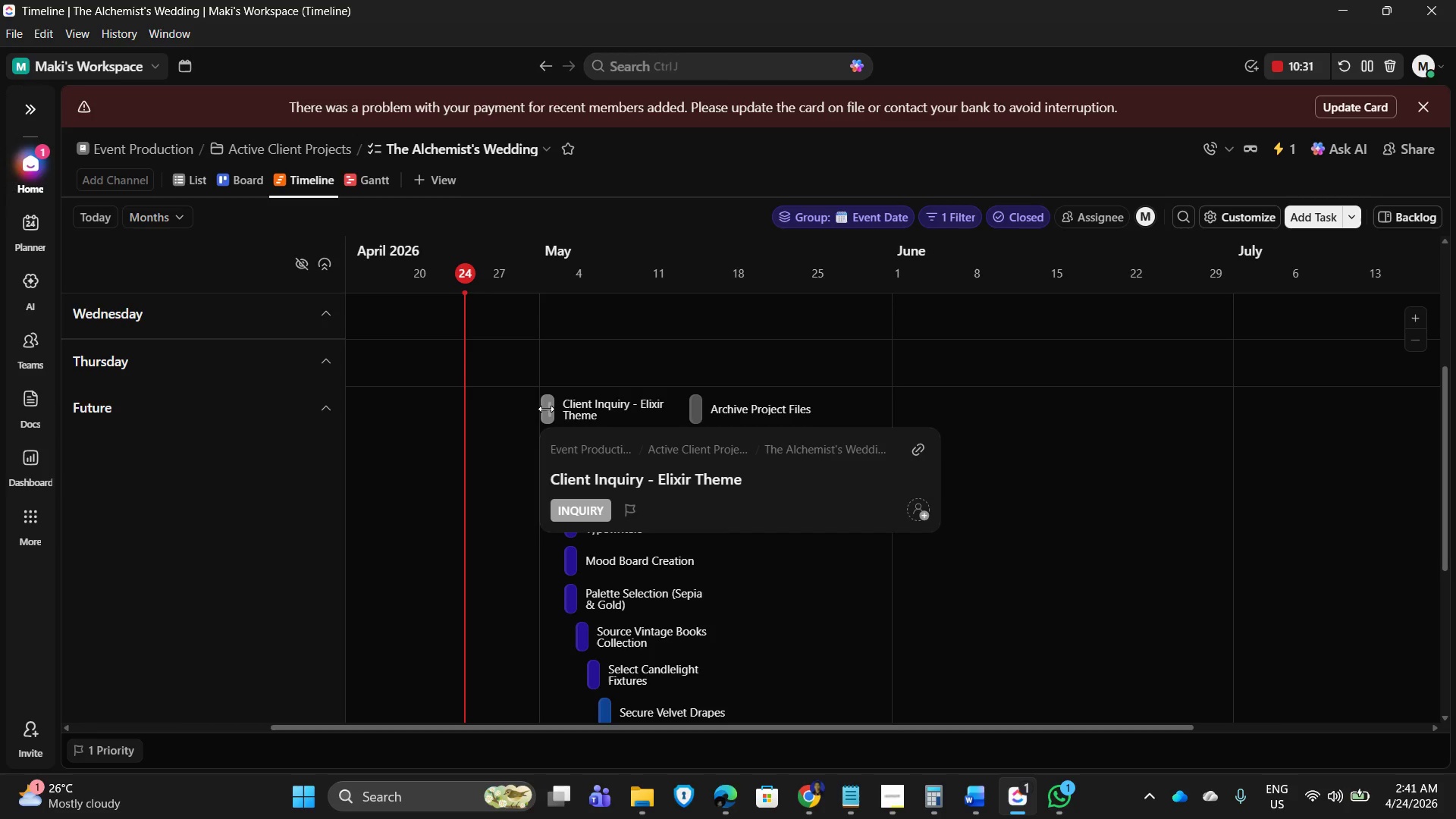 
scroll: coordinate [723, 507], scroll_direction: down, amount: 5.0
 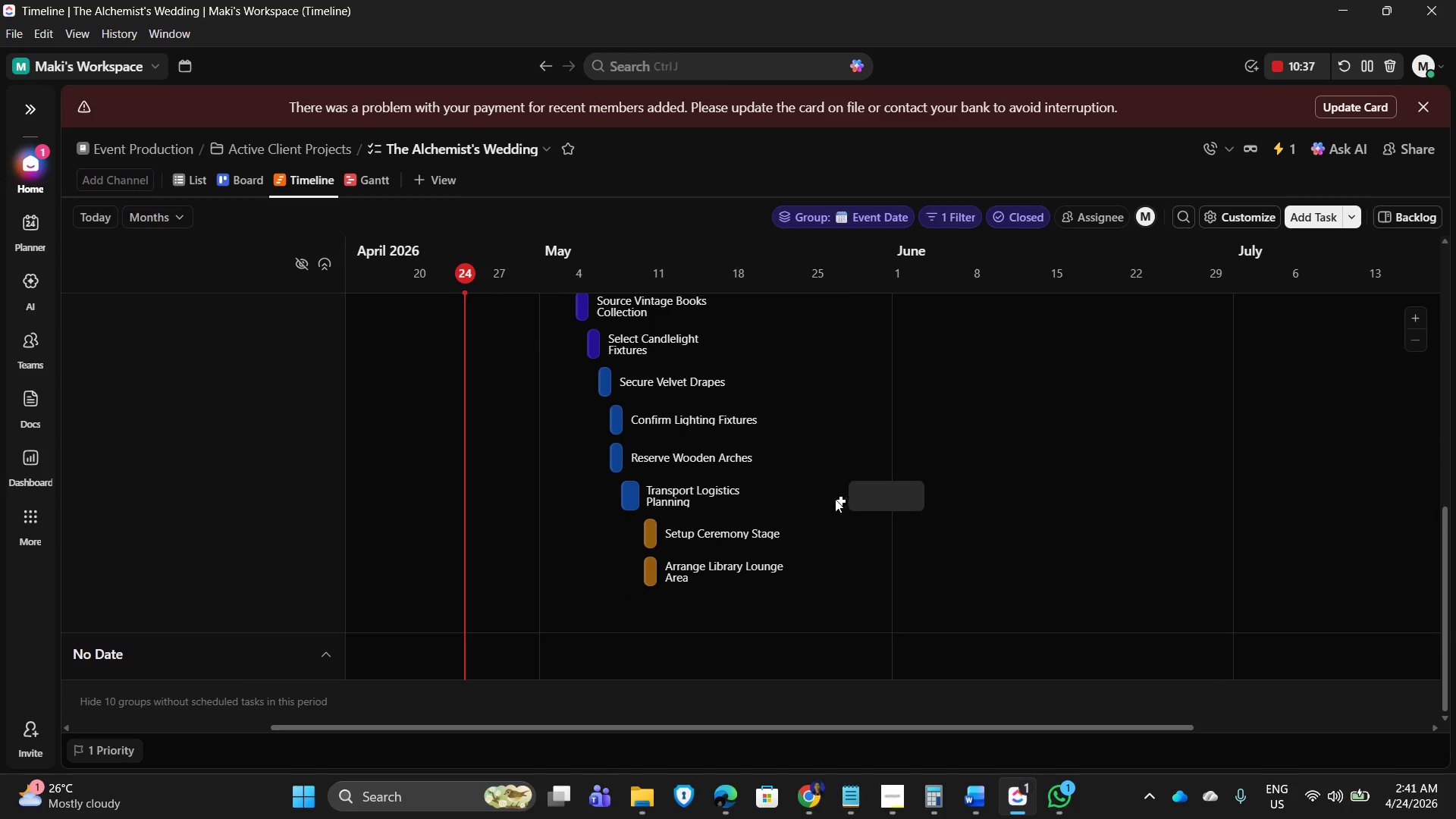 
scroll: coordinate [761, 385], scroll_direction: up, amount: 6.0
 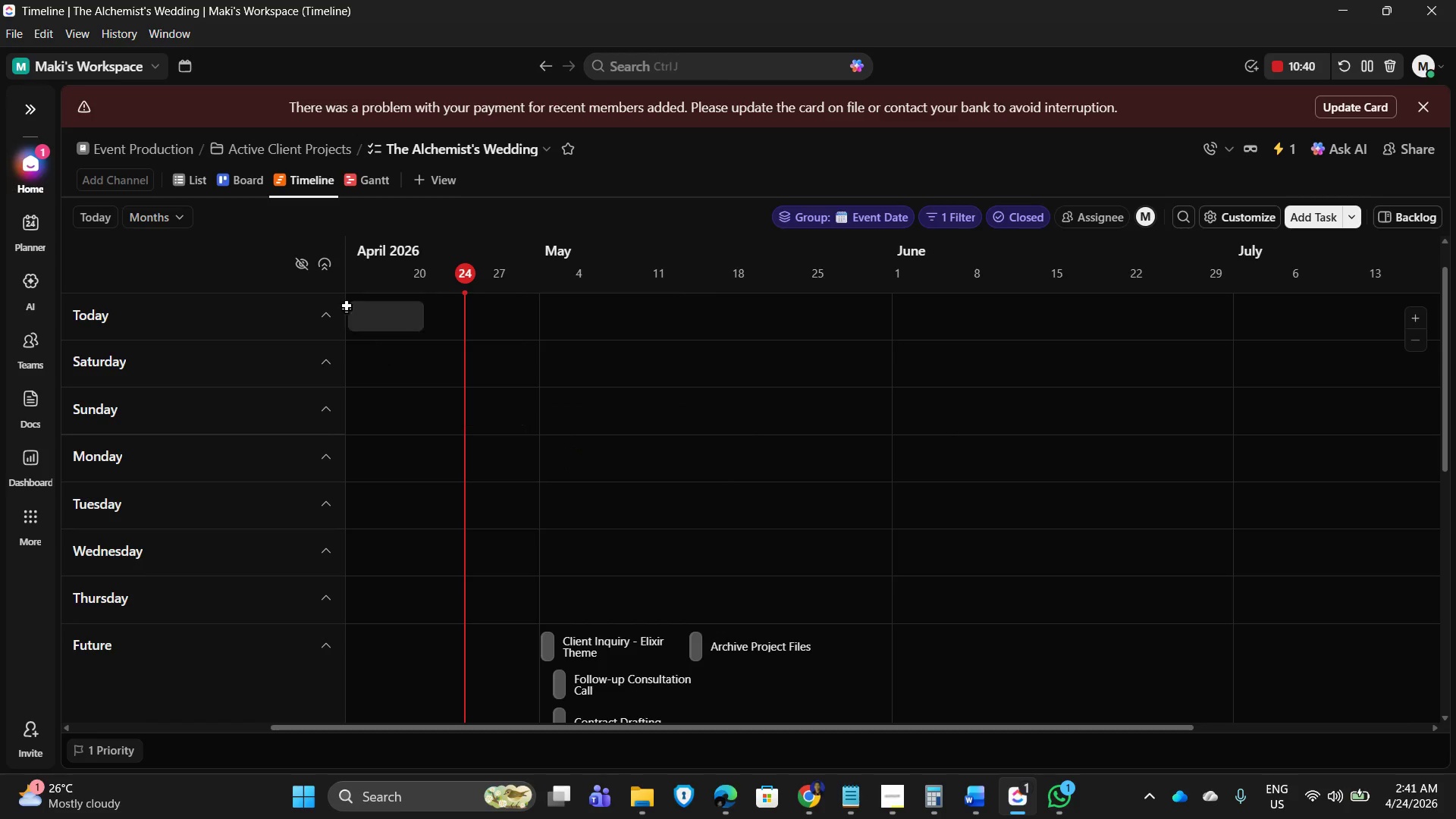 
scroll: coordinate [733, 639], scroll_direction: down, amount: 4.0
 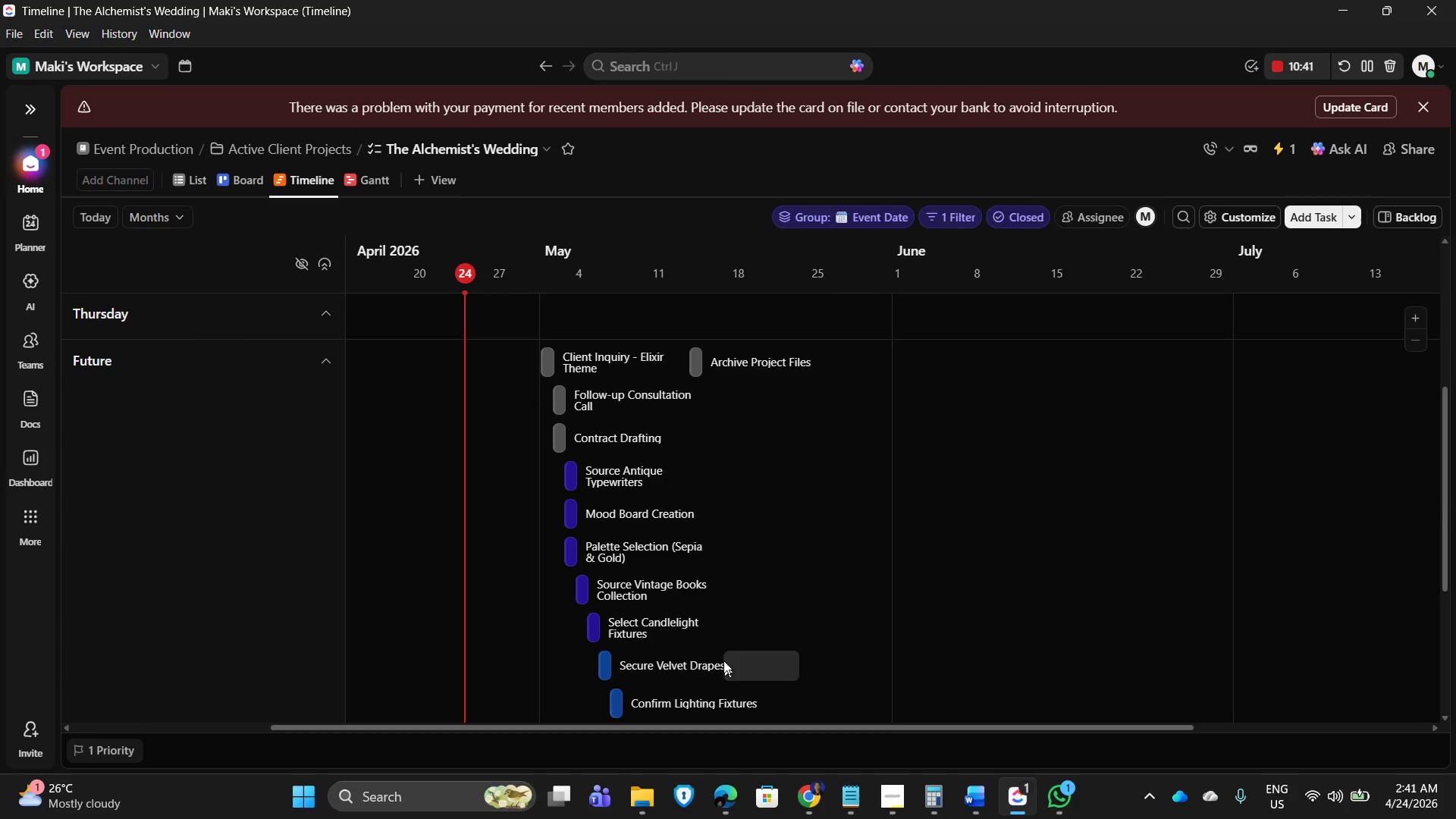 
mouse_move([651, 444])
 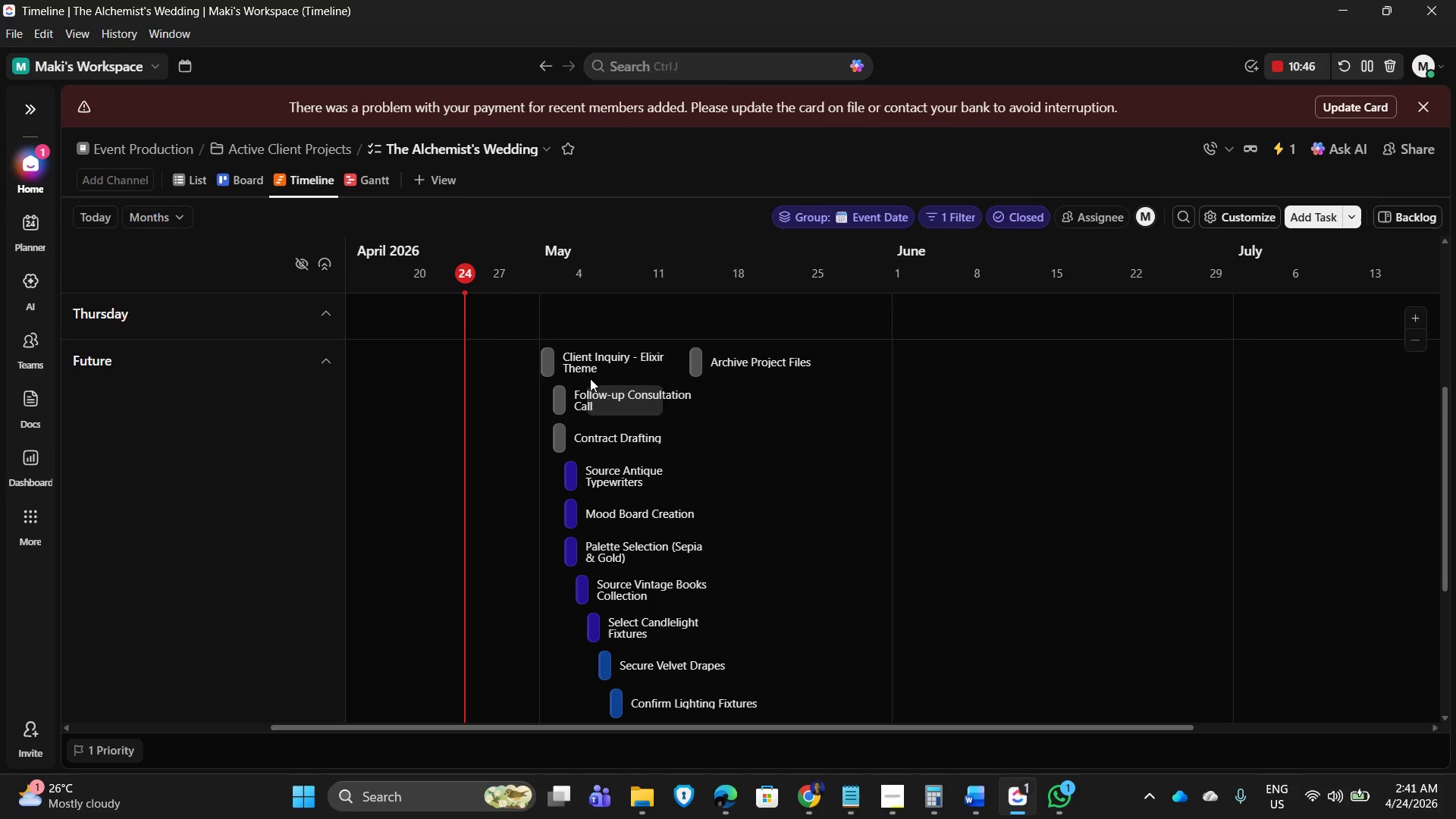 
wait(5.79)
 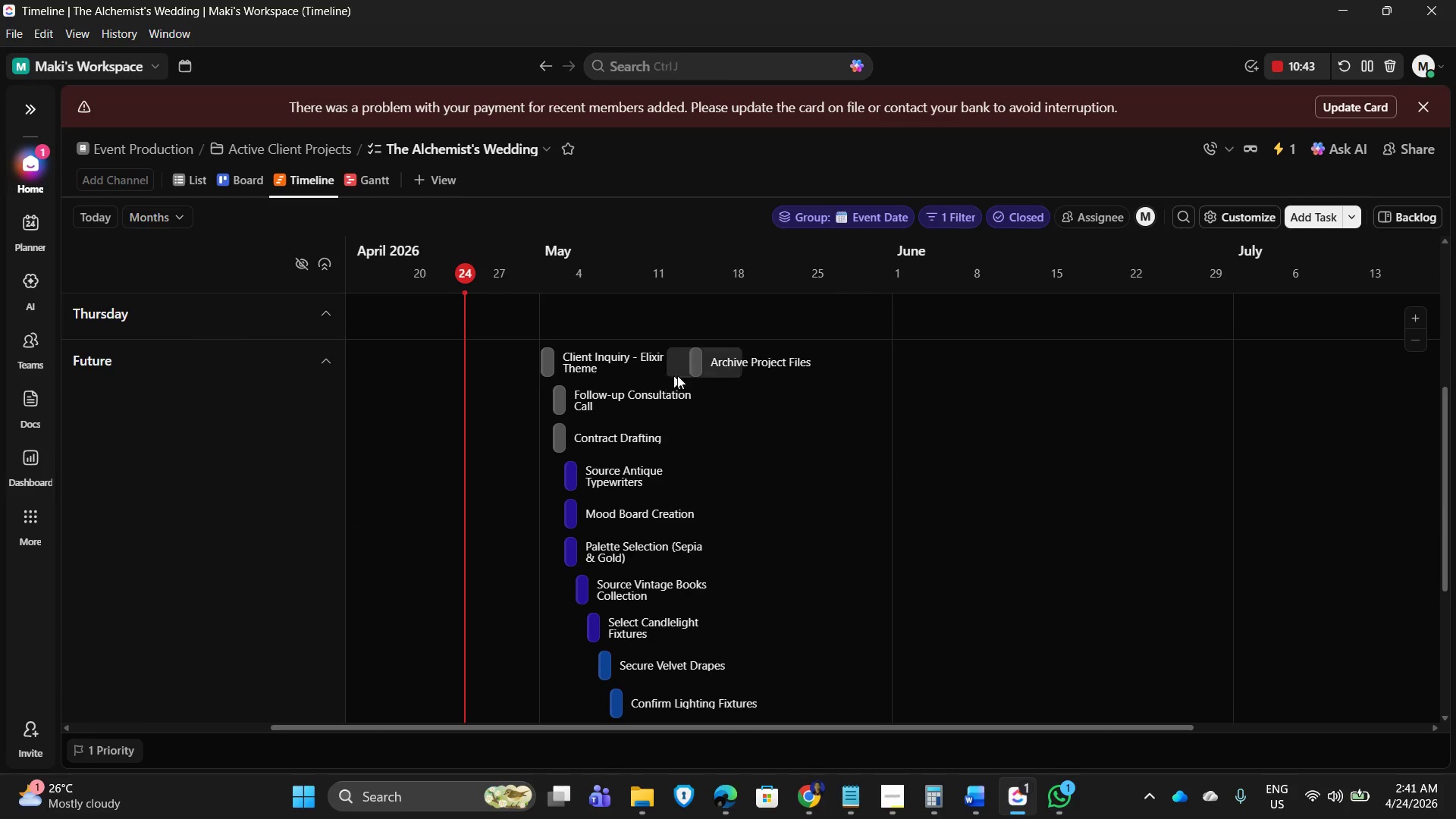 
left_click([353, 182])
 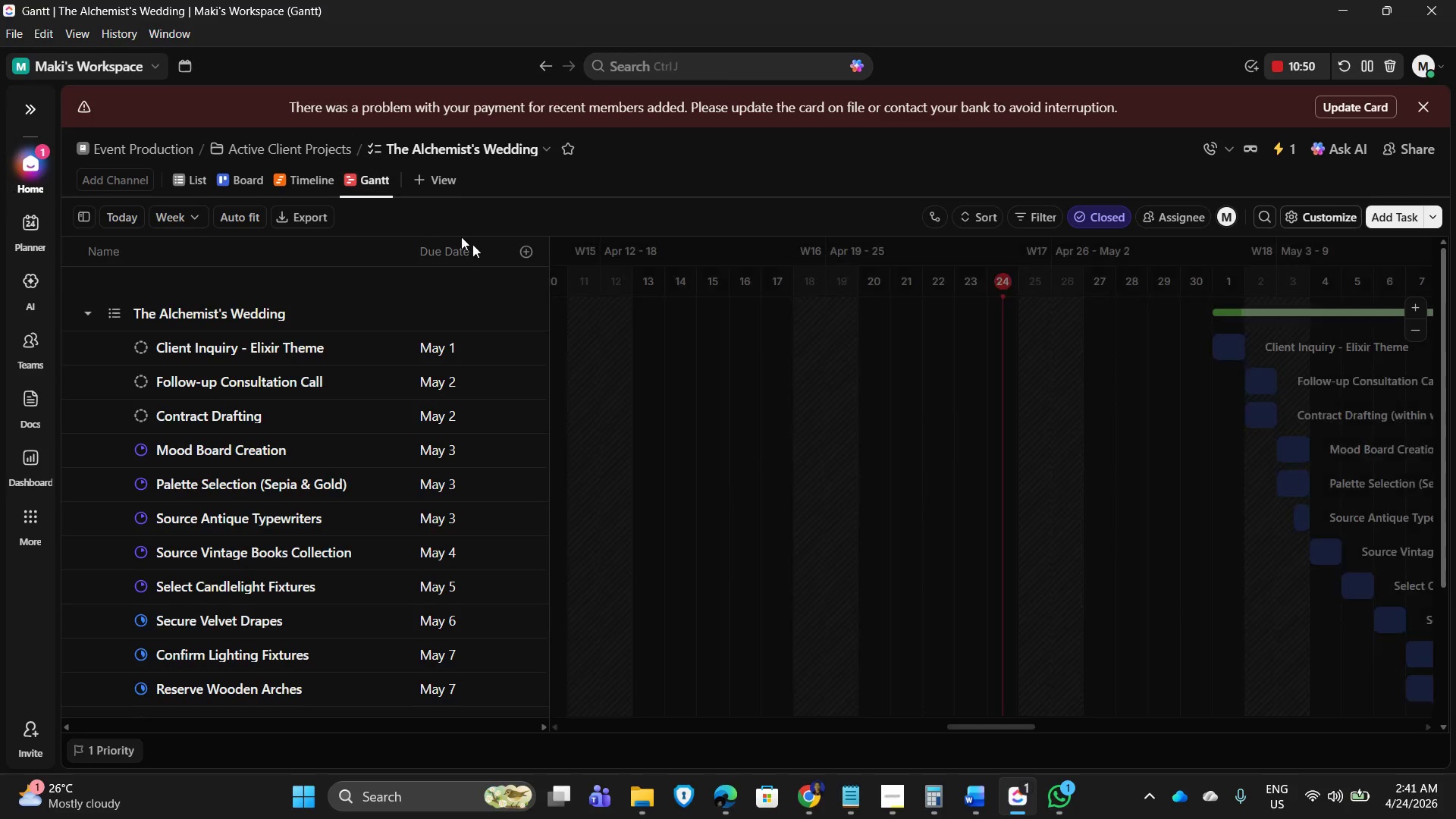 
scroll: coordinate [918, 635], scroll_direction: down, amount: 1.0
 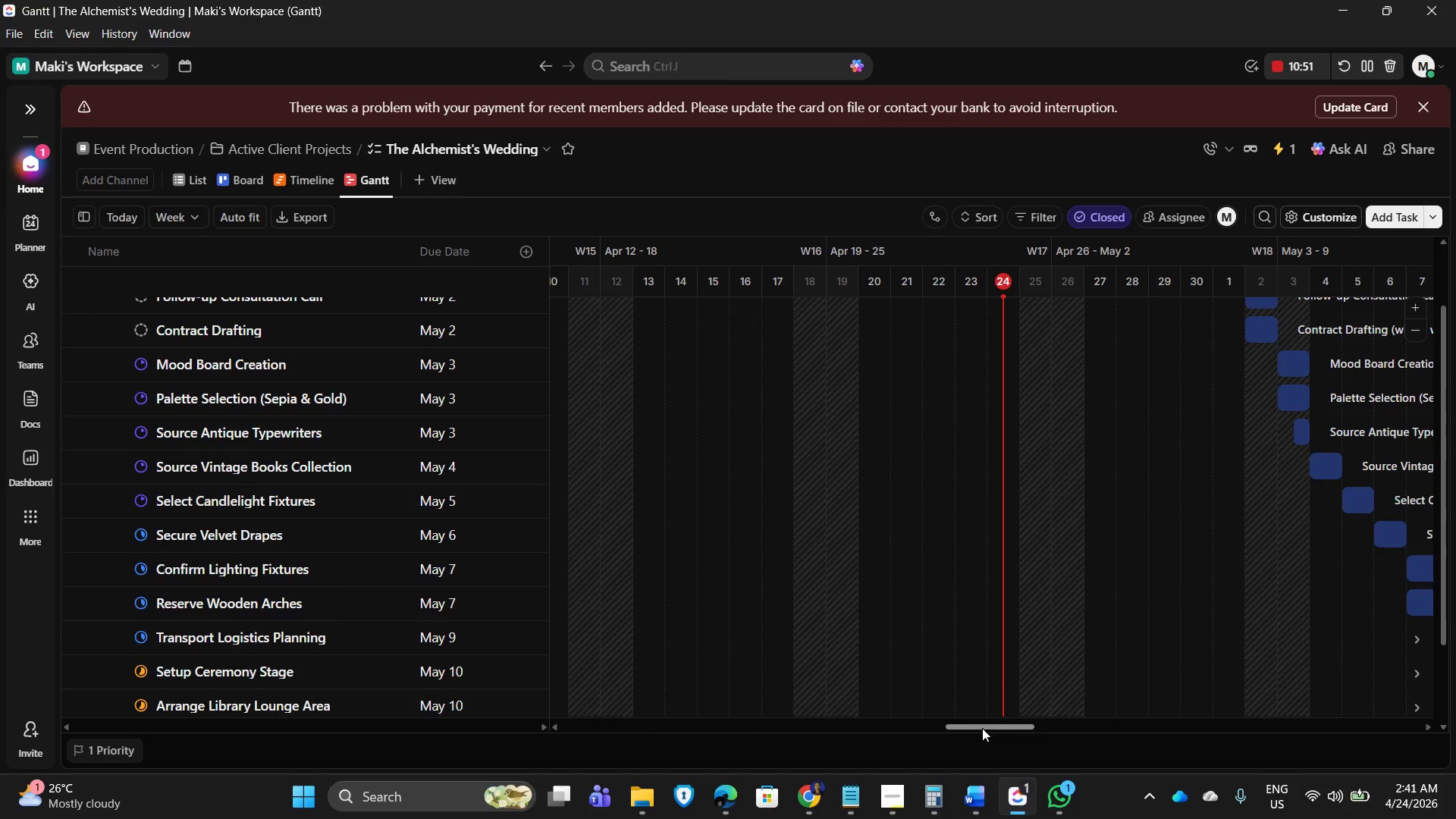 
left_click_drag(start_coordinate=[984, 728], to_coordinate=[1053, 728])
 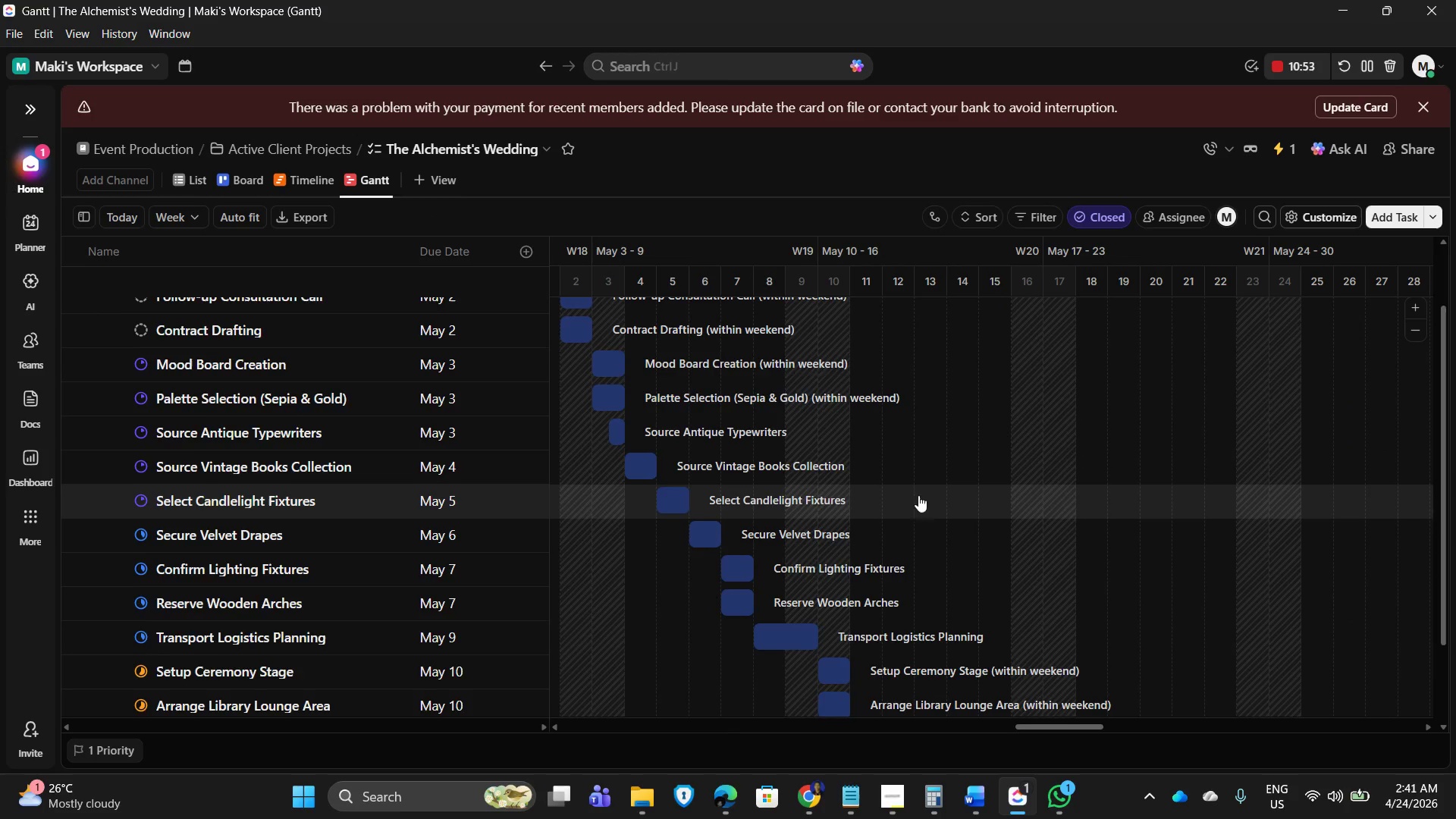 
scroll: coordinate [726, 484], scroll_direction: up, amount: 4.0
 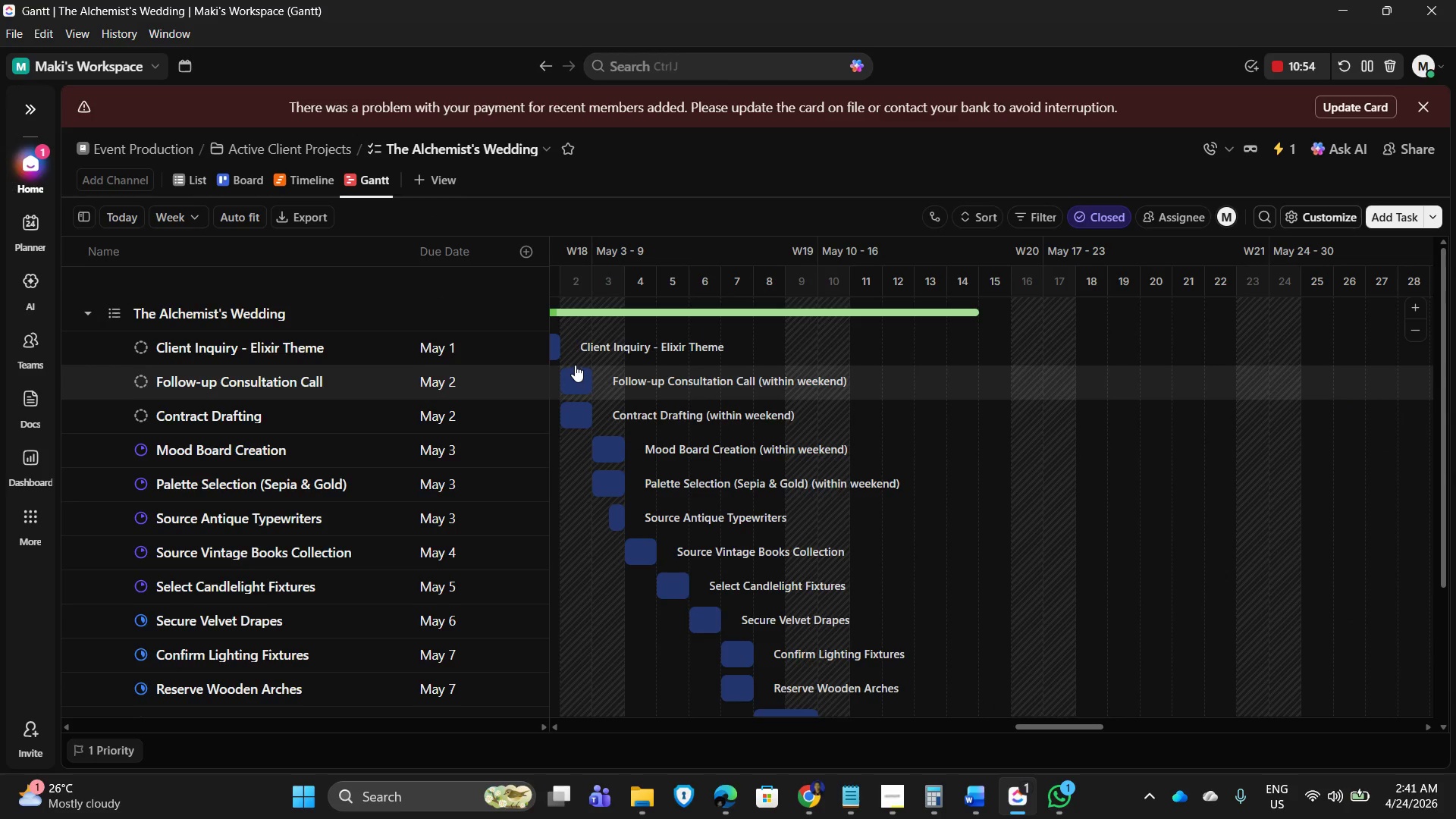 
scroll: coordinate [893, 514], scroll_direction: down, amount: 4.0
 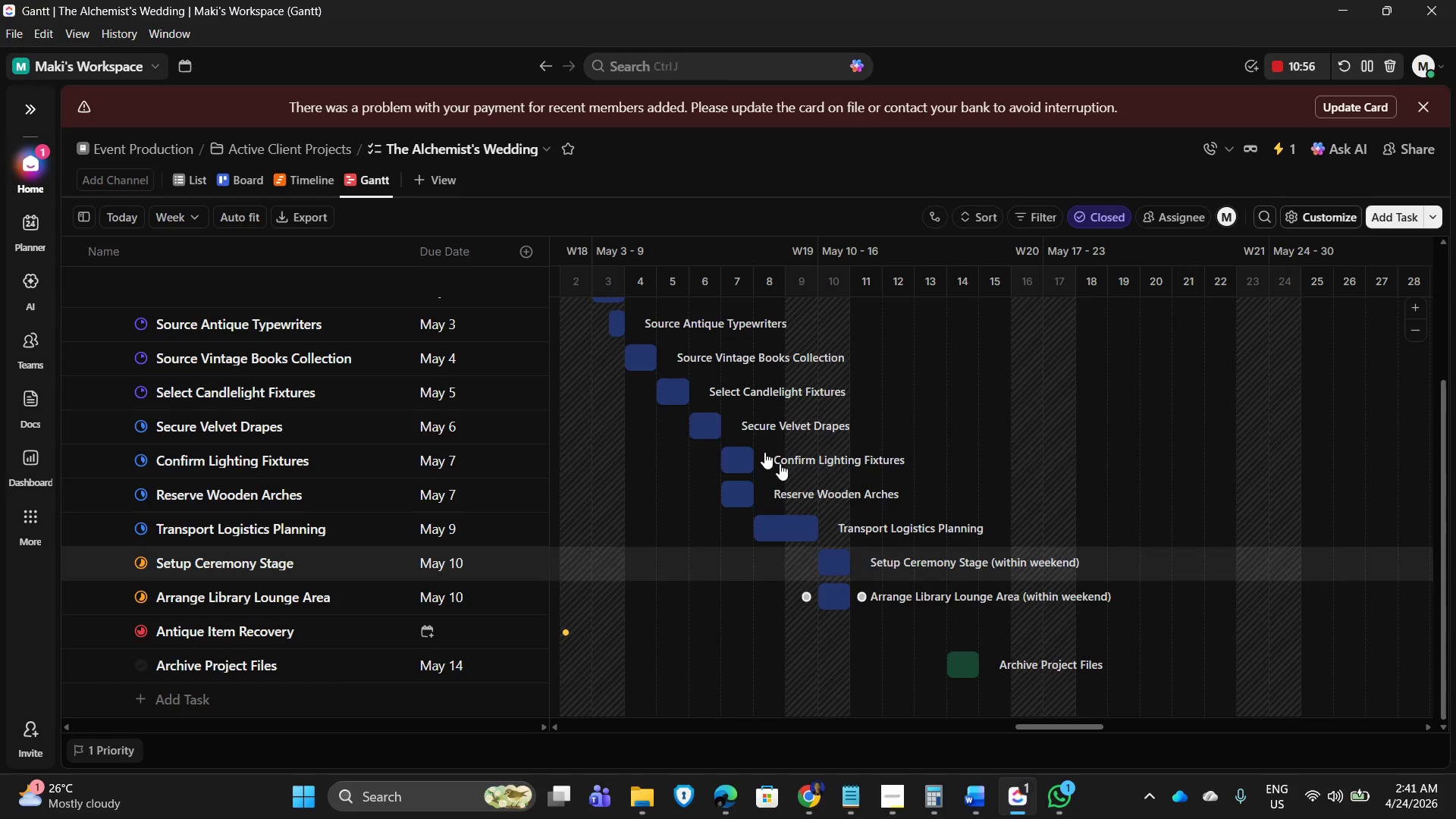 
scroll: coordinate [472, 318], scroll_direction: up, amount: 5.0
 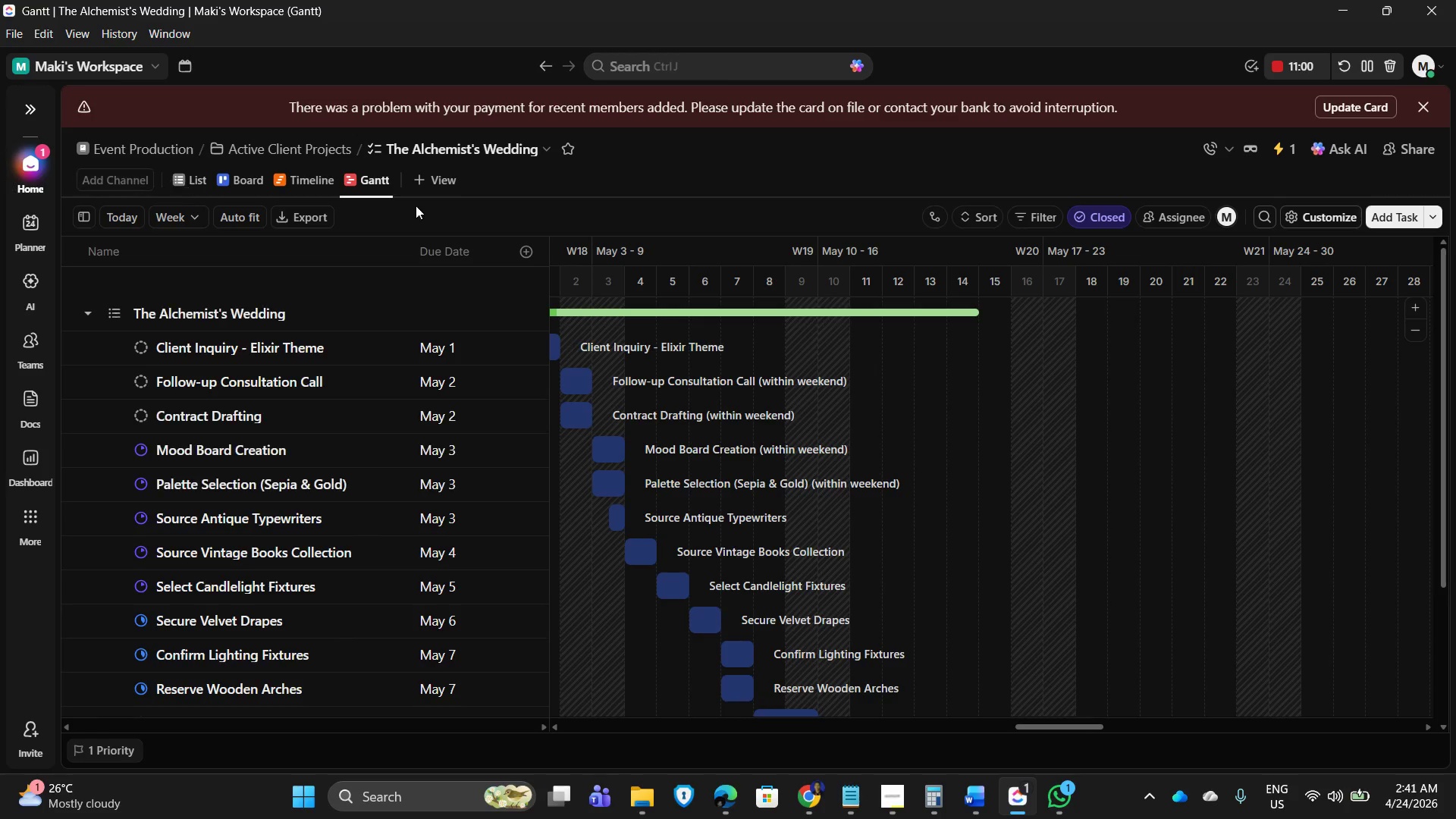 
left_click([731, 184])
 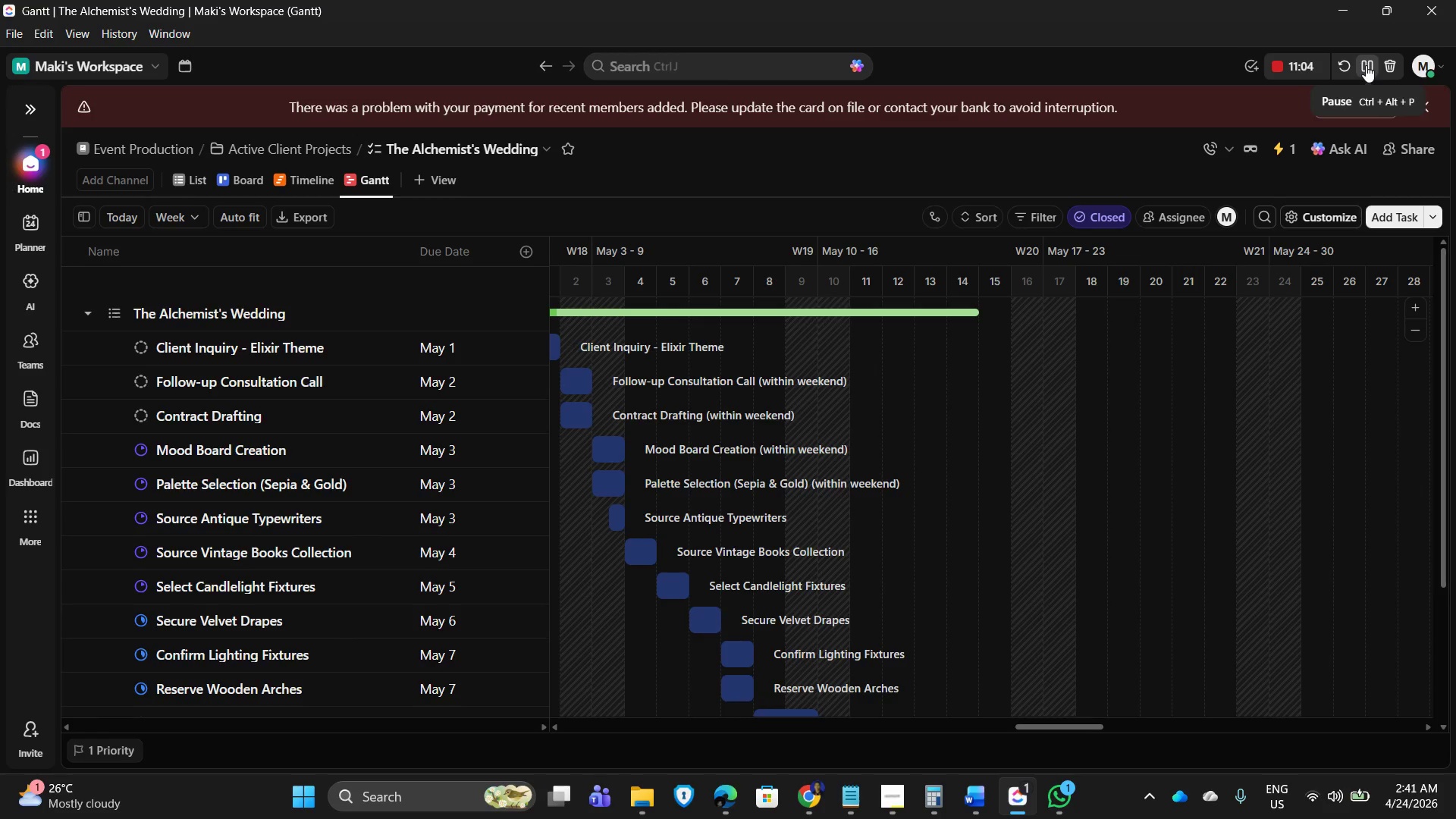 
left_click([1281, 59])